 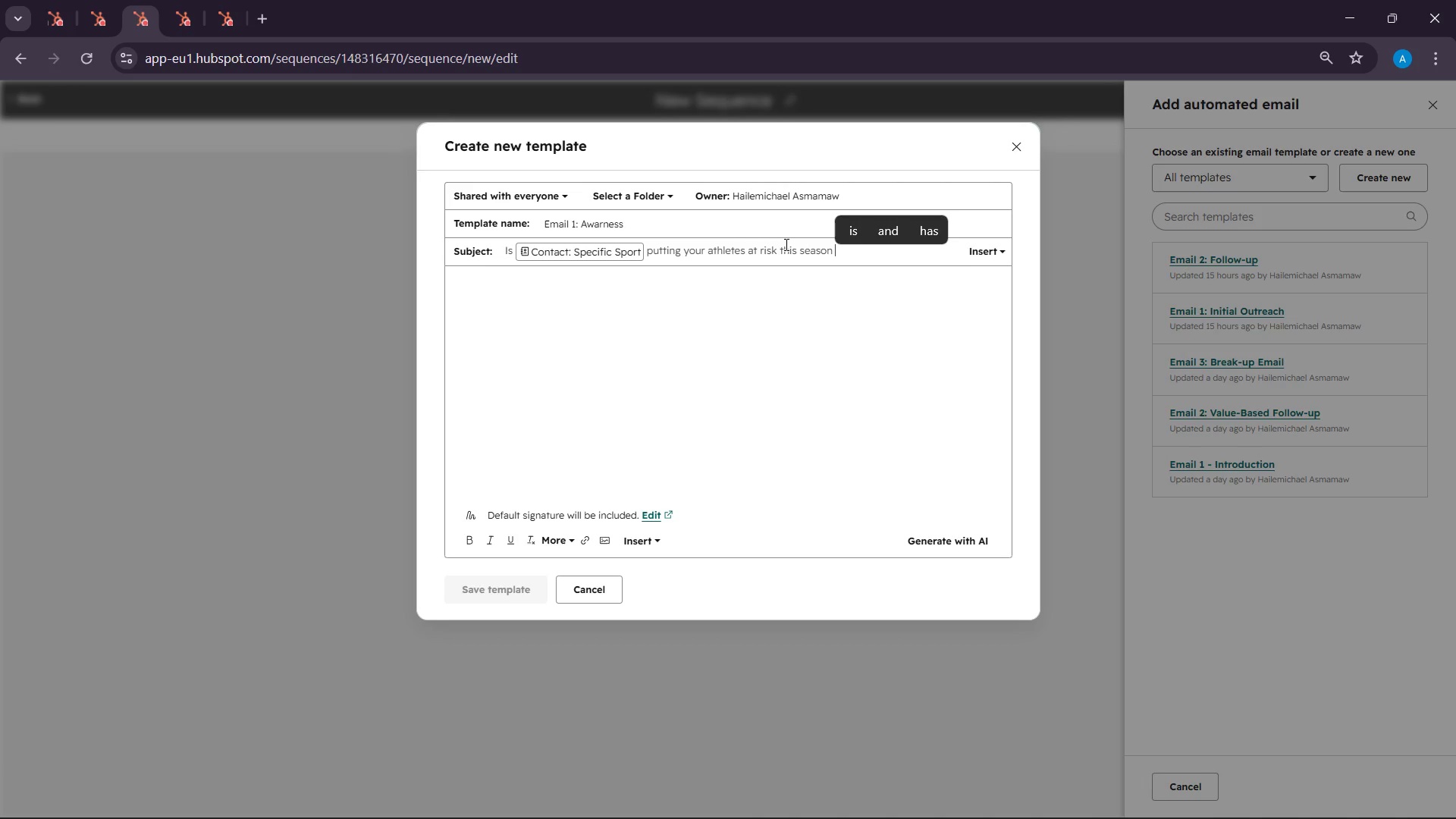 
key(Delete)
 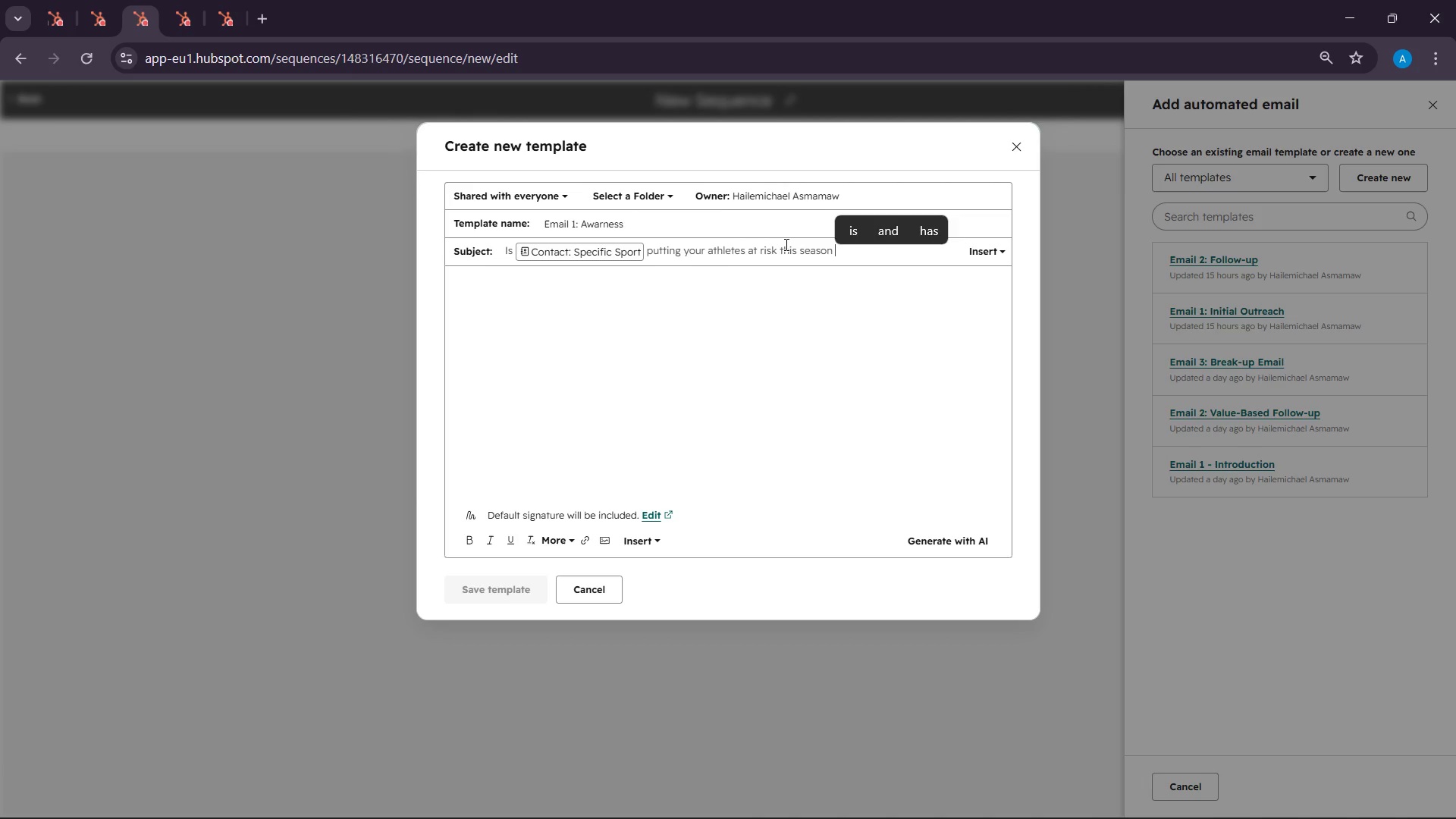 
key(Backspace)
 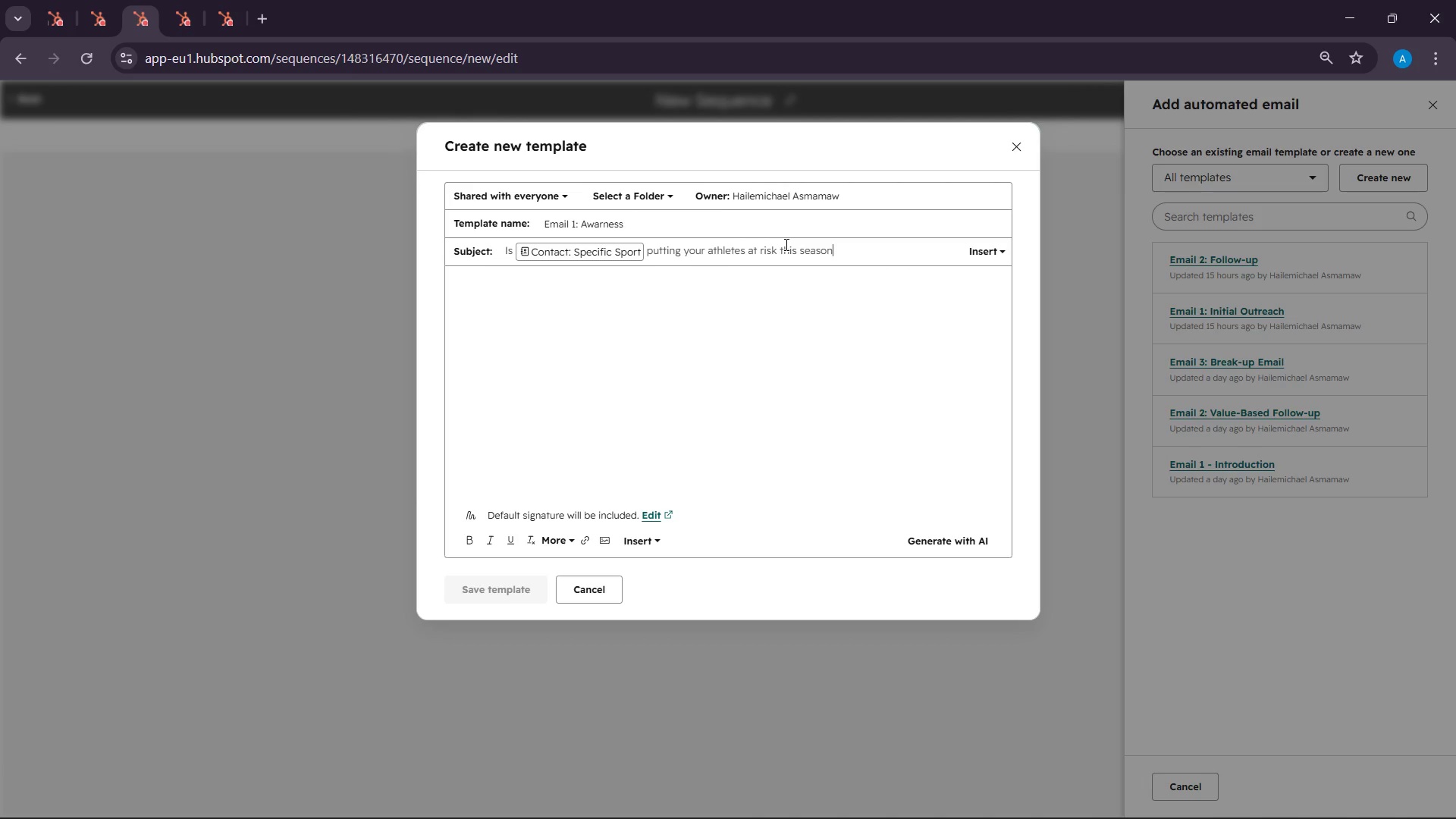 
key(Shift+ShiftLeft)
 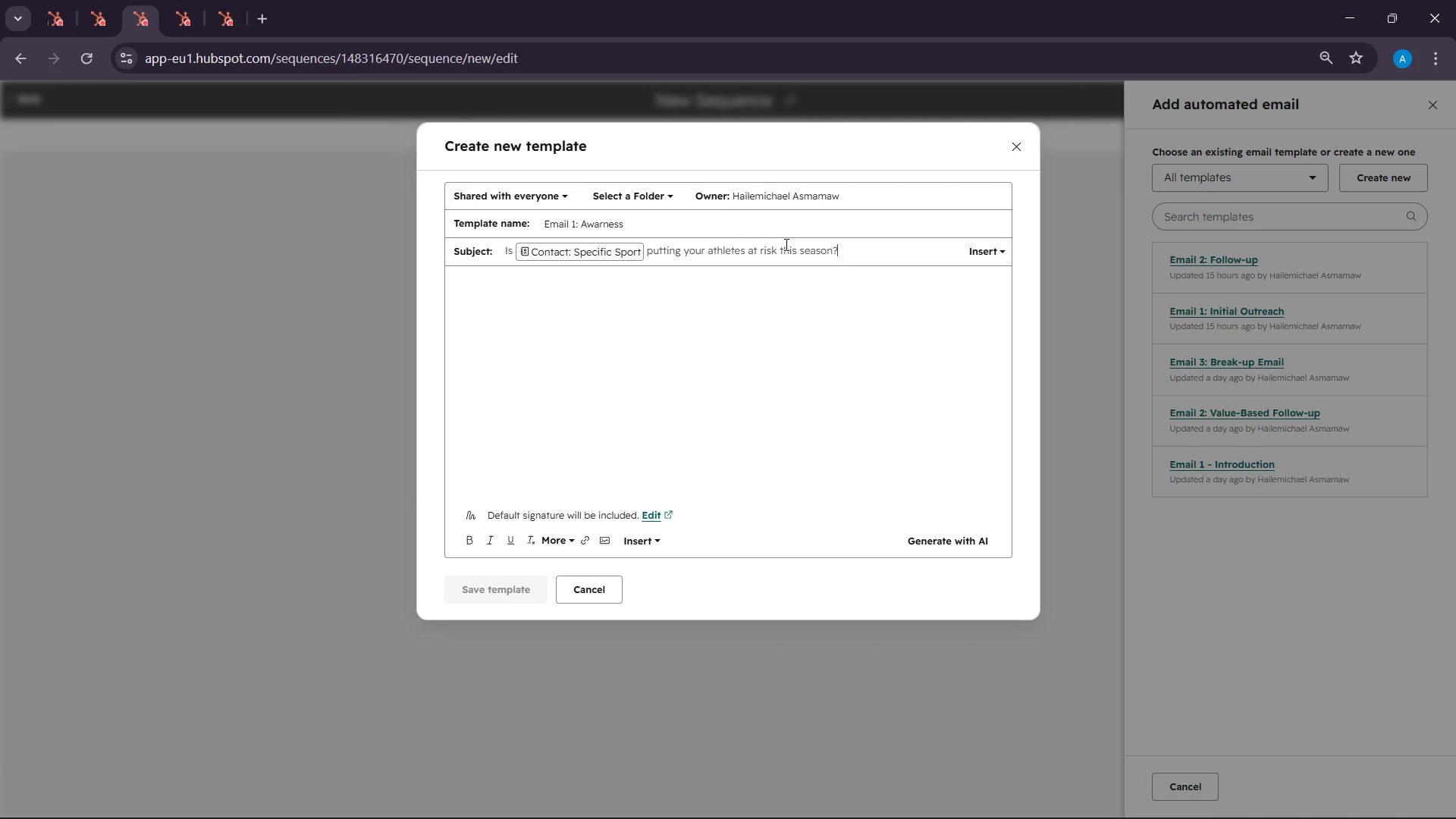 
key(Shift+Slash)
 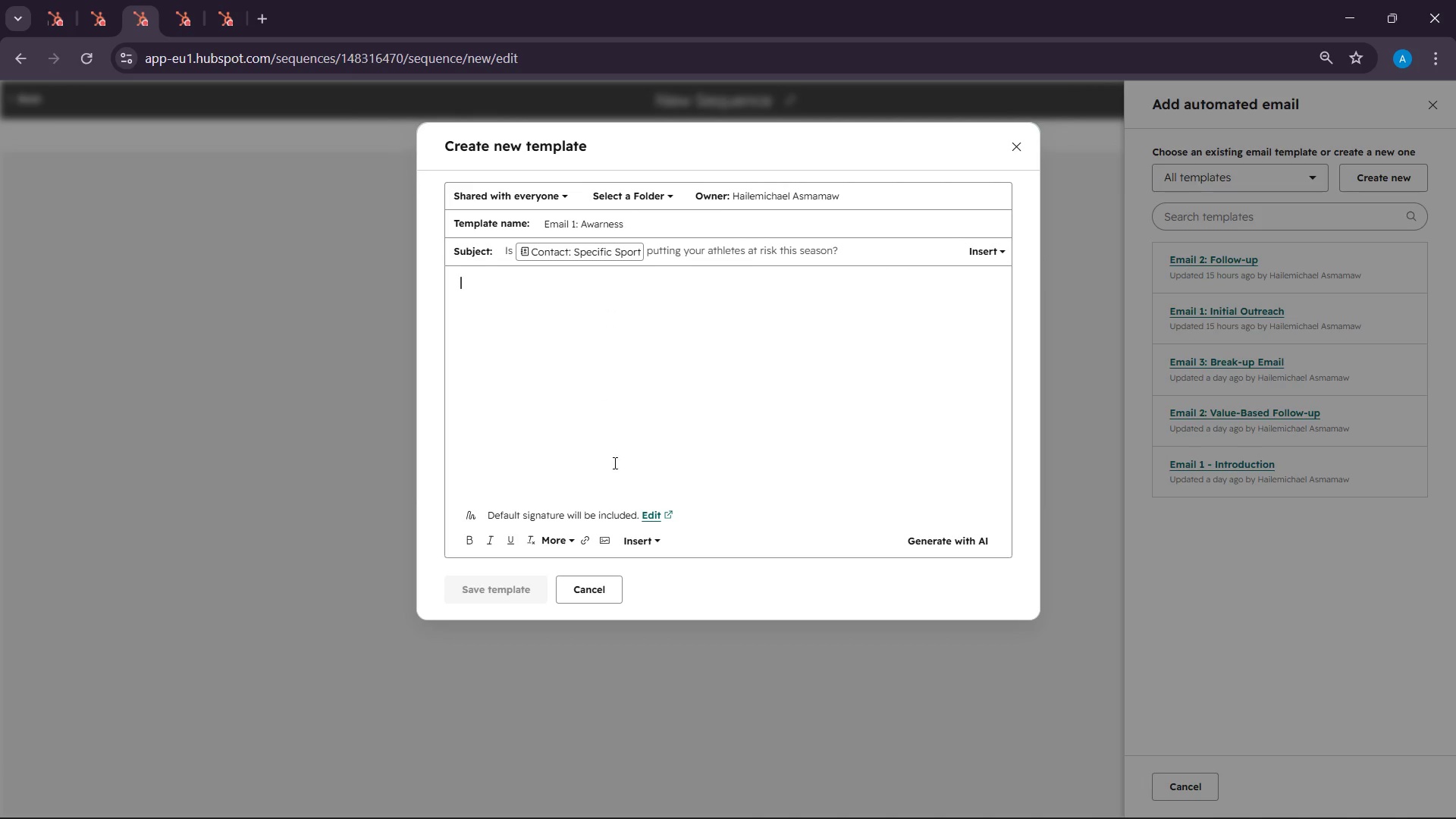 
left_click([561, 540])
 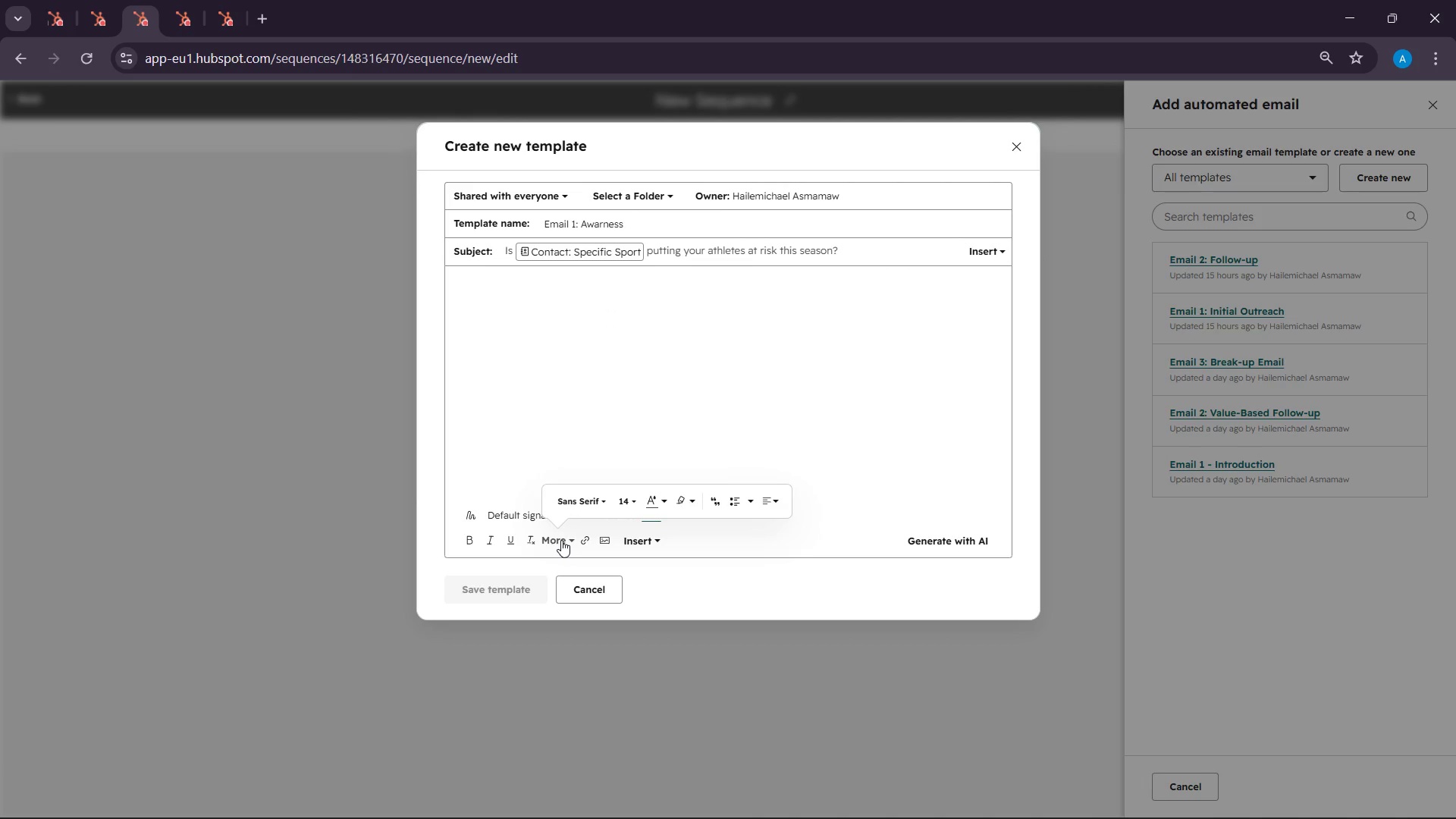 
left_click([561, 540])
 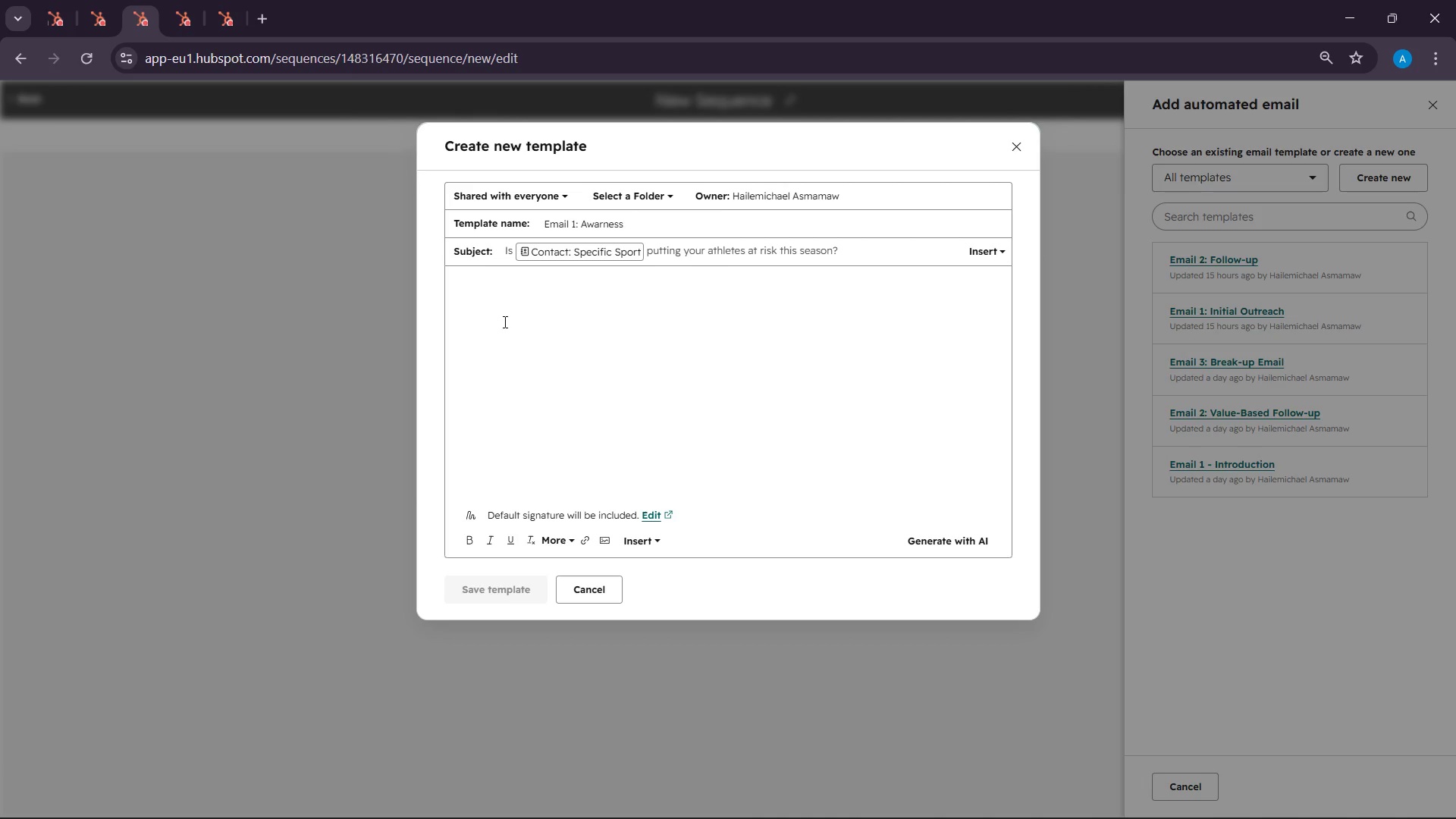 
left_click([504, 322])
 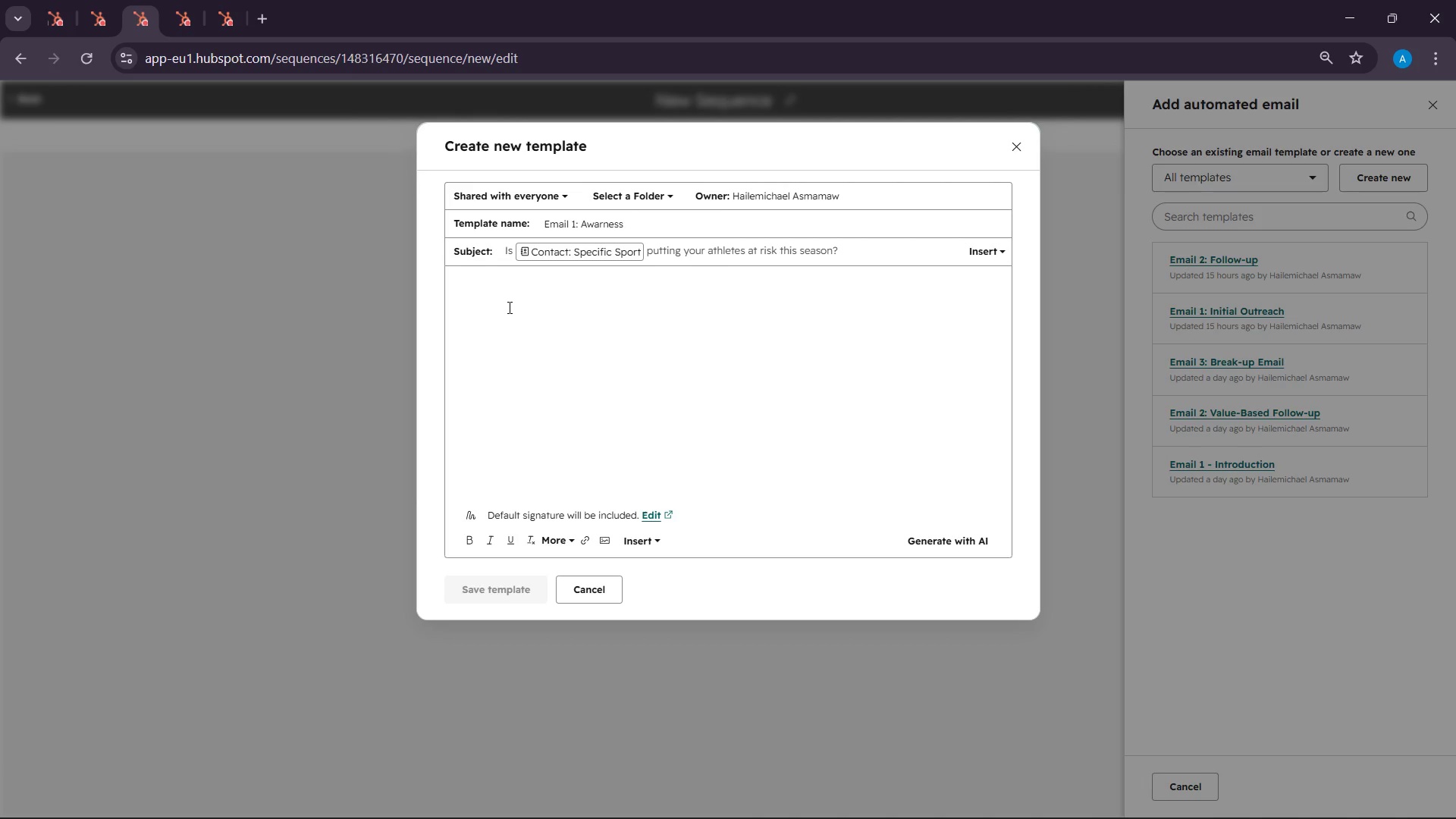 
type(Hi )
 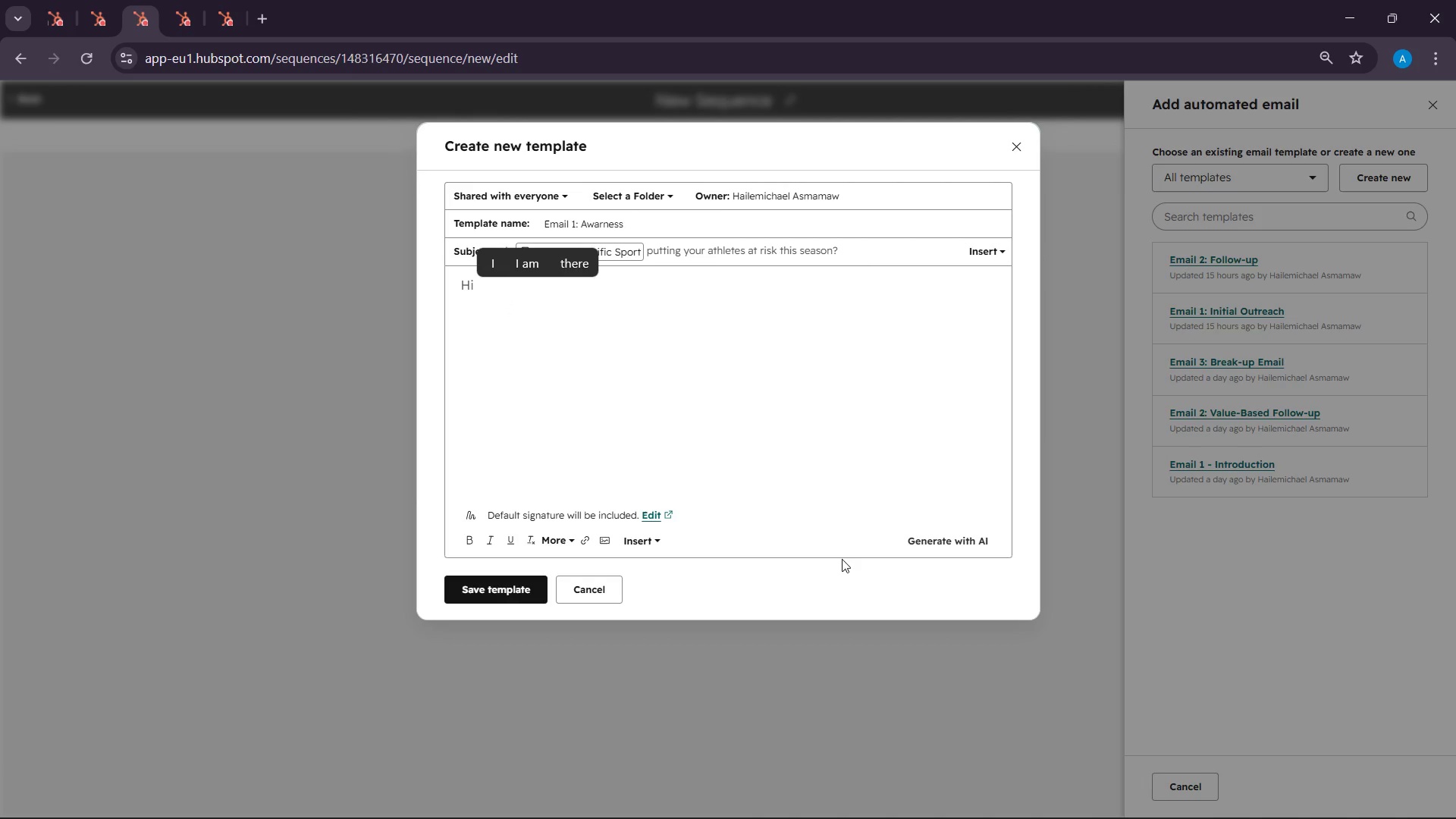 
left_click([640, 543])
 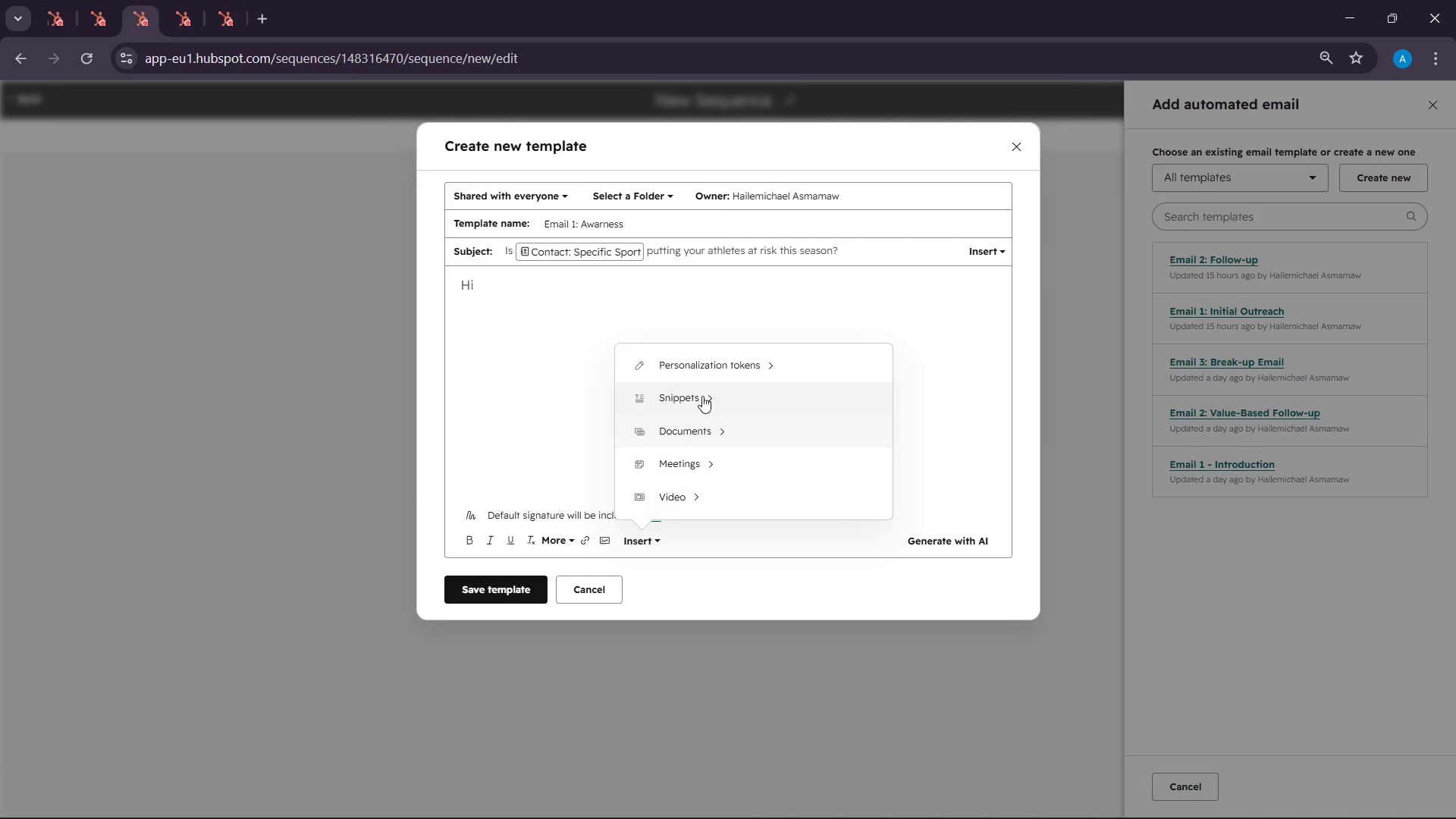 
left_click([696, 354])
 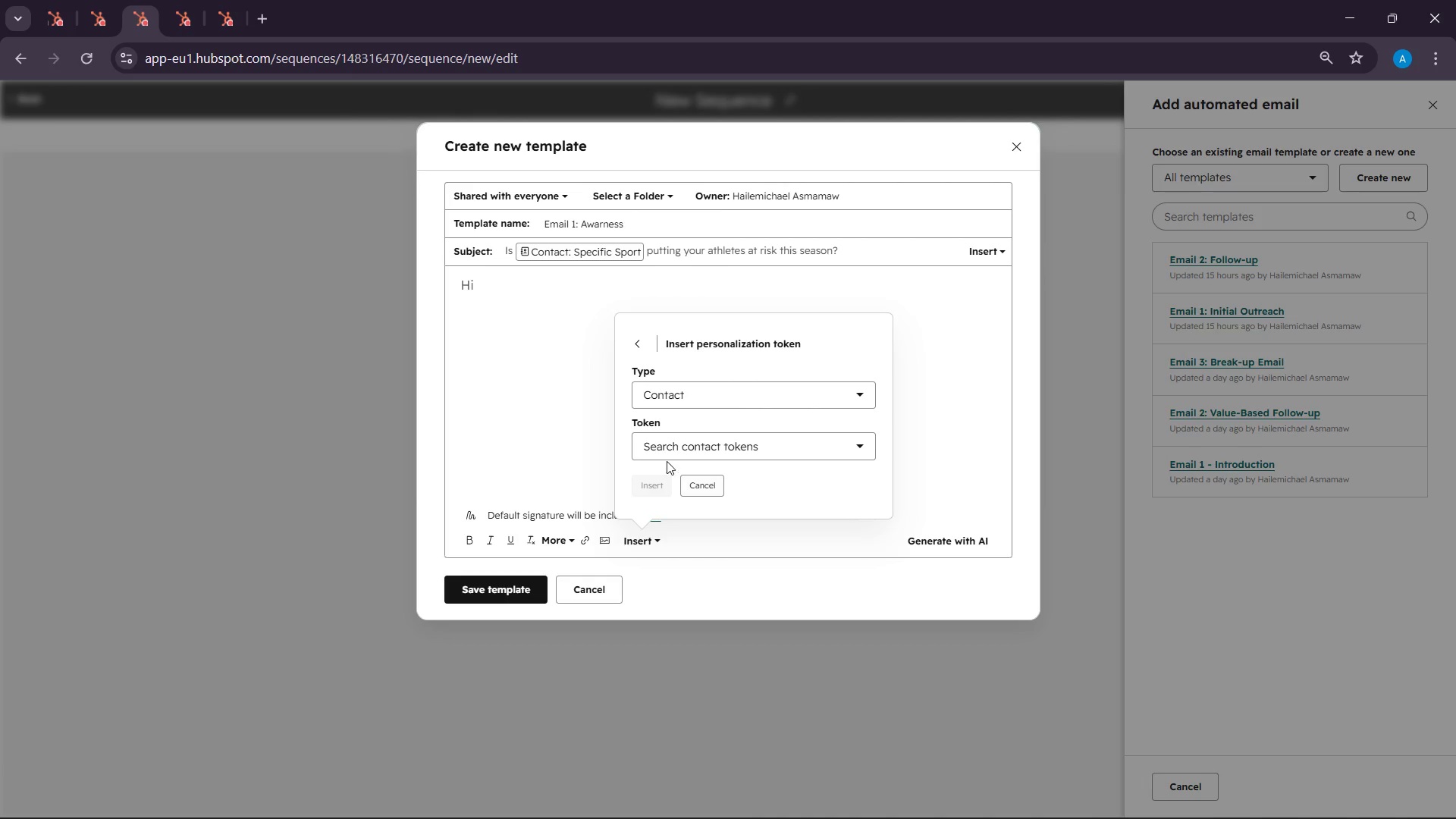 
left_click([673, 444])
 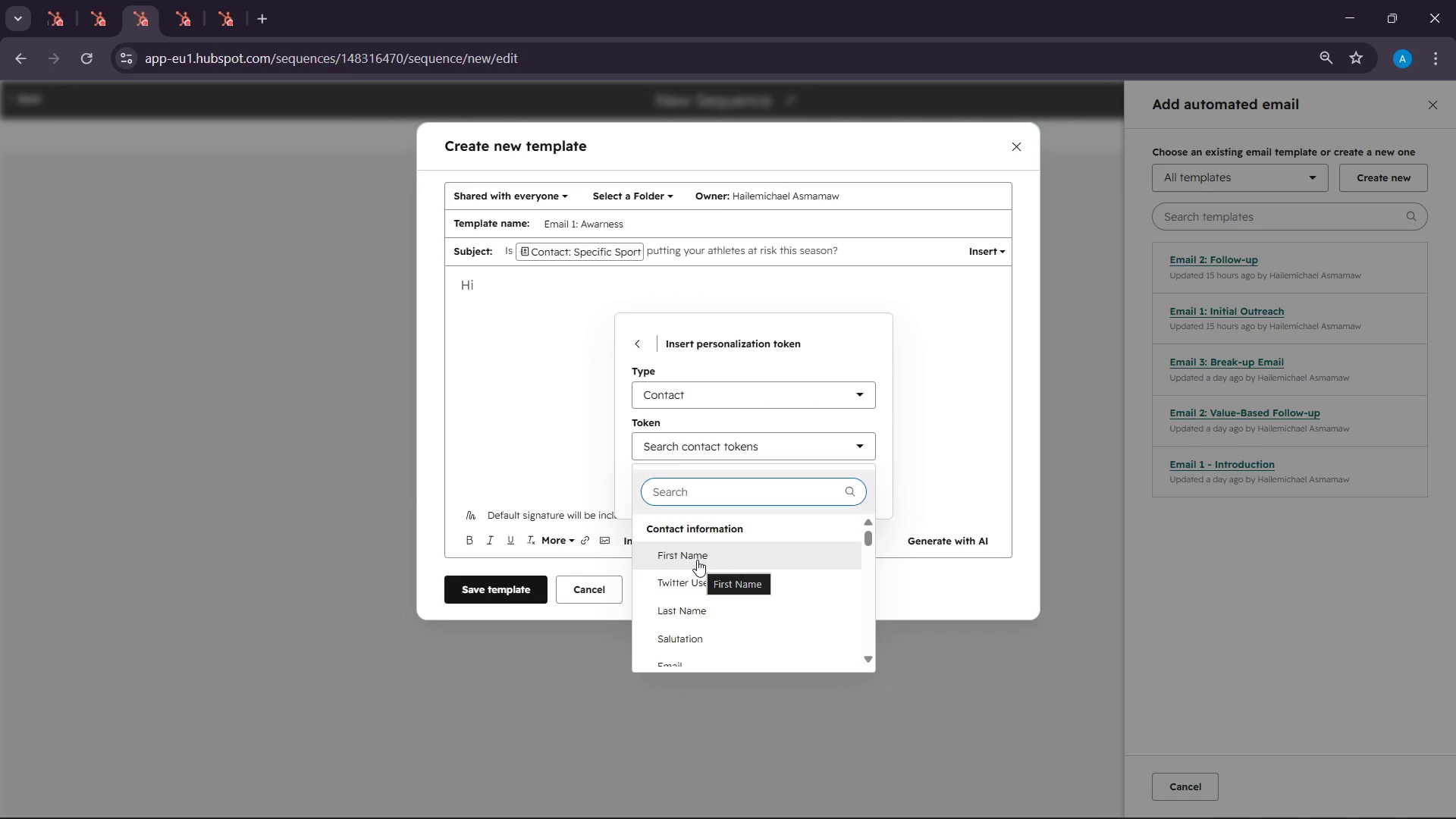 
left_click([696, 560])
 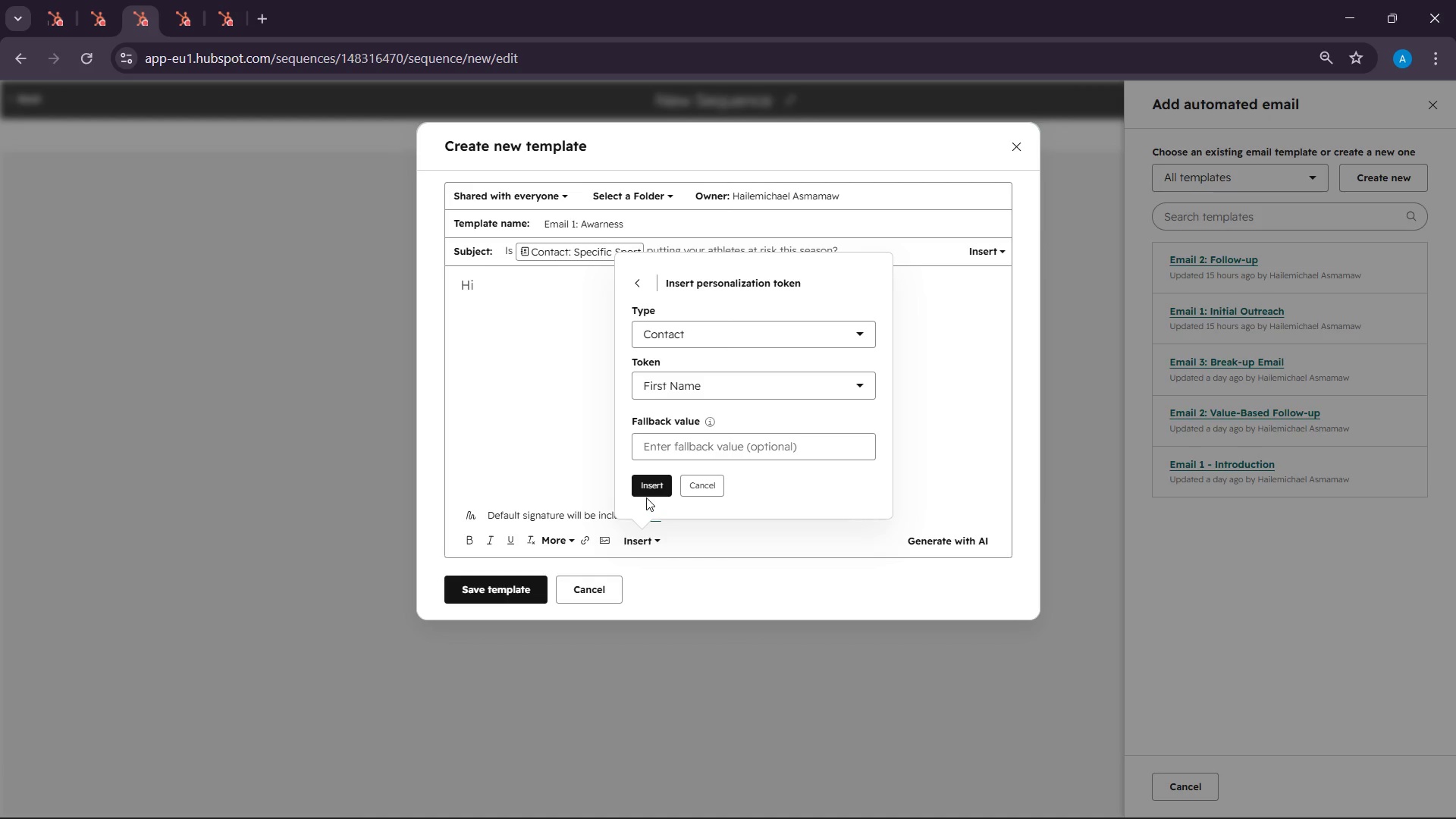 
wait(7.84)
 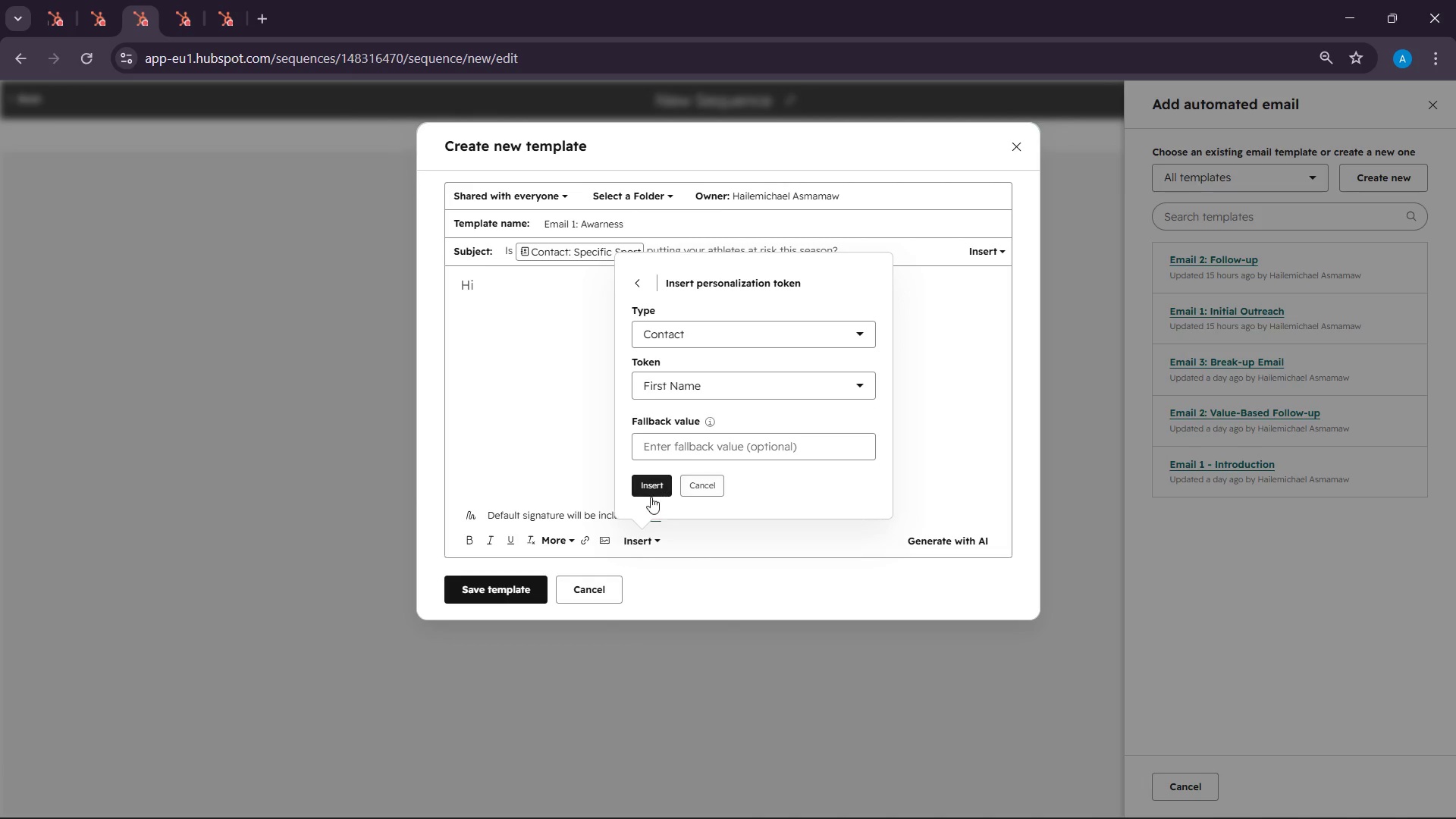 
left_click([649, 484])
 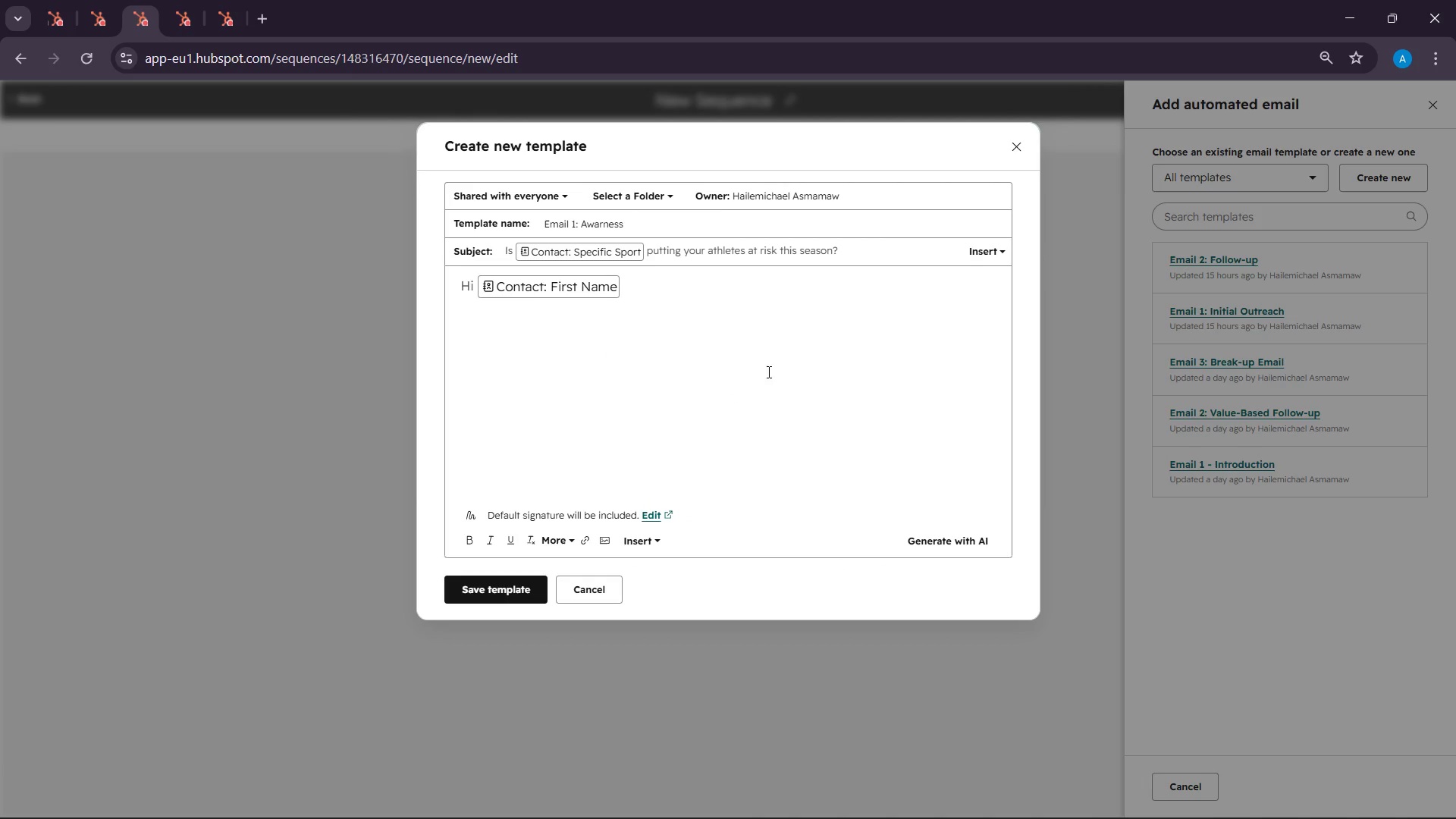 
left_click([684, 309])
 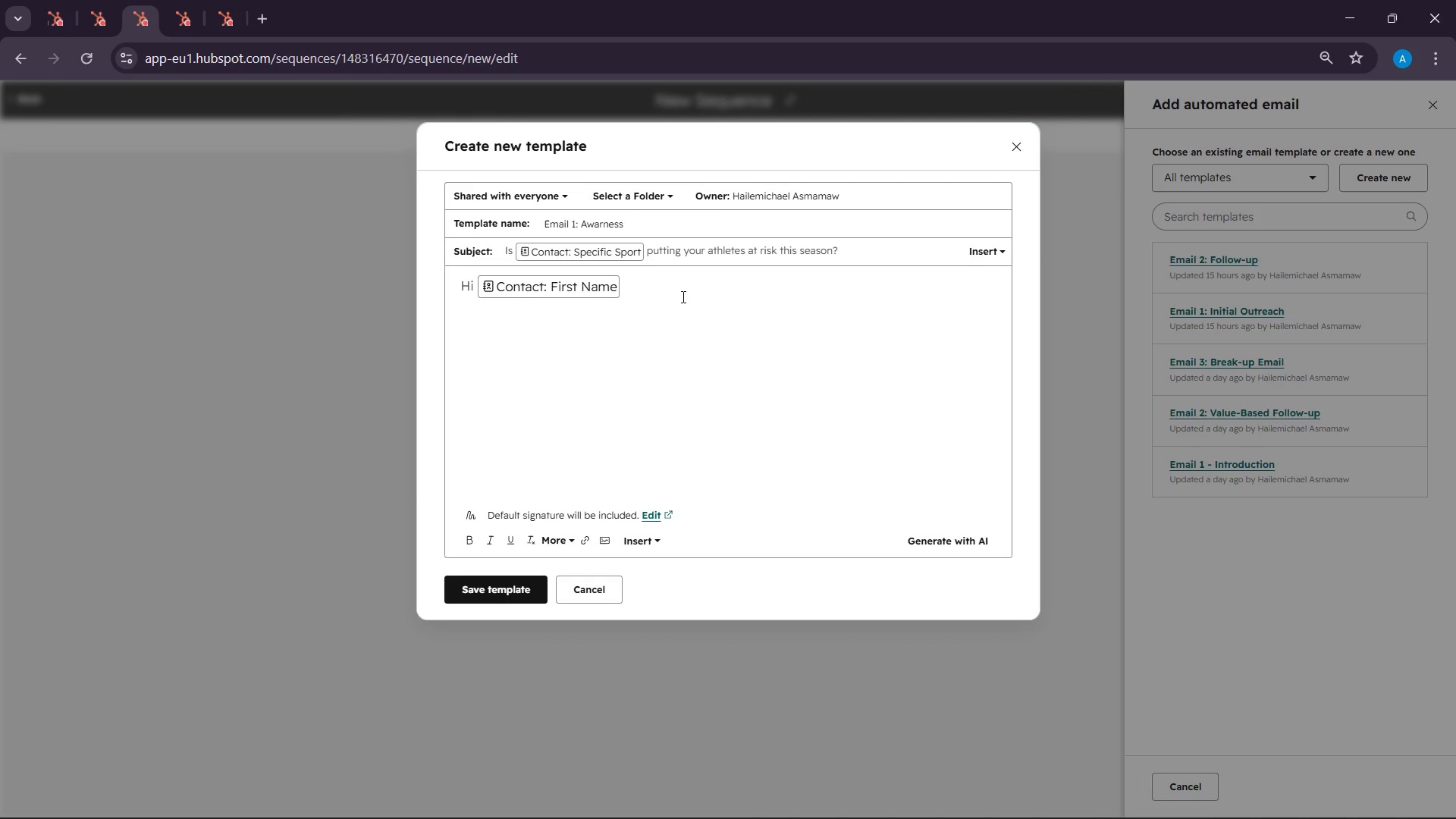 
key(Comma)
 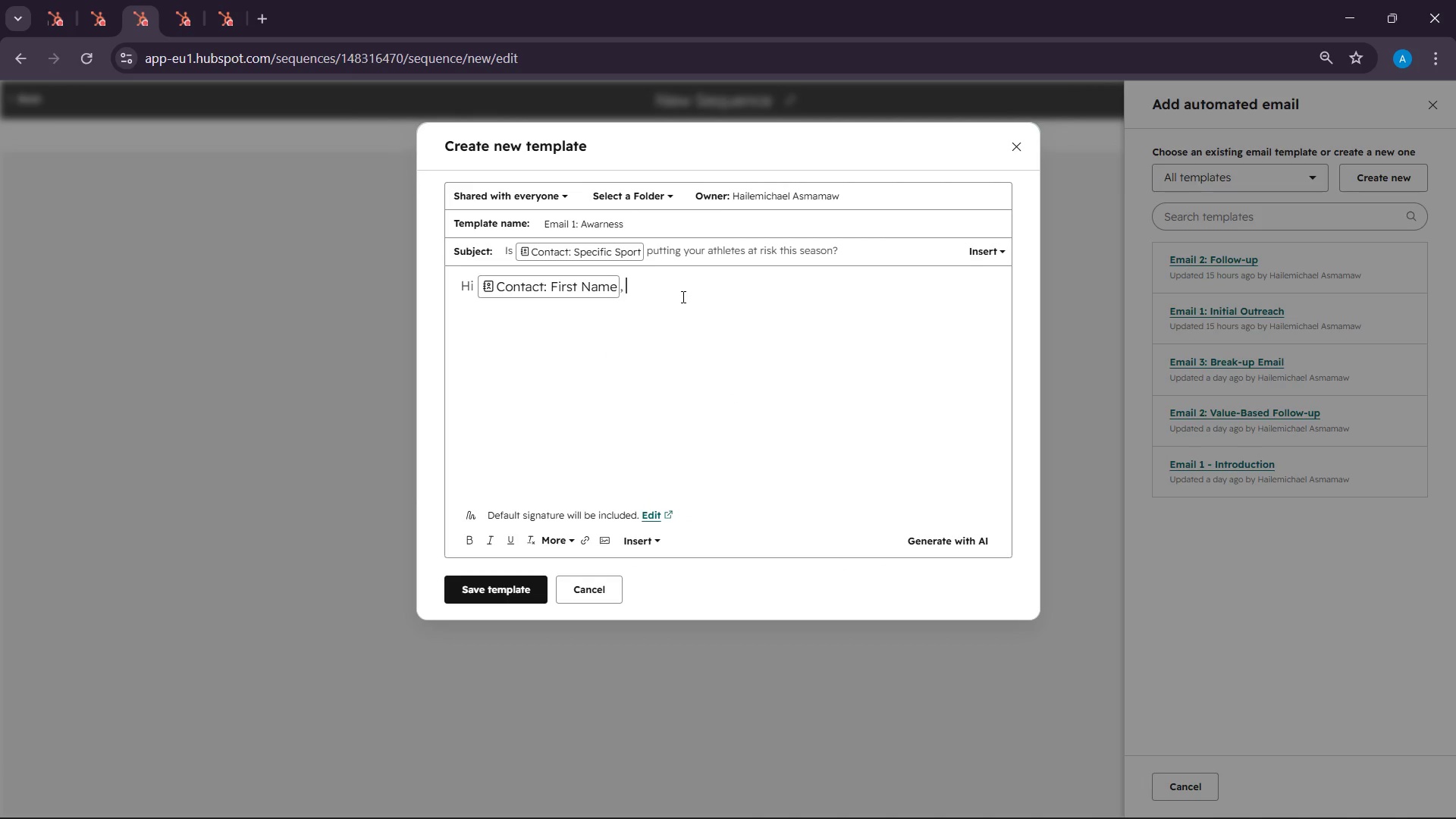 
key(Space)
 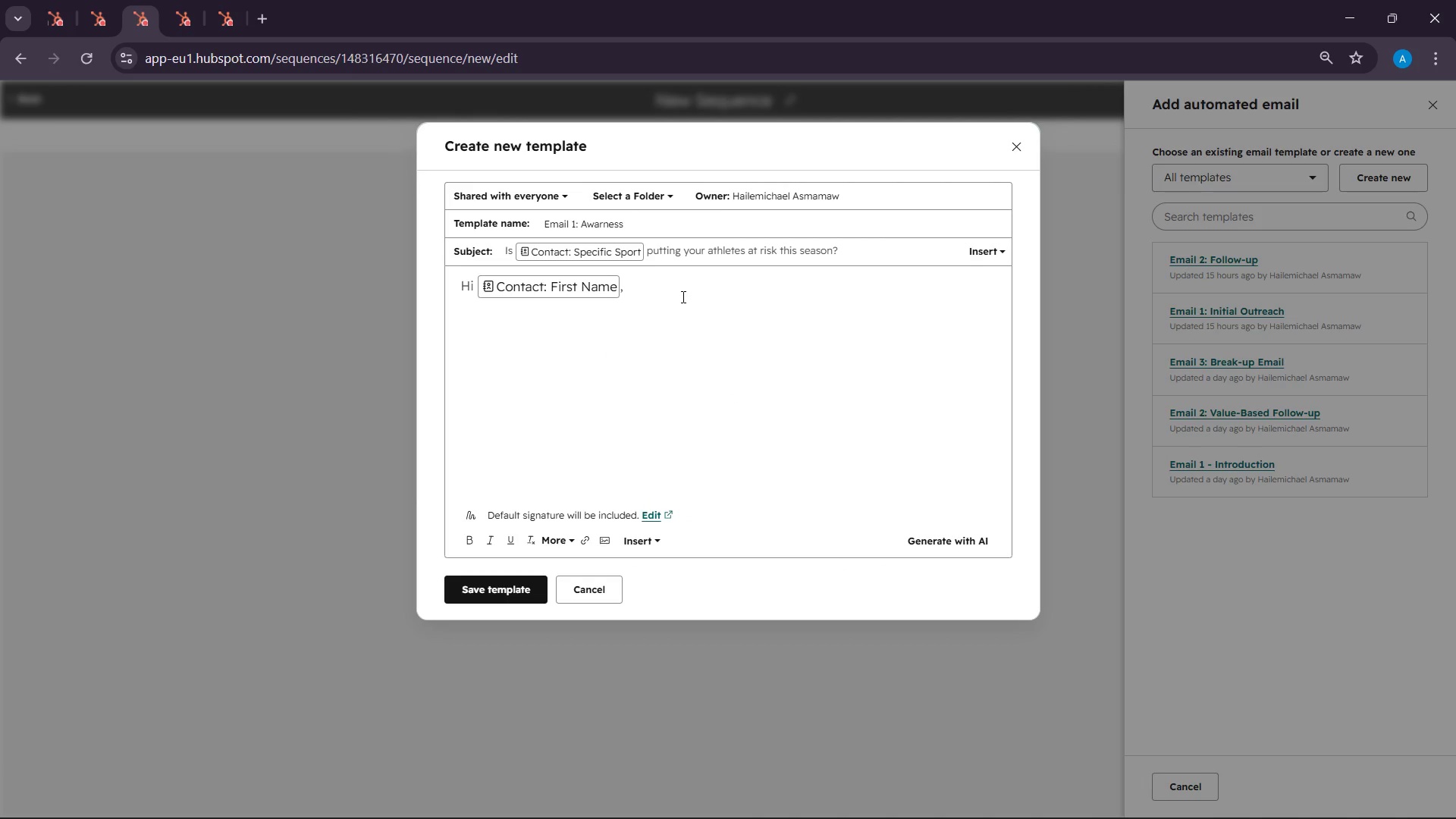 
key(Enter)
 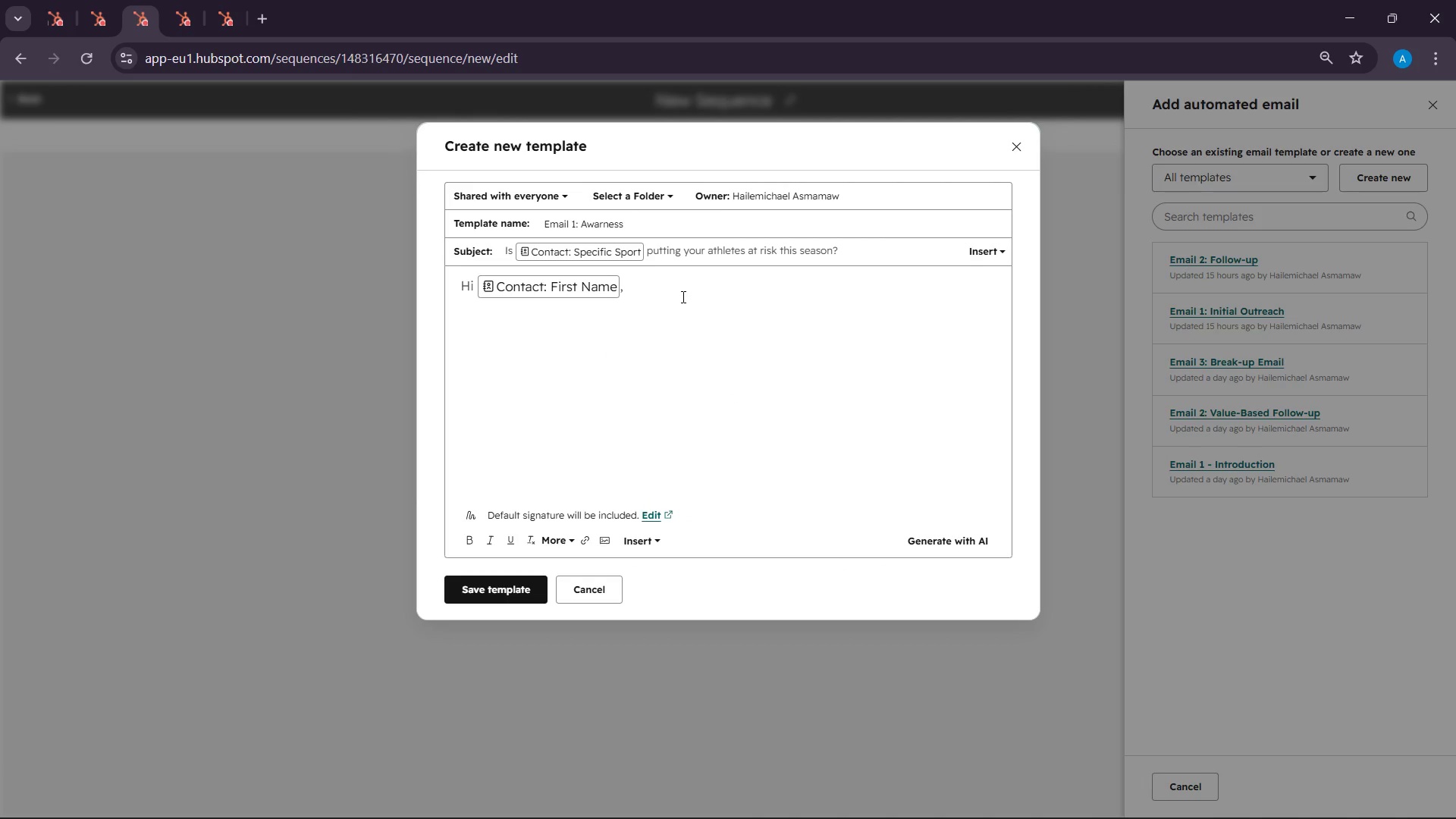 
key(Enter)
 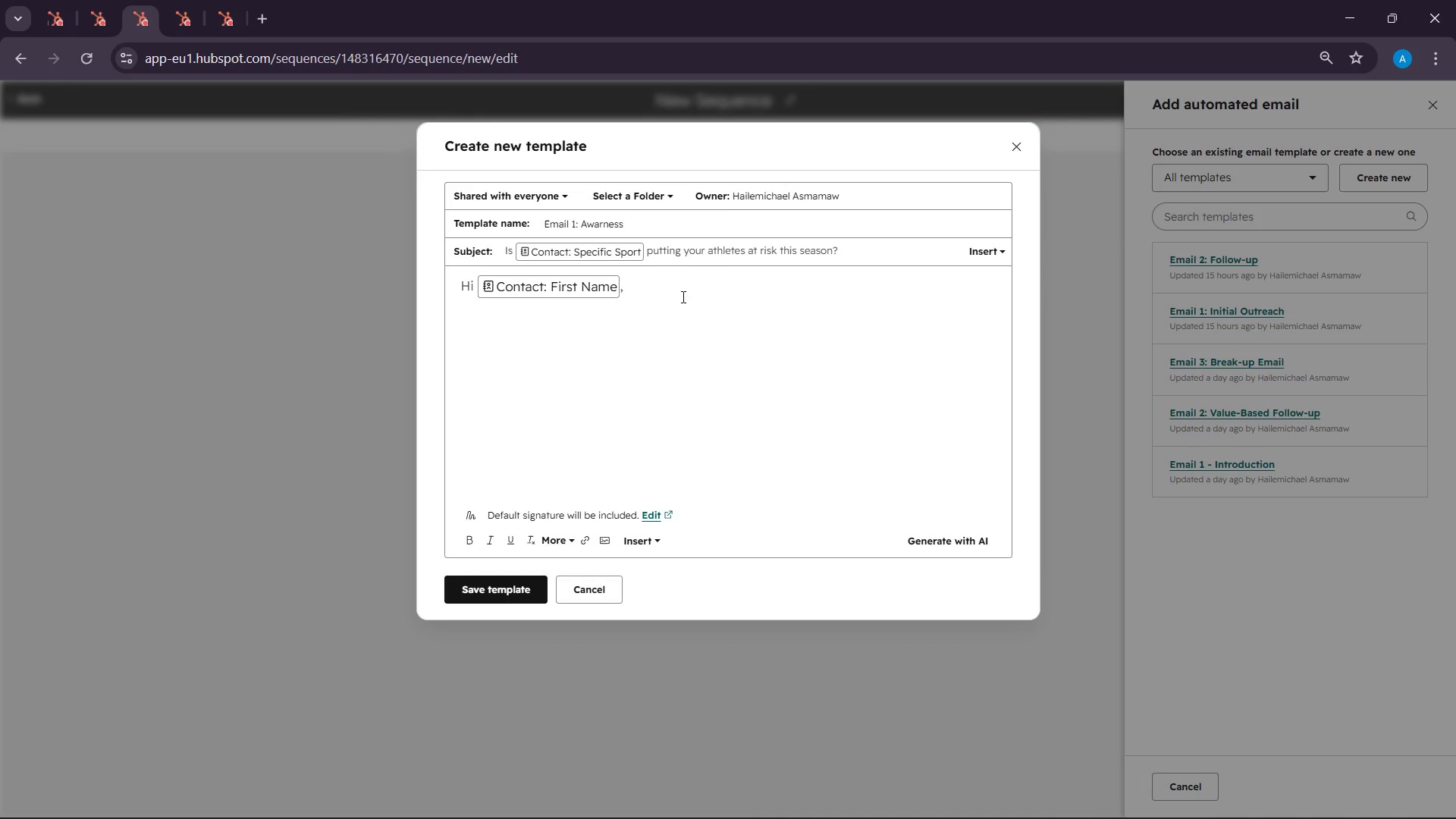 
hold_key(key=ShiftLeft, duration=0.33)
 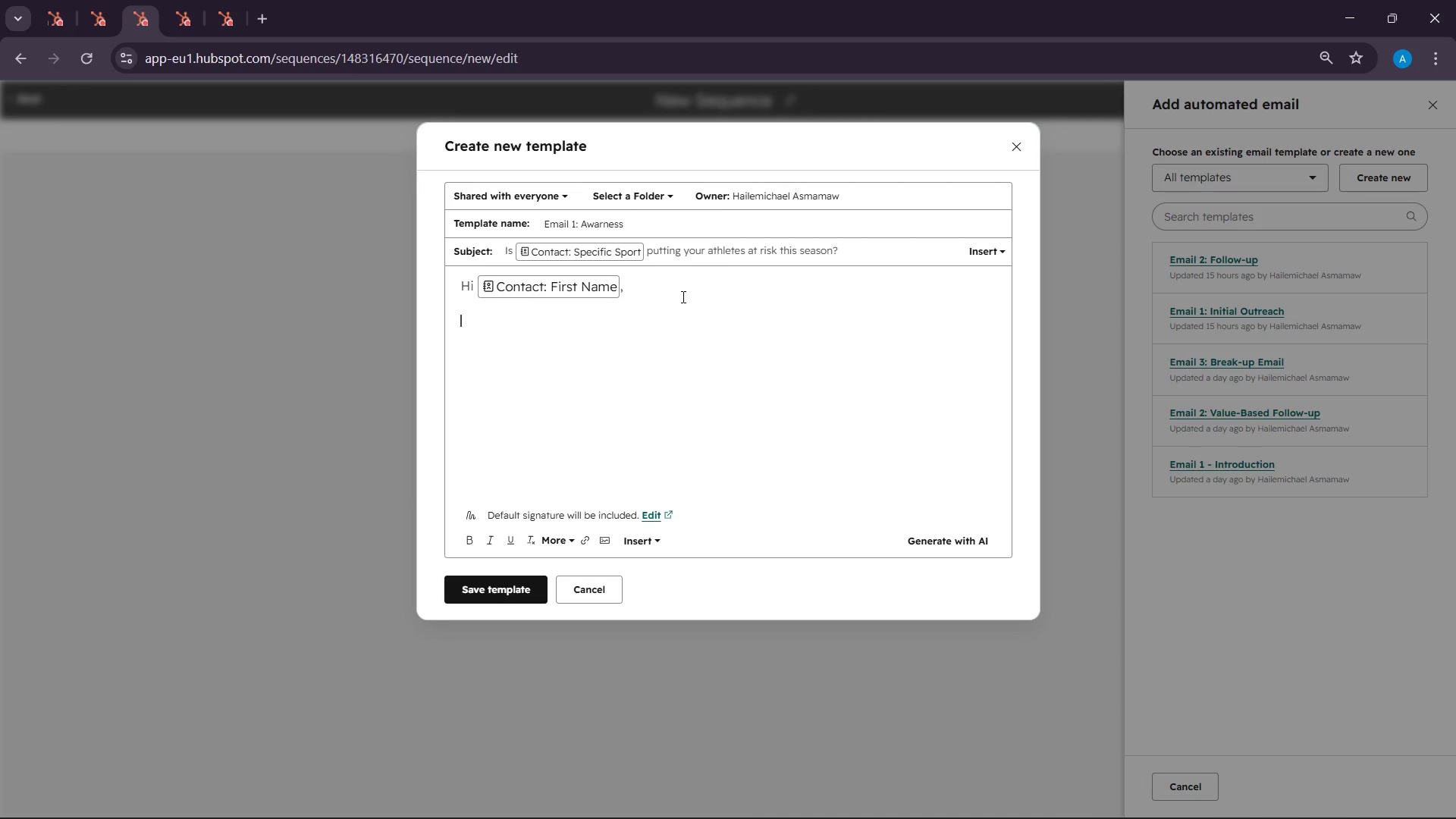 
type(With the )
 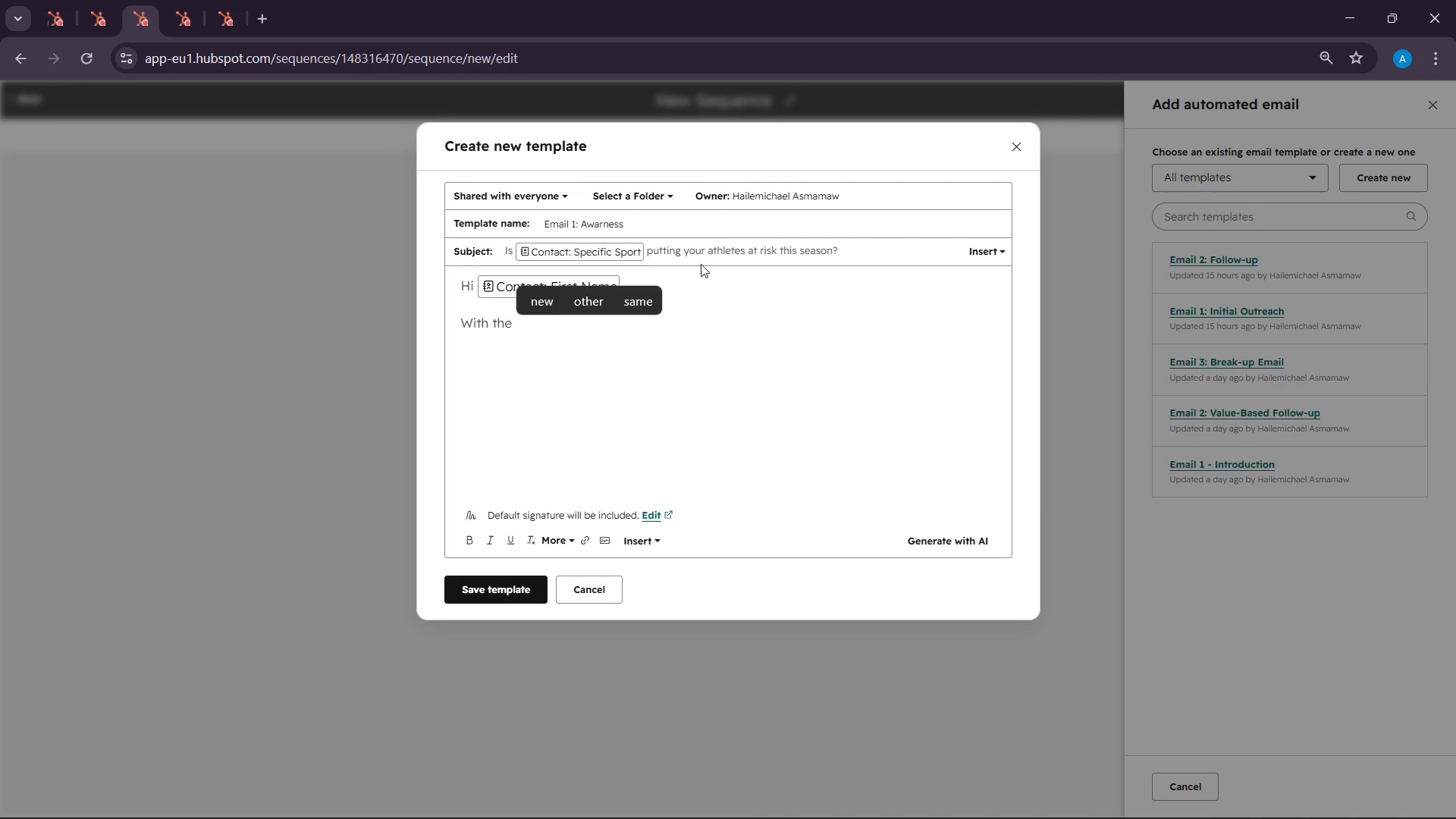 
double_click([713, 246])
 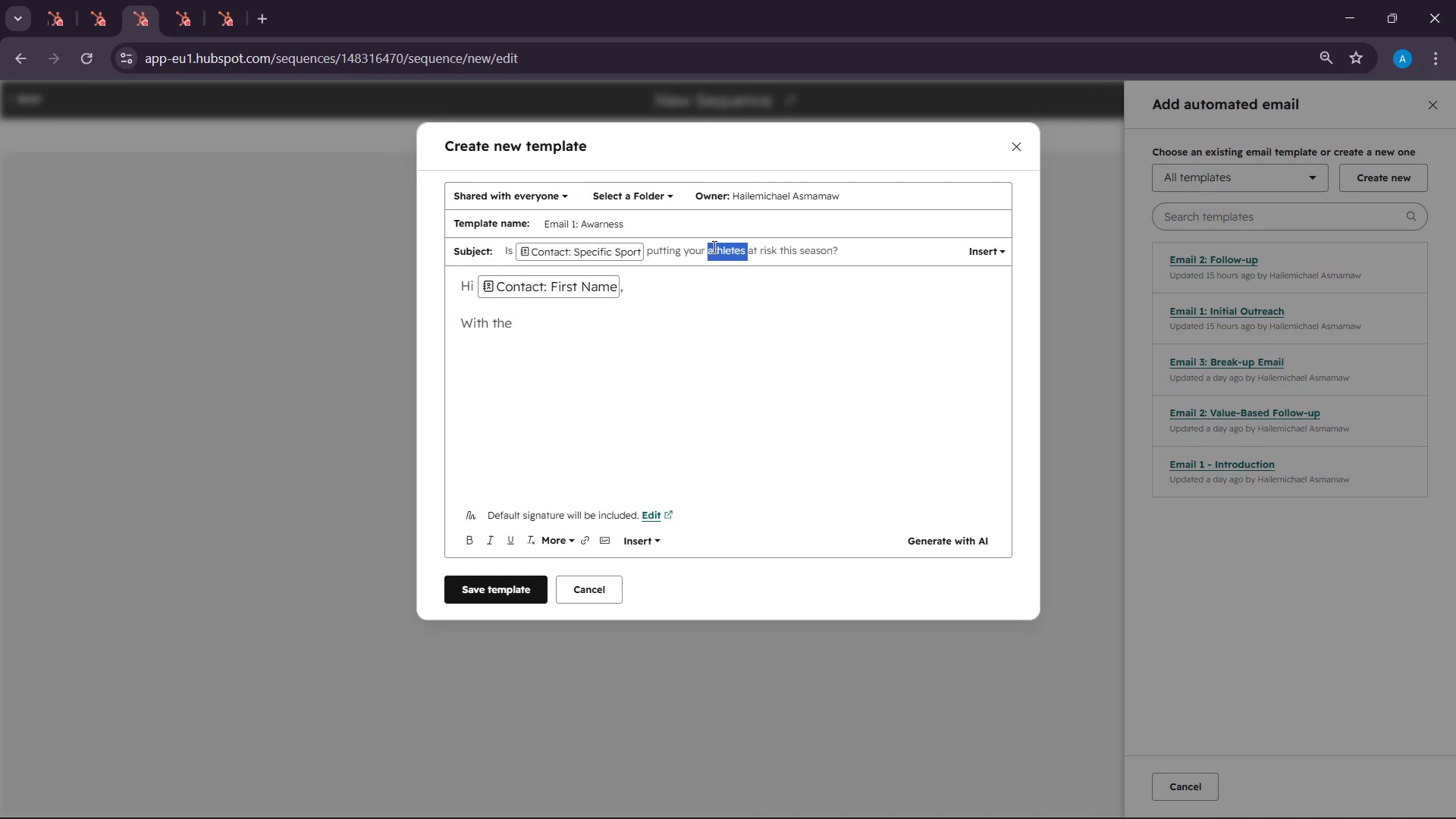 
triple_click([713, 246])
 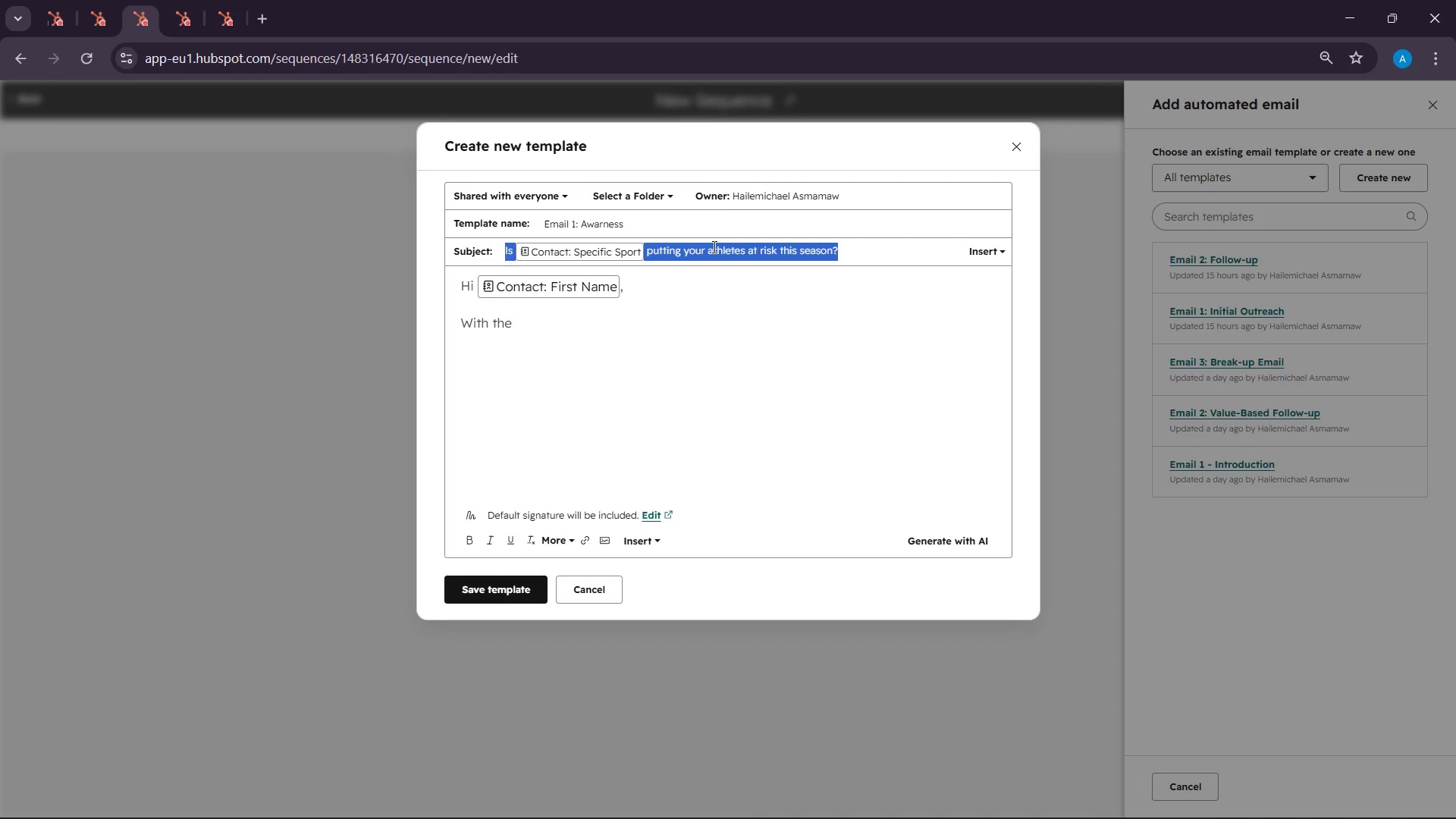 
triple_click([713, 246])
 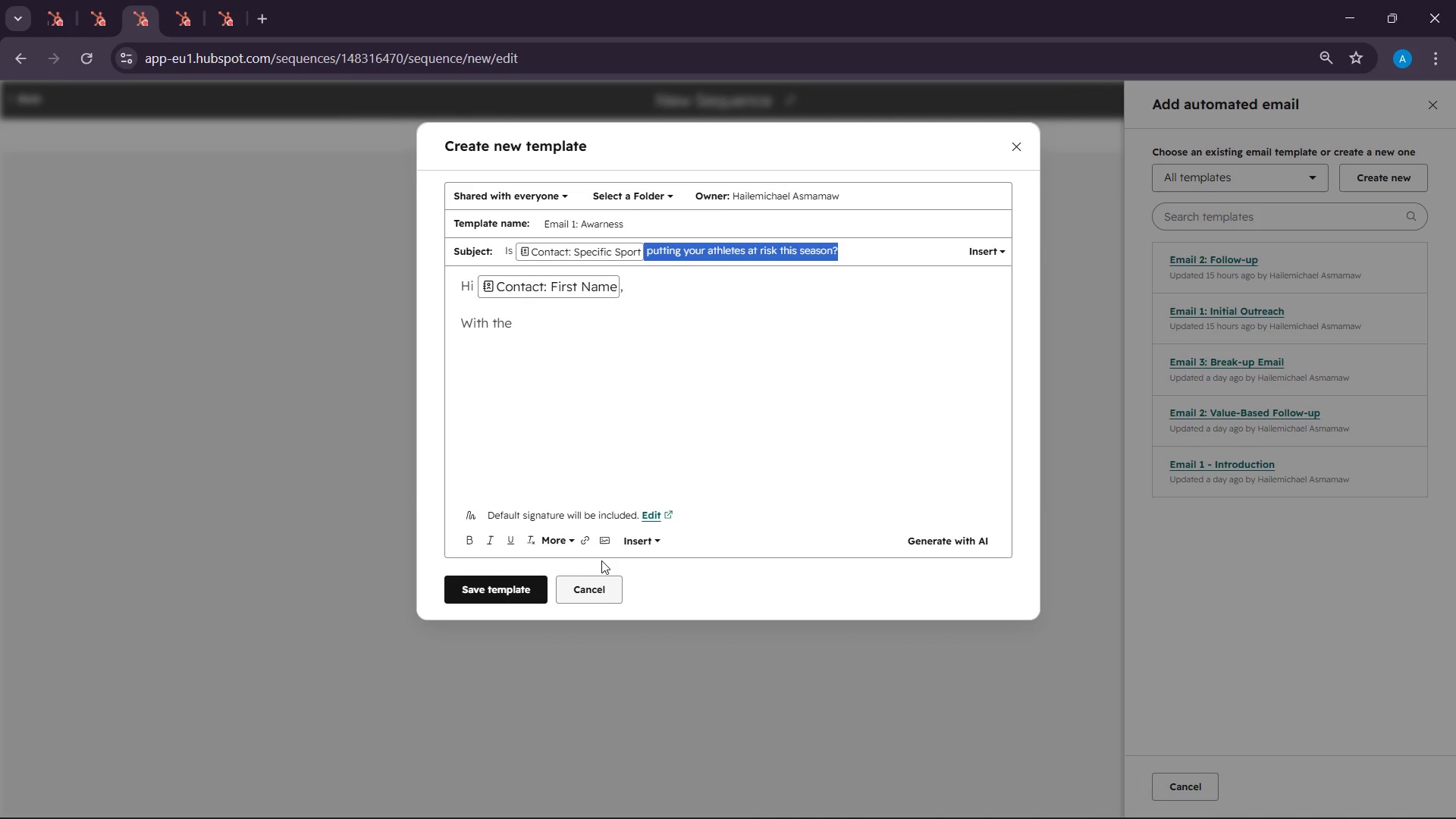 
left_click([565, 546])
 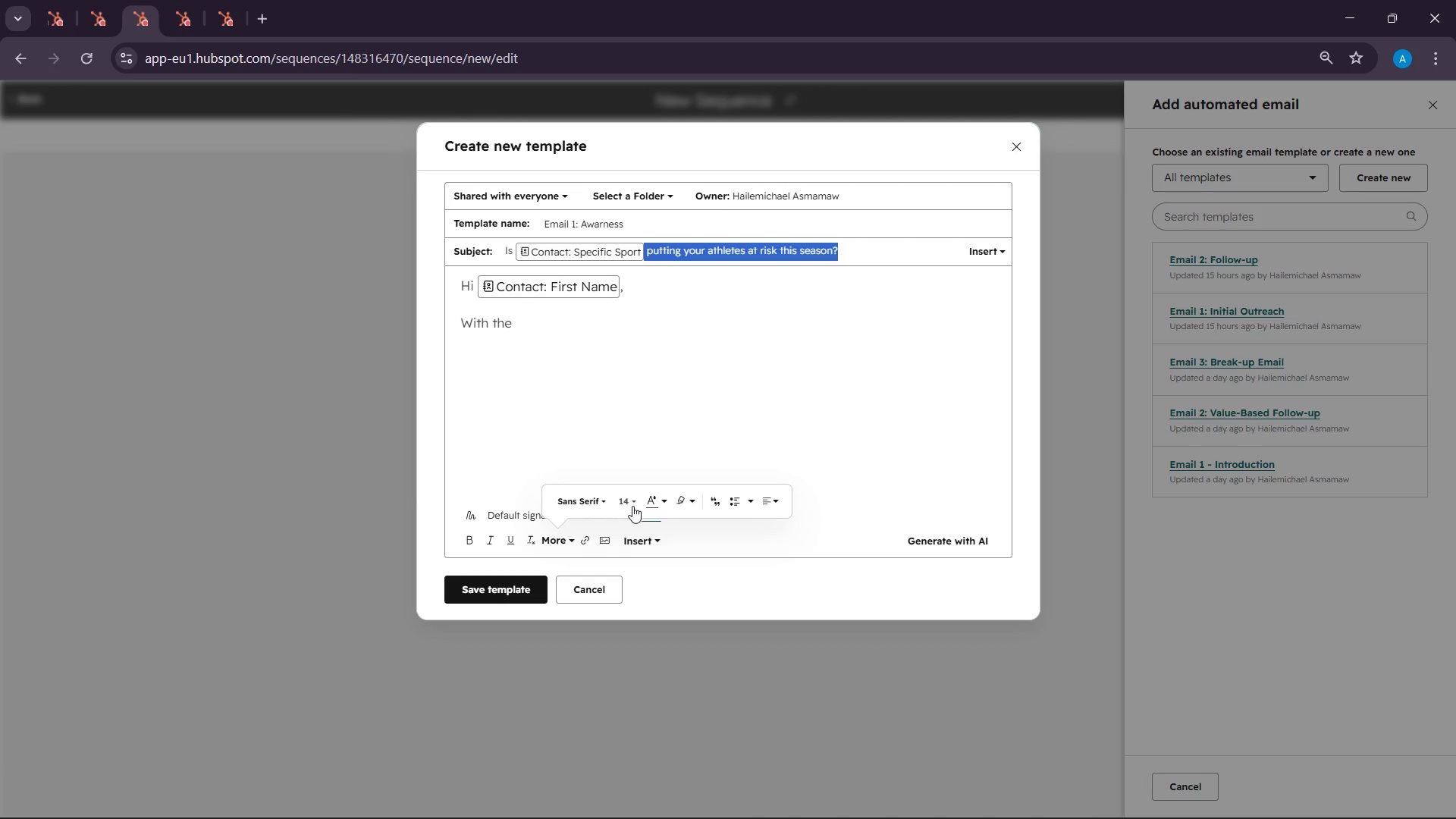 
left_click([620, 500])
 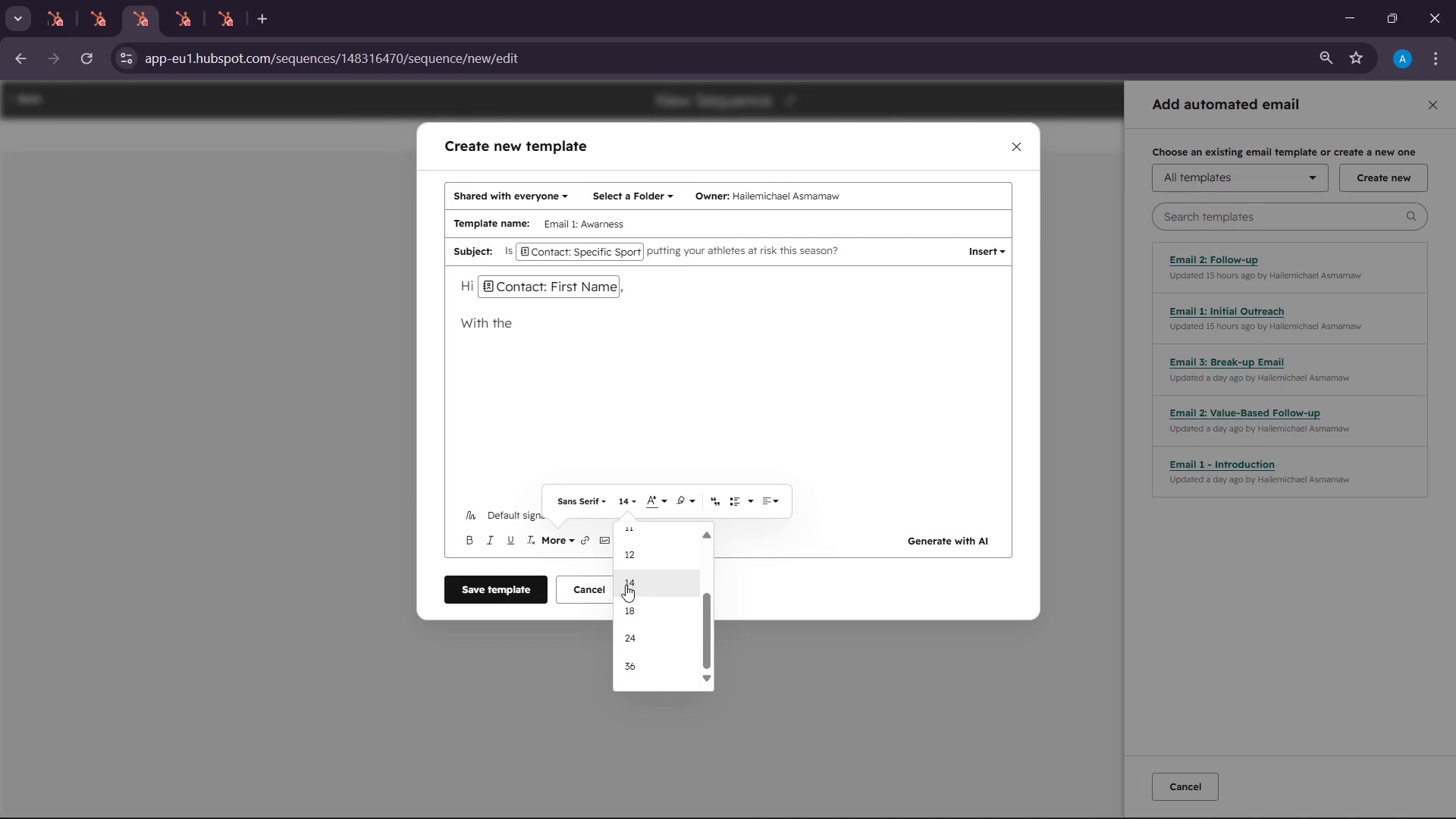 
left_click([626, 585])
 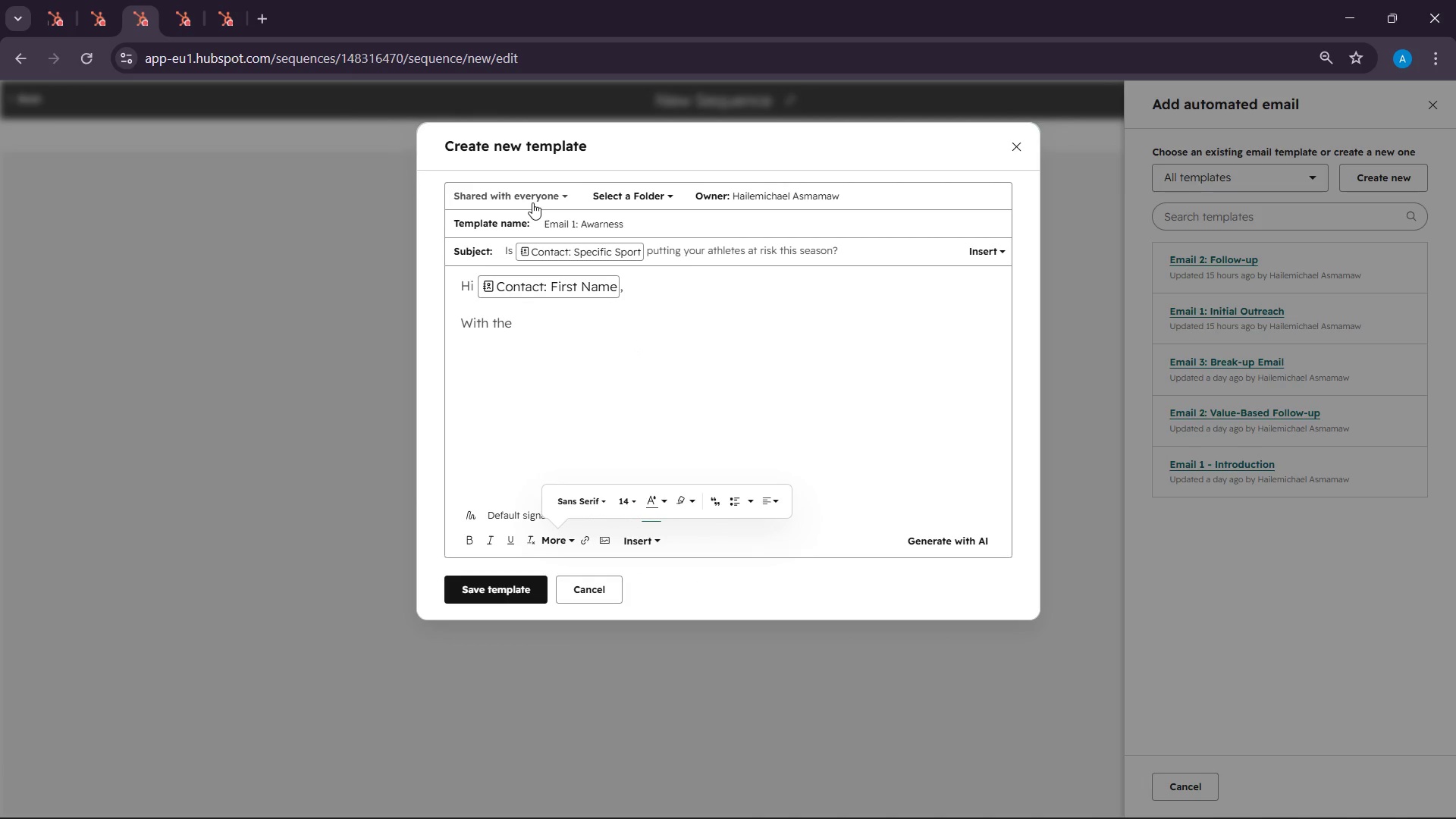 
wait(5.86)
 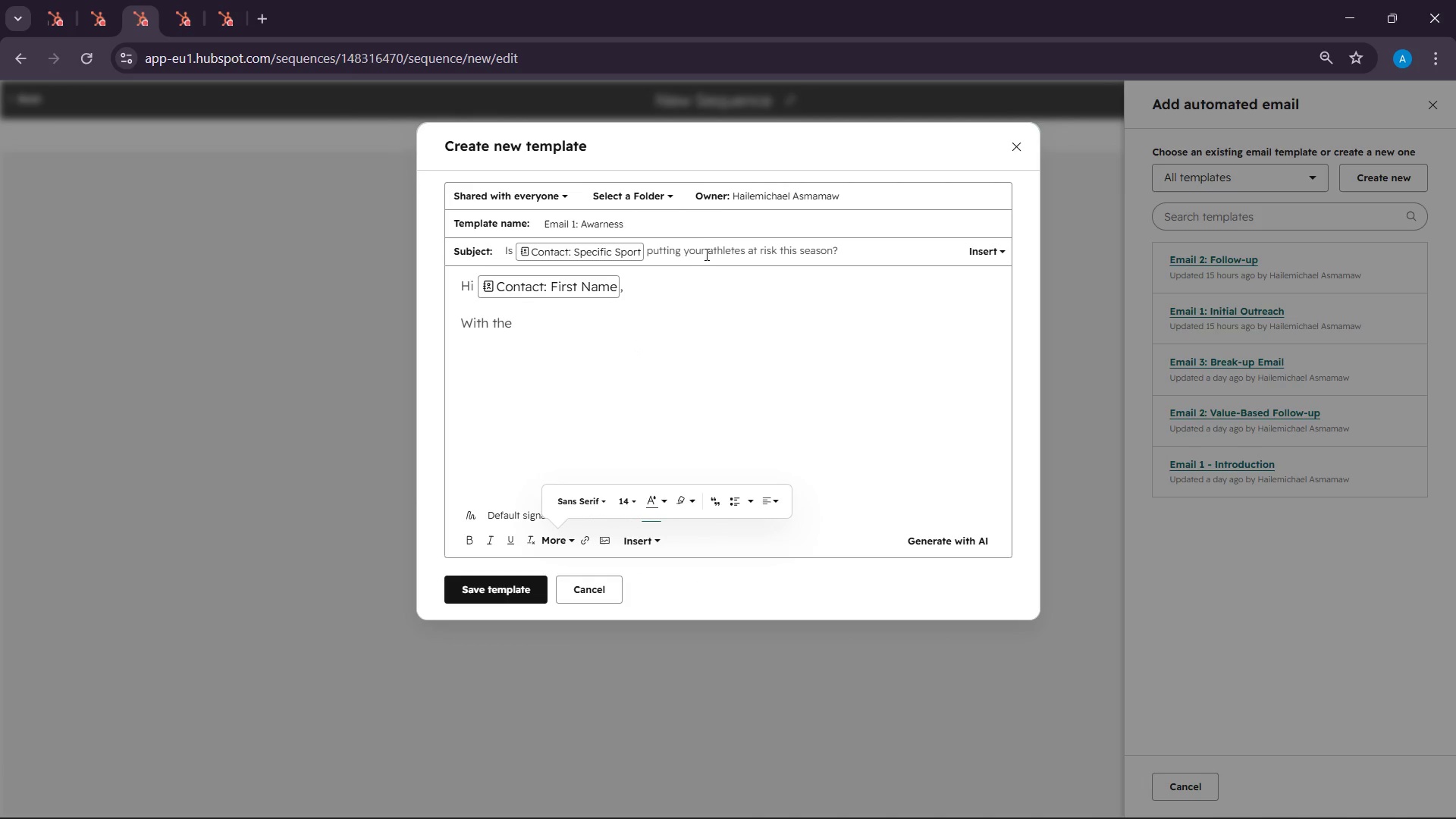 
left_click([520, 339])
 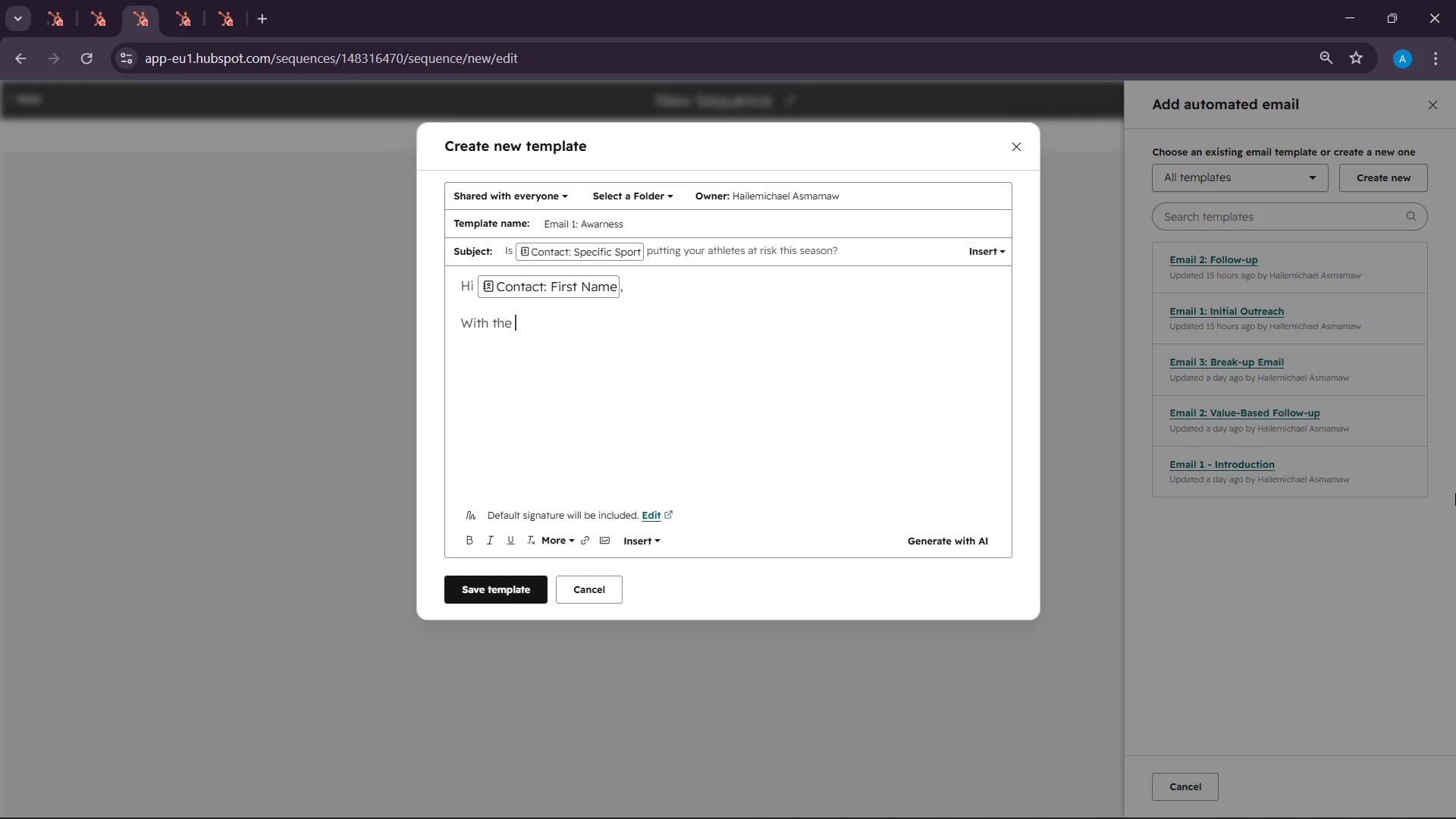 
left_click([656, 537])
 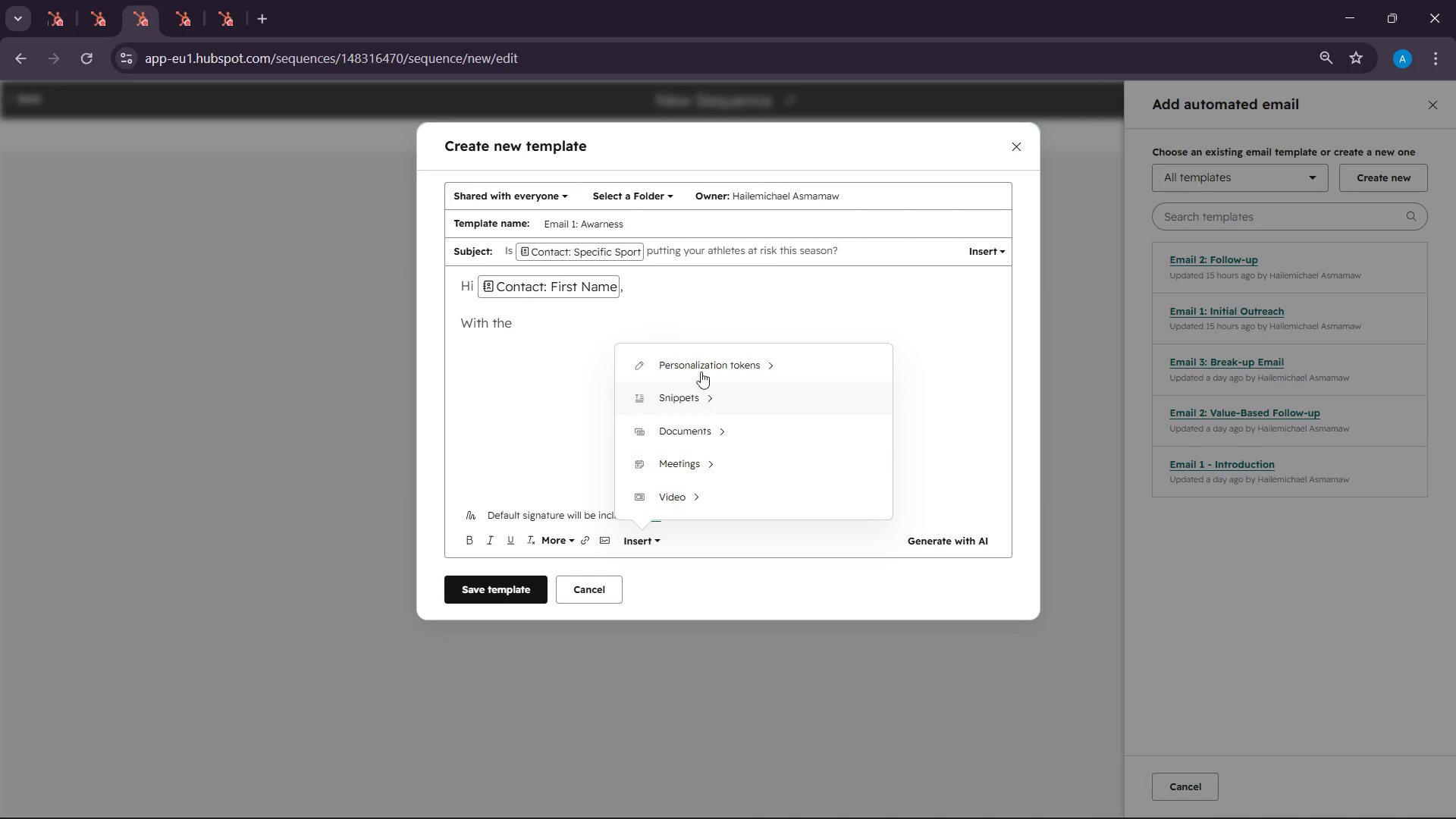 
left_click([701, 366])
 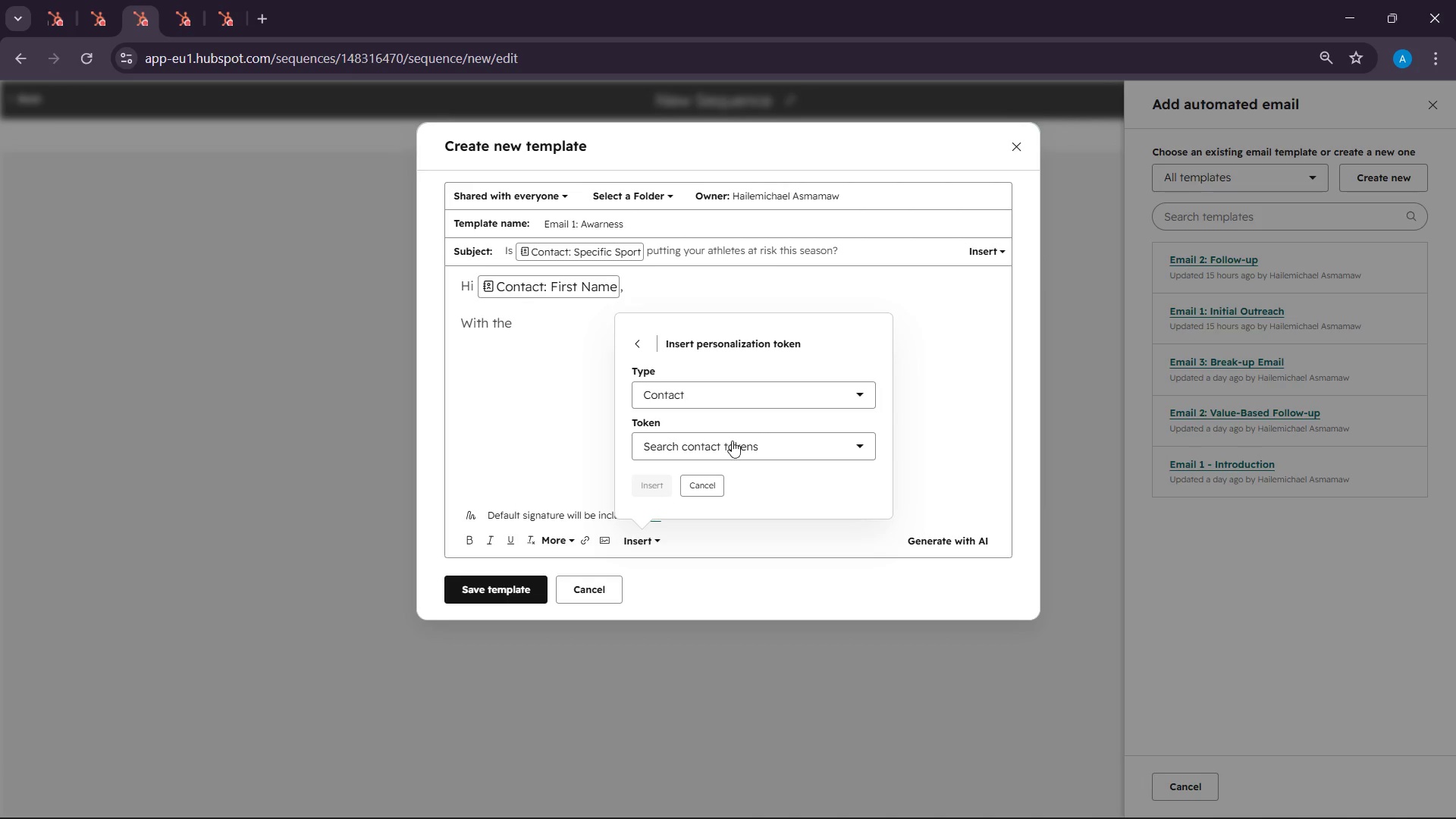 
left_click([732, 442])
 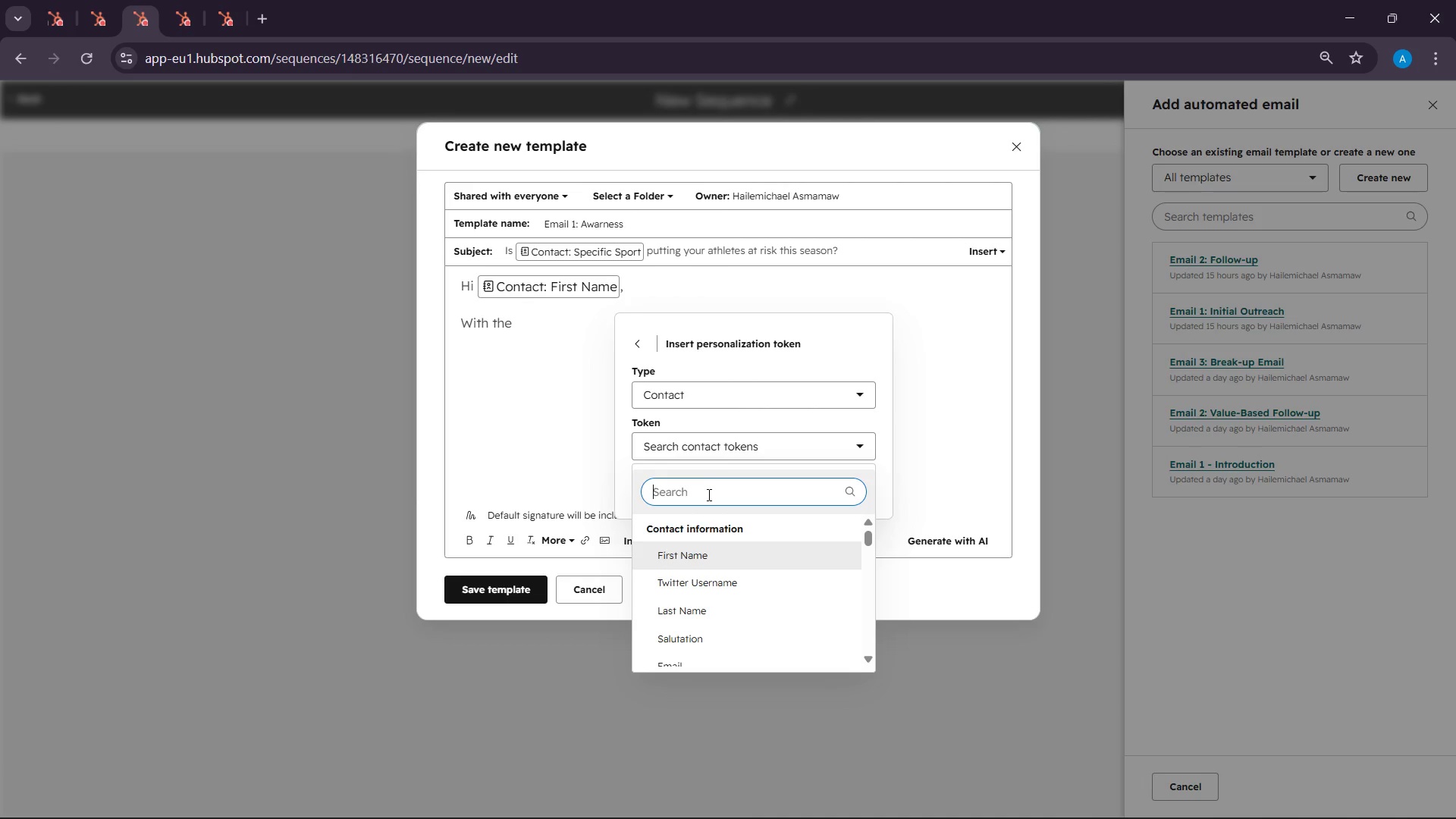 
wait(9.7)
 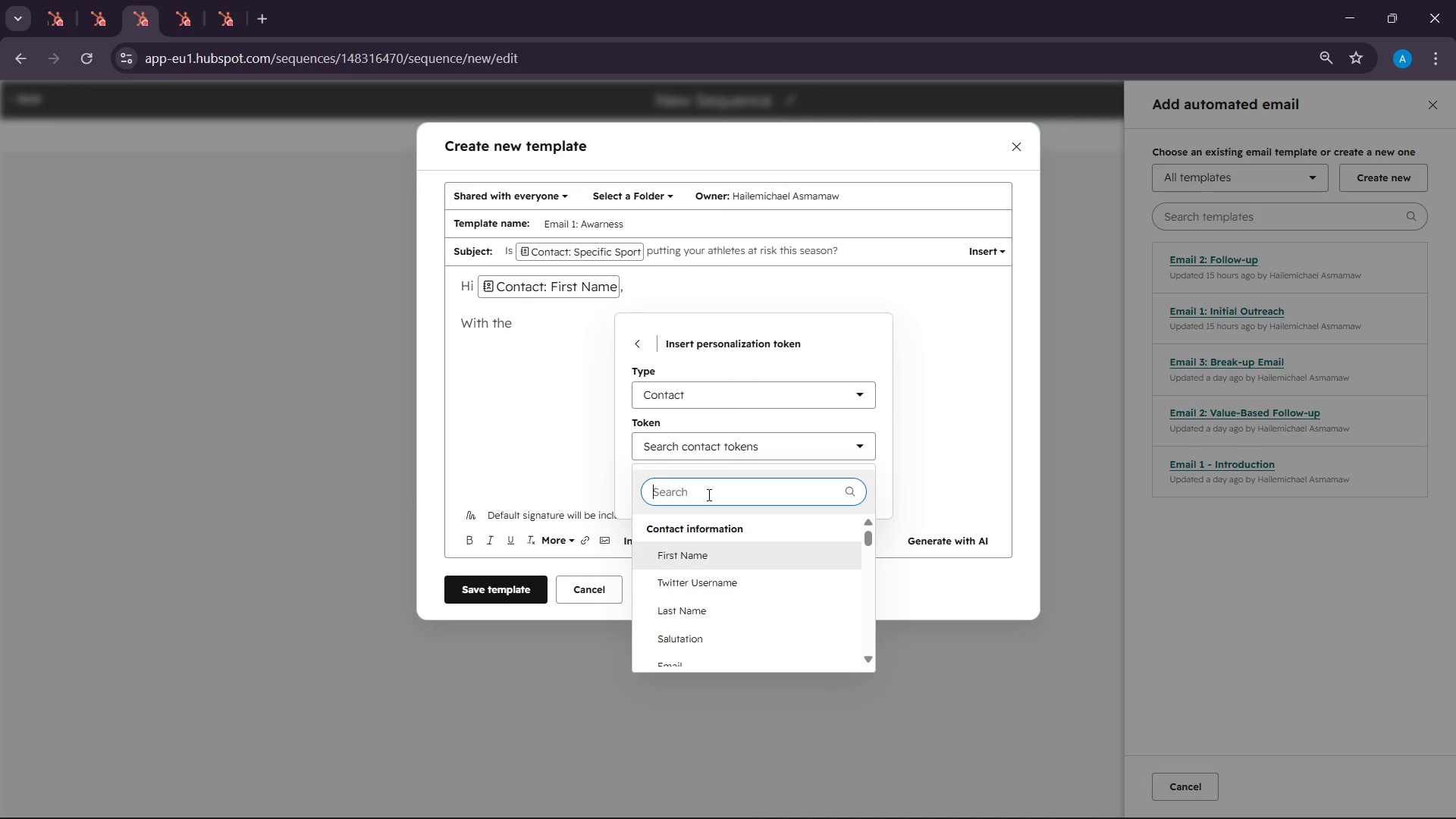 
left_click([703, 498])
 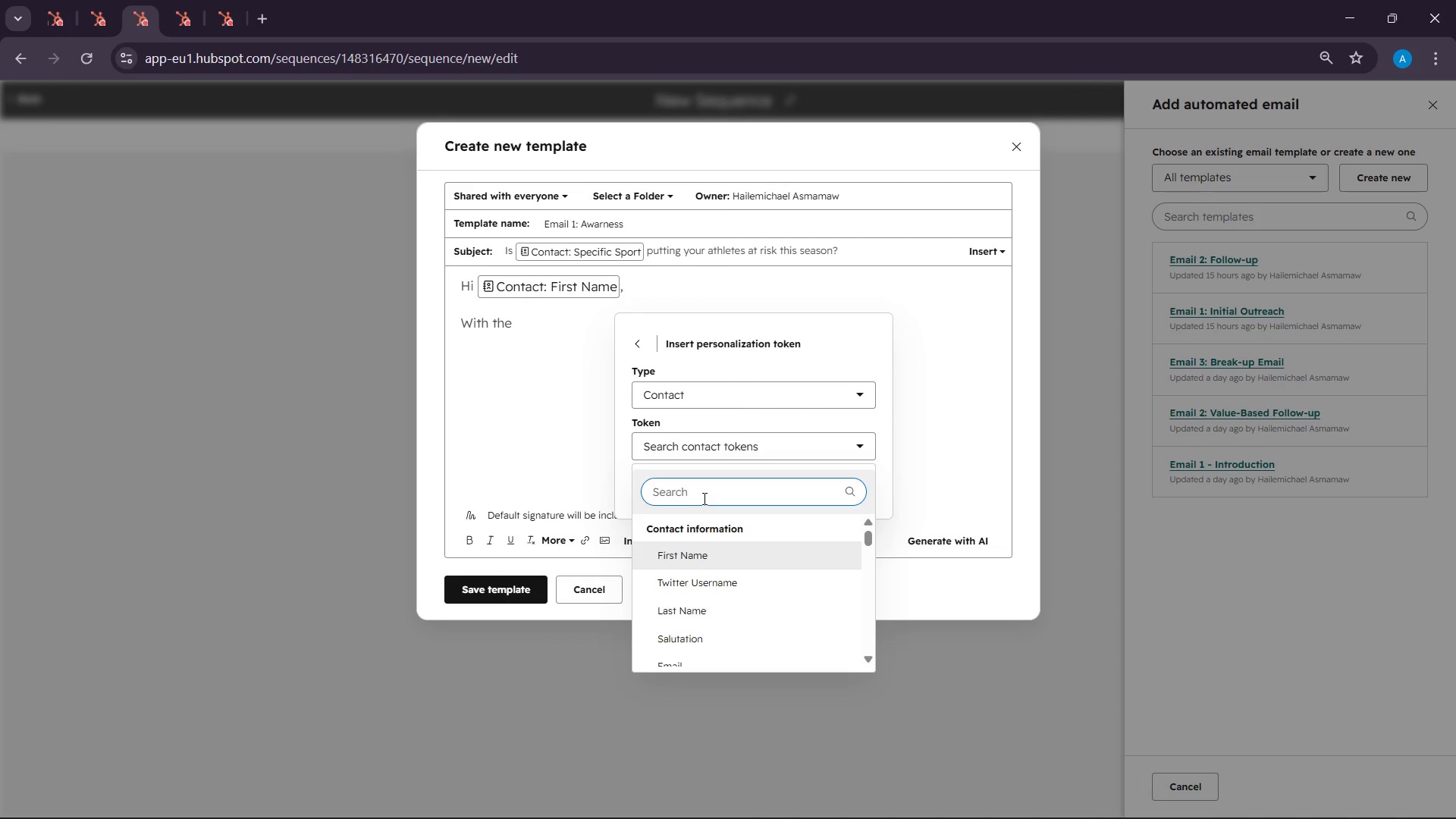 
type(co)
key(Backspace)
key(Backspace)
key(Backspace)
type(spo)
 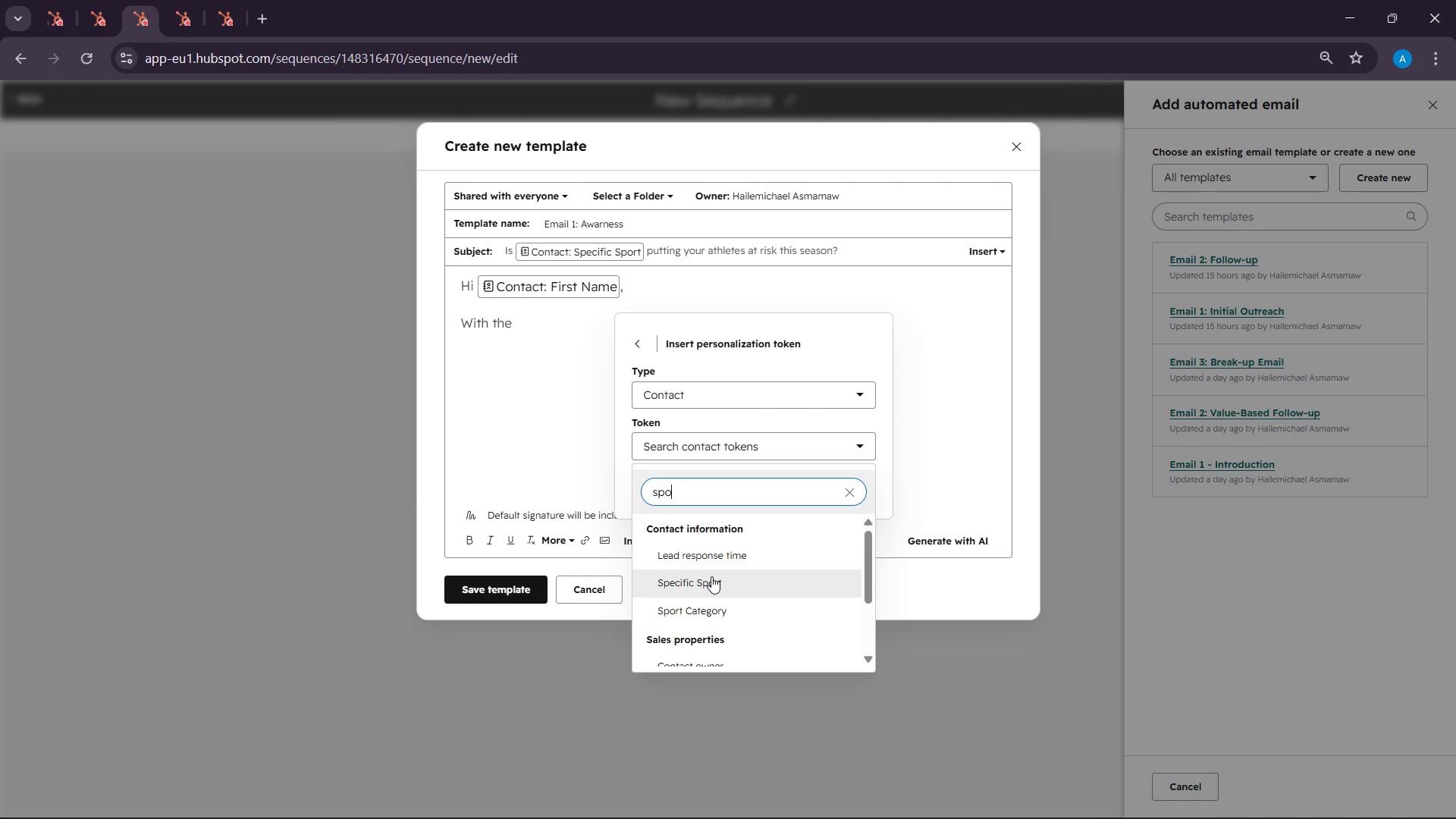 
left_click([711, 576])
 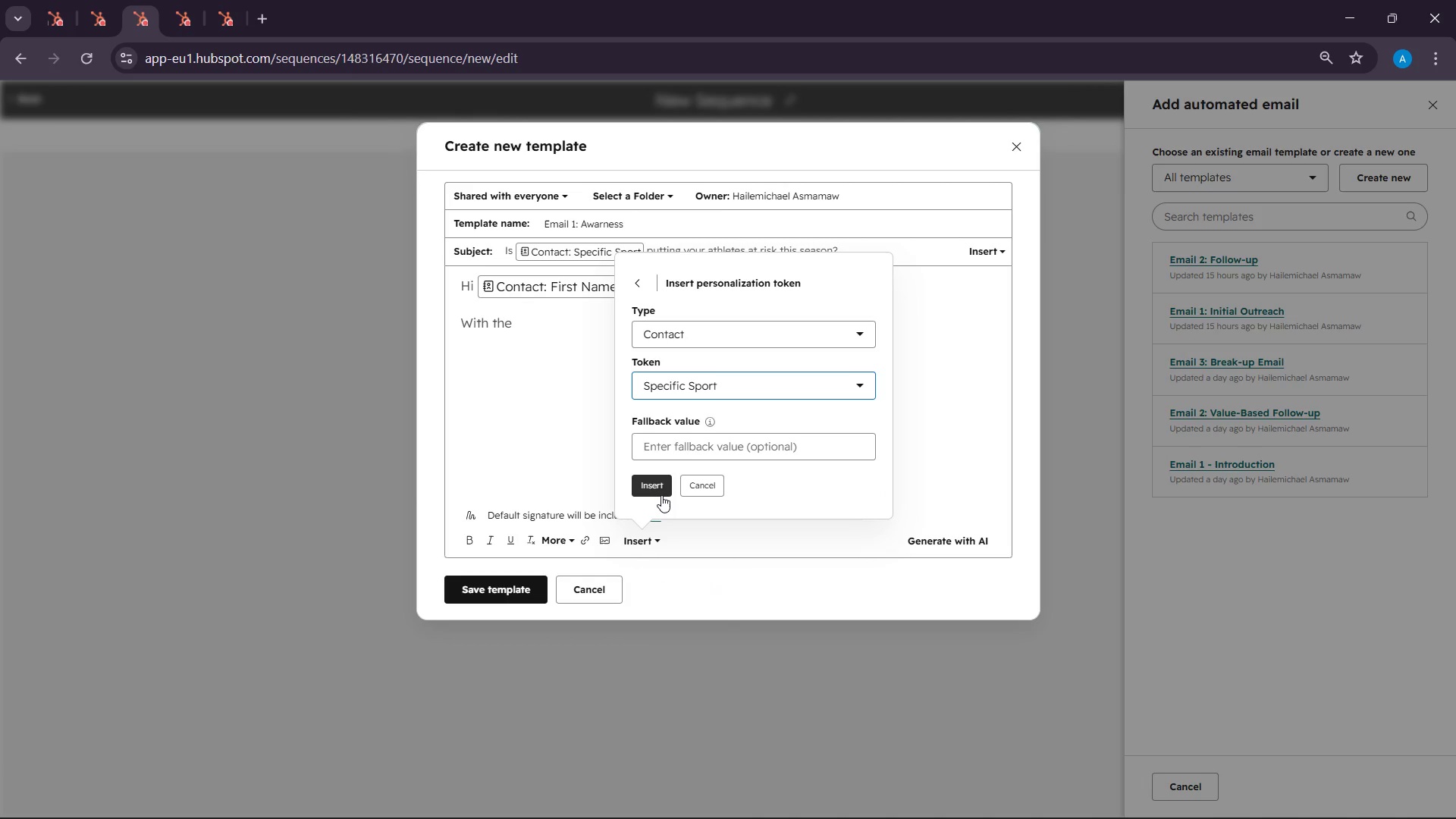 
left_click([660, 495])
 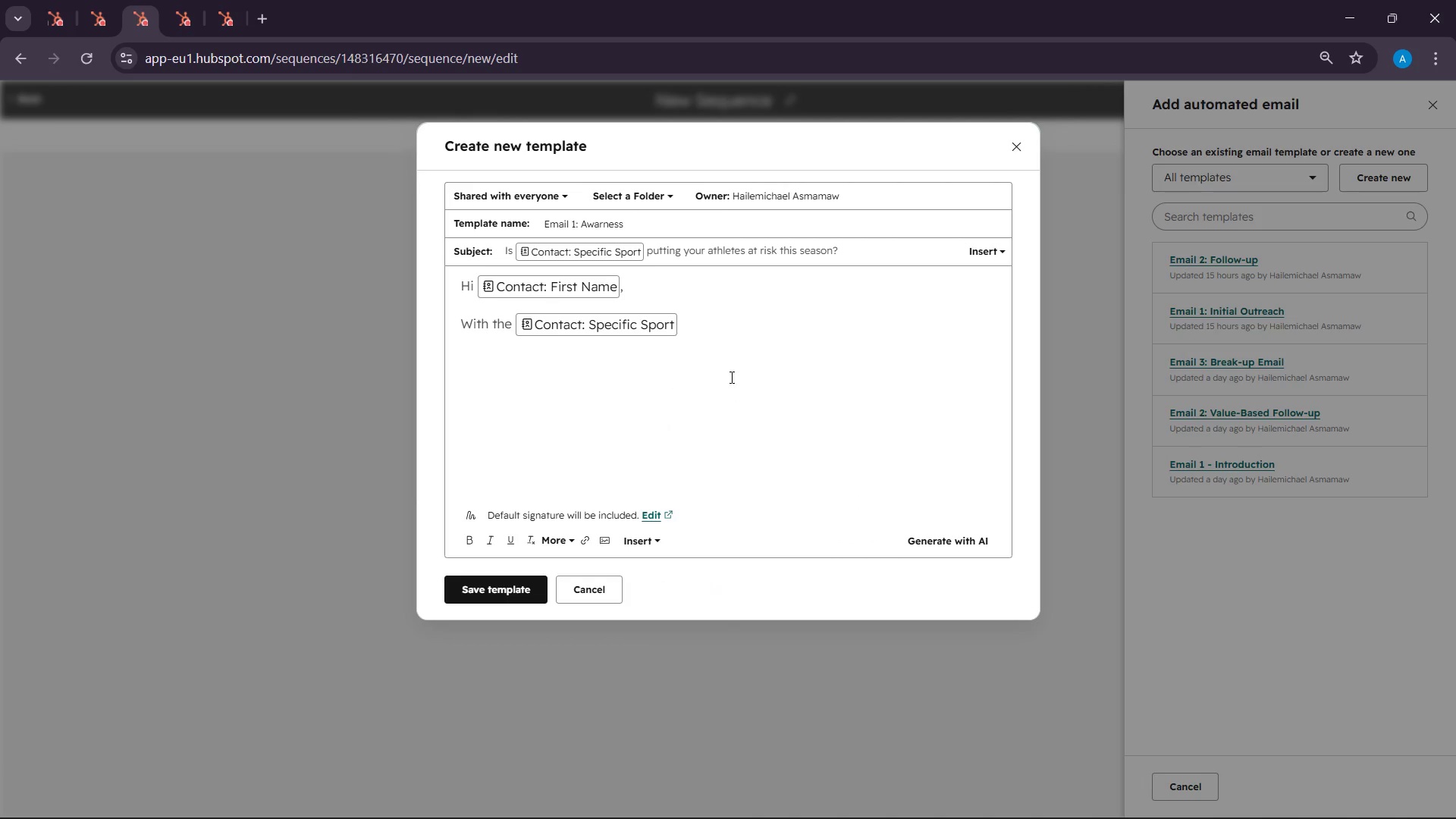 
type( seaso )
key(Backspace)
type(n starting on )
 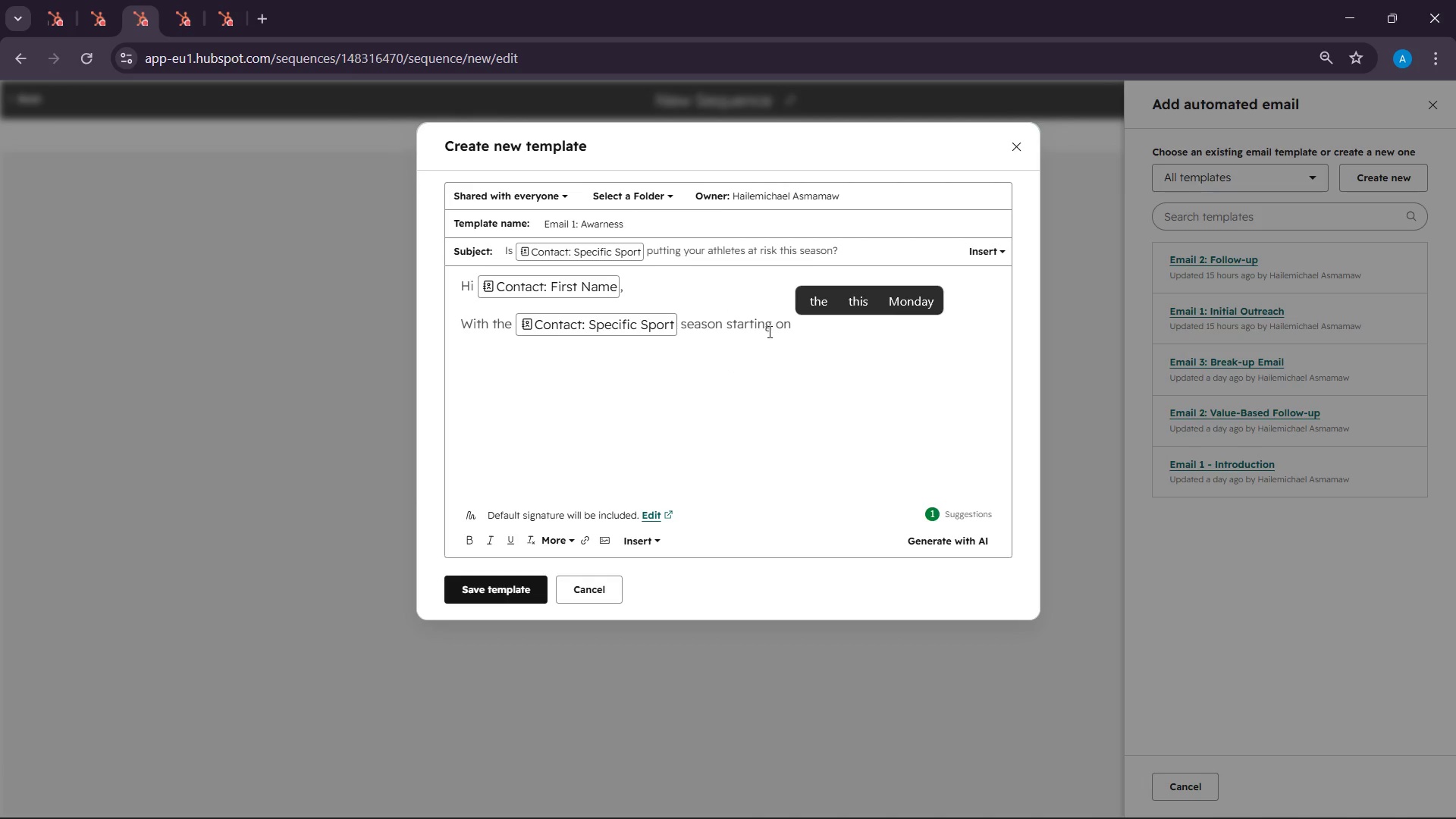 
left_click([630, 546])
 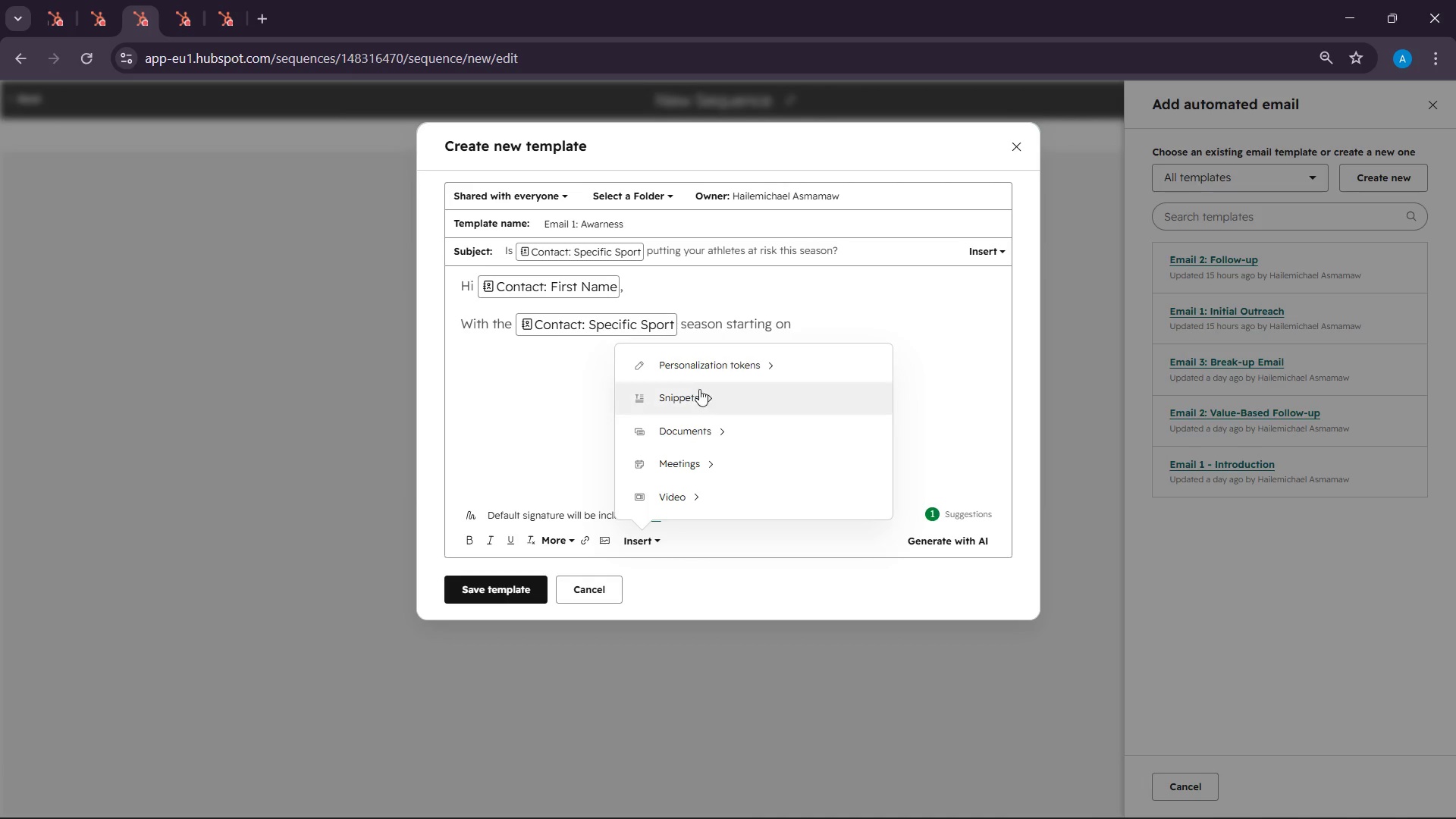 
left_click([699, 369])
 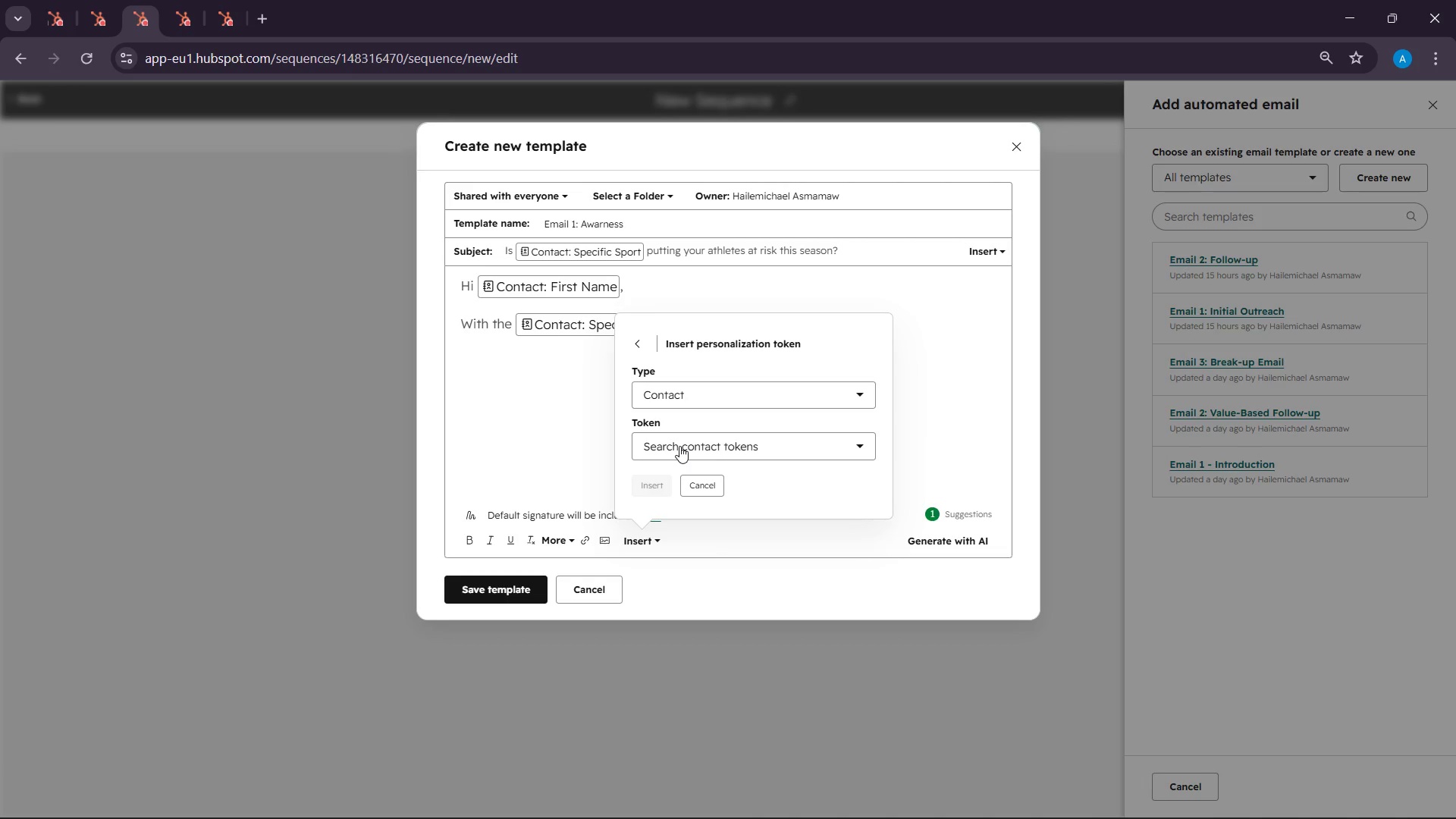 
left_click([679, 446])
 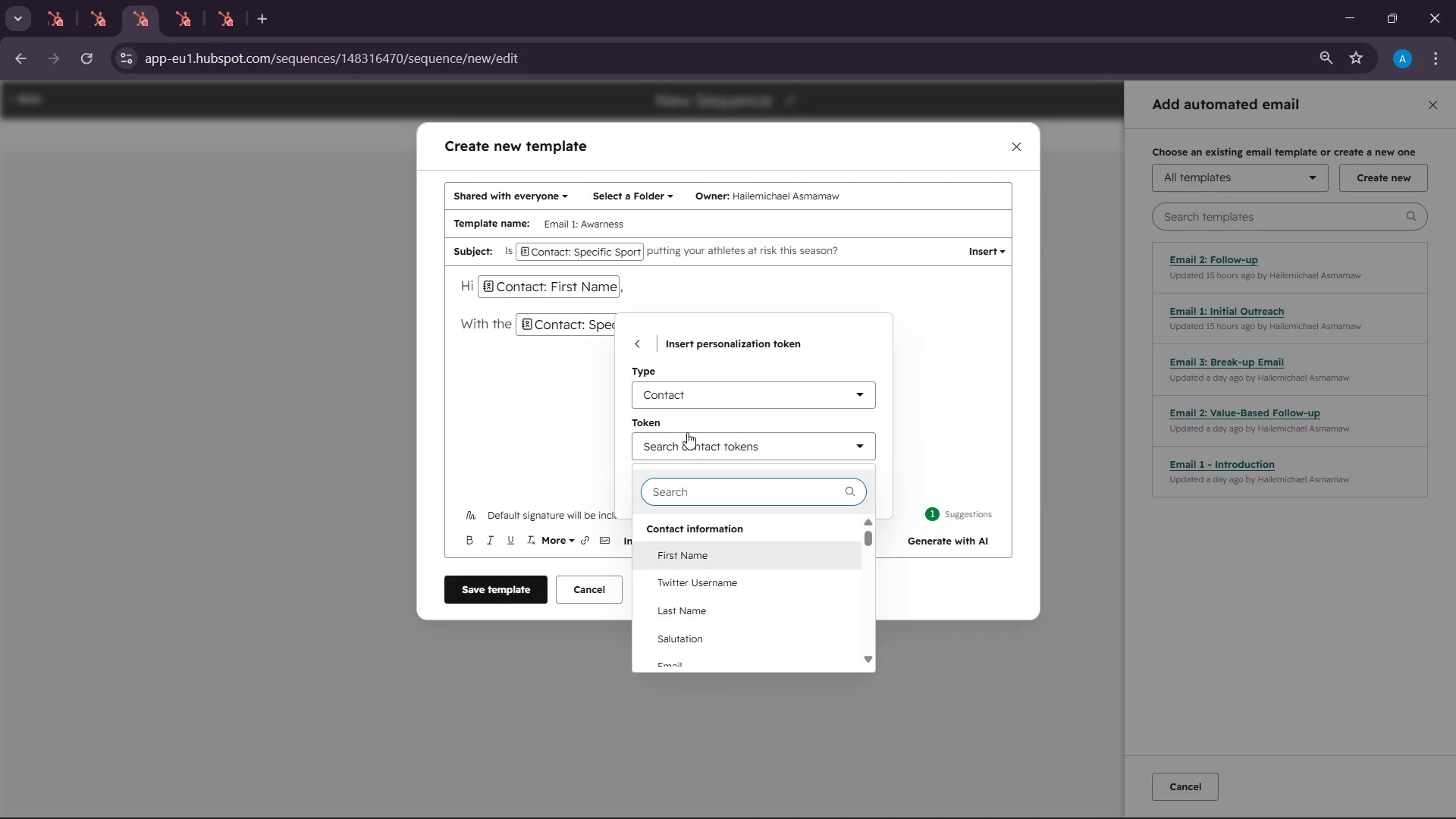 
type(season)
 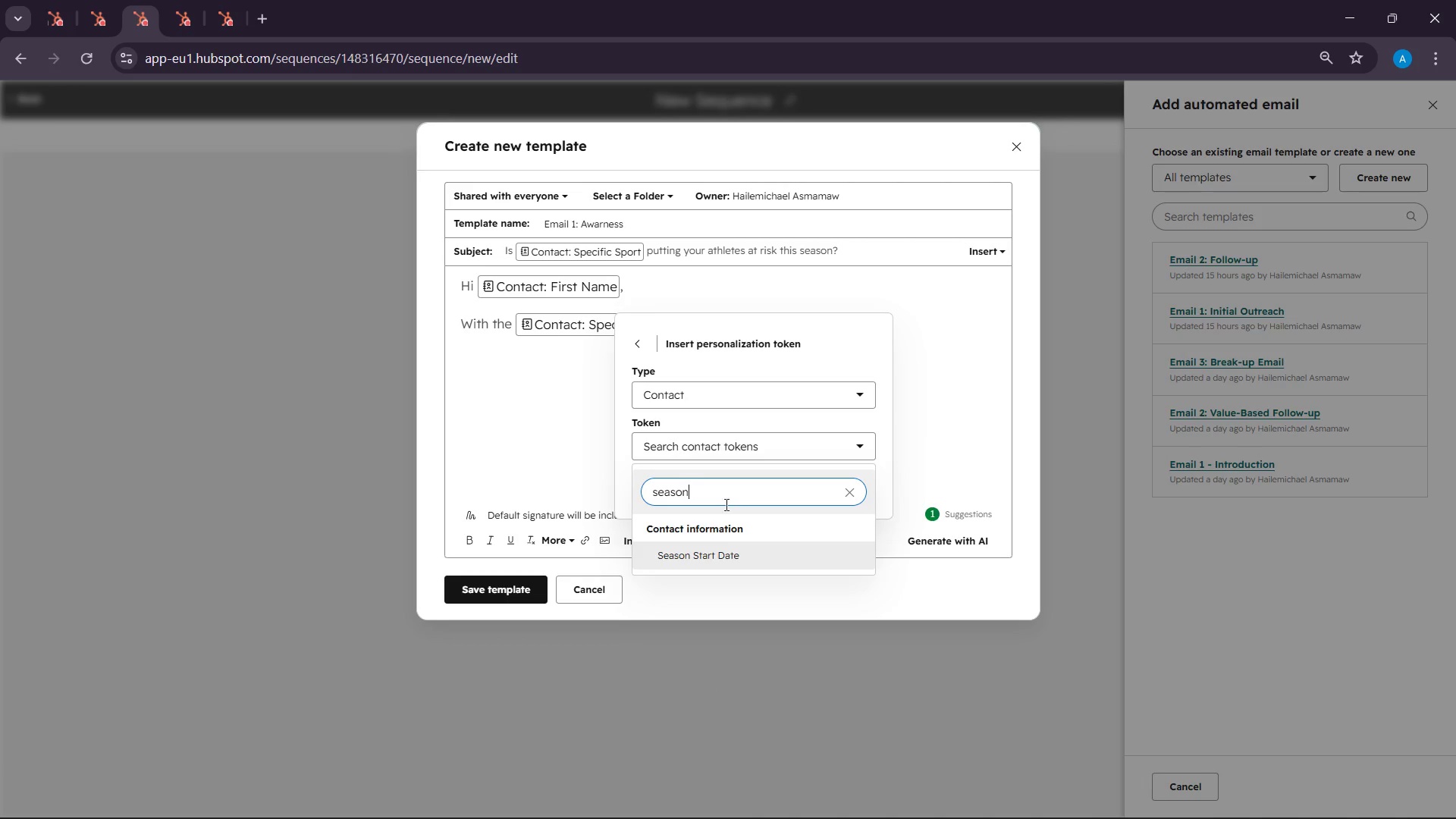 
left_click([710, 554])
 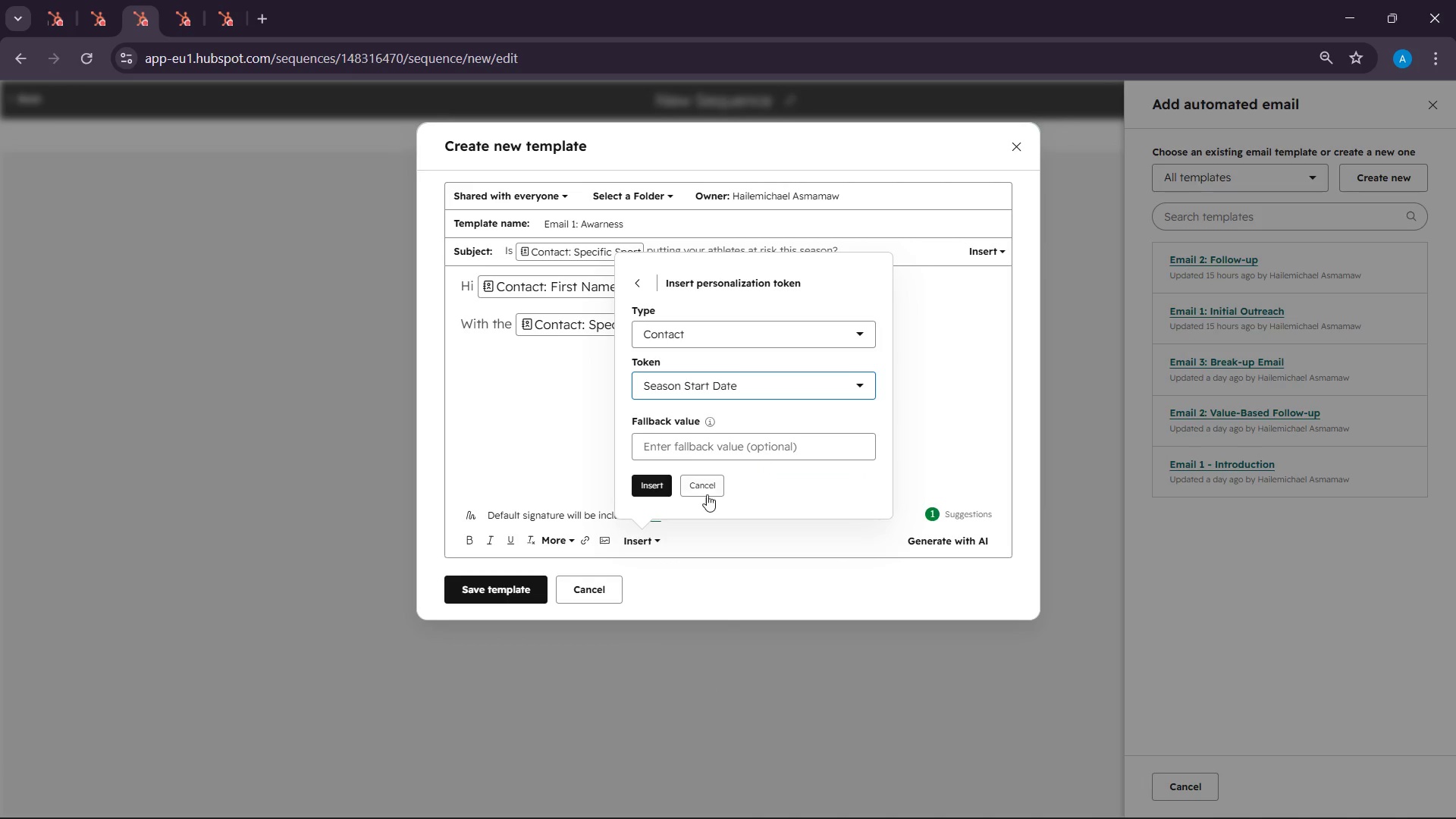 
left_click([650, 490])
 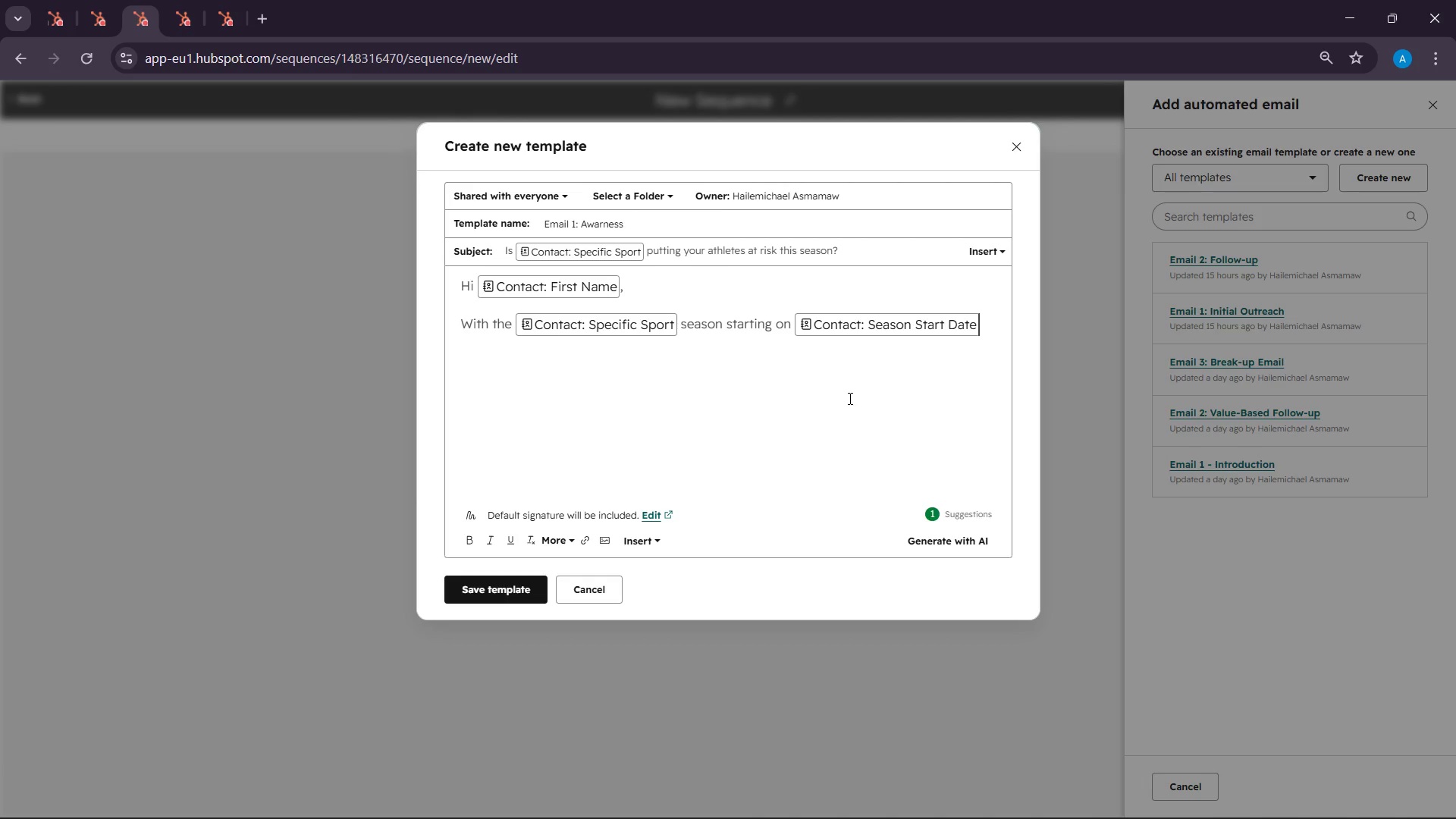 
key(Comma)
 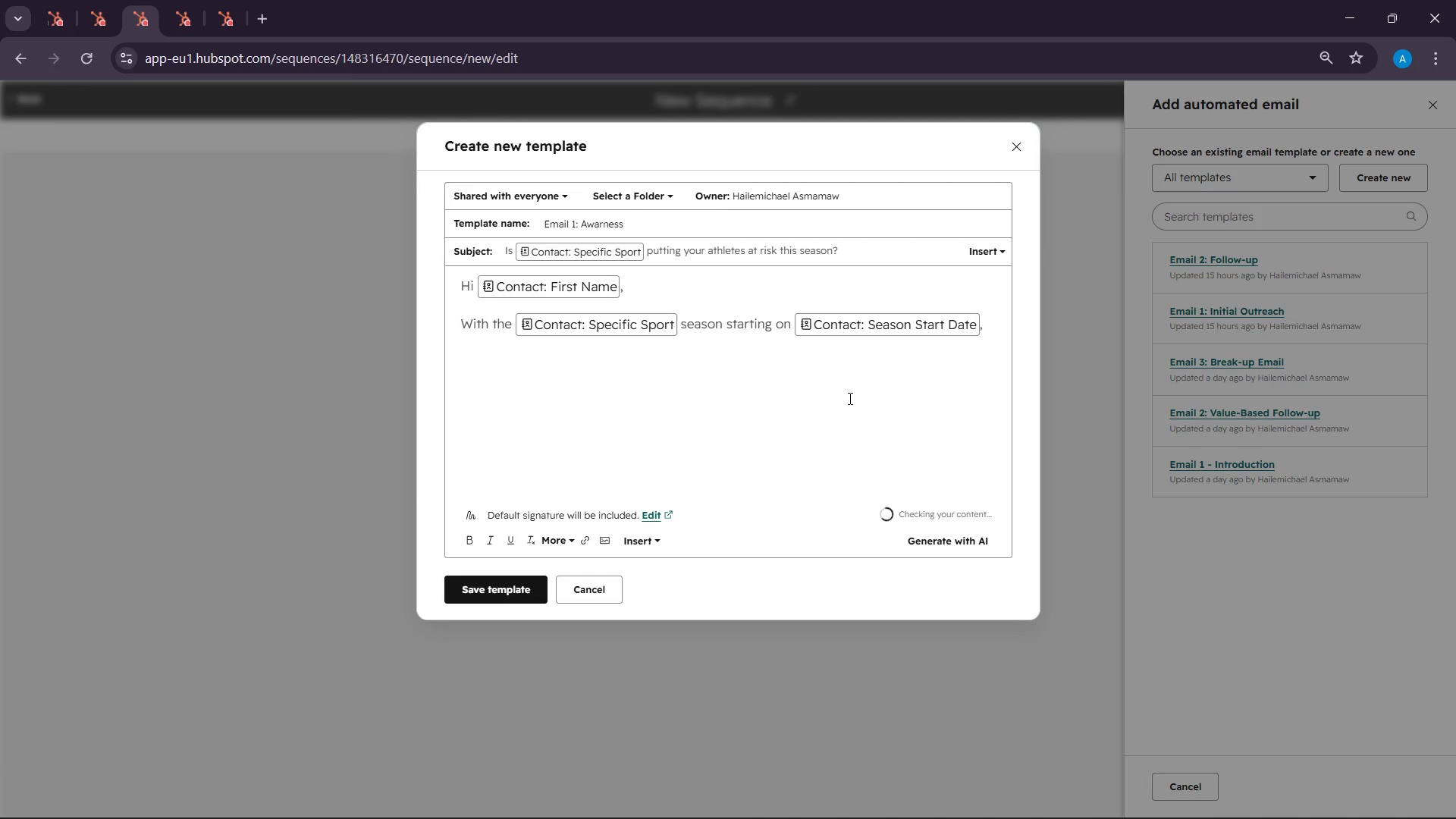 
key(Enter)
 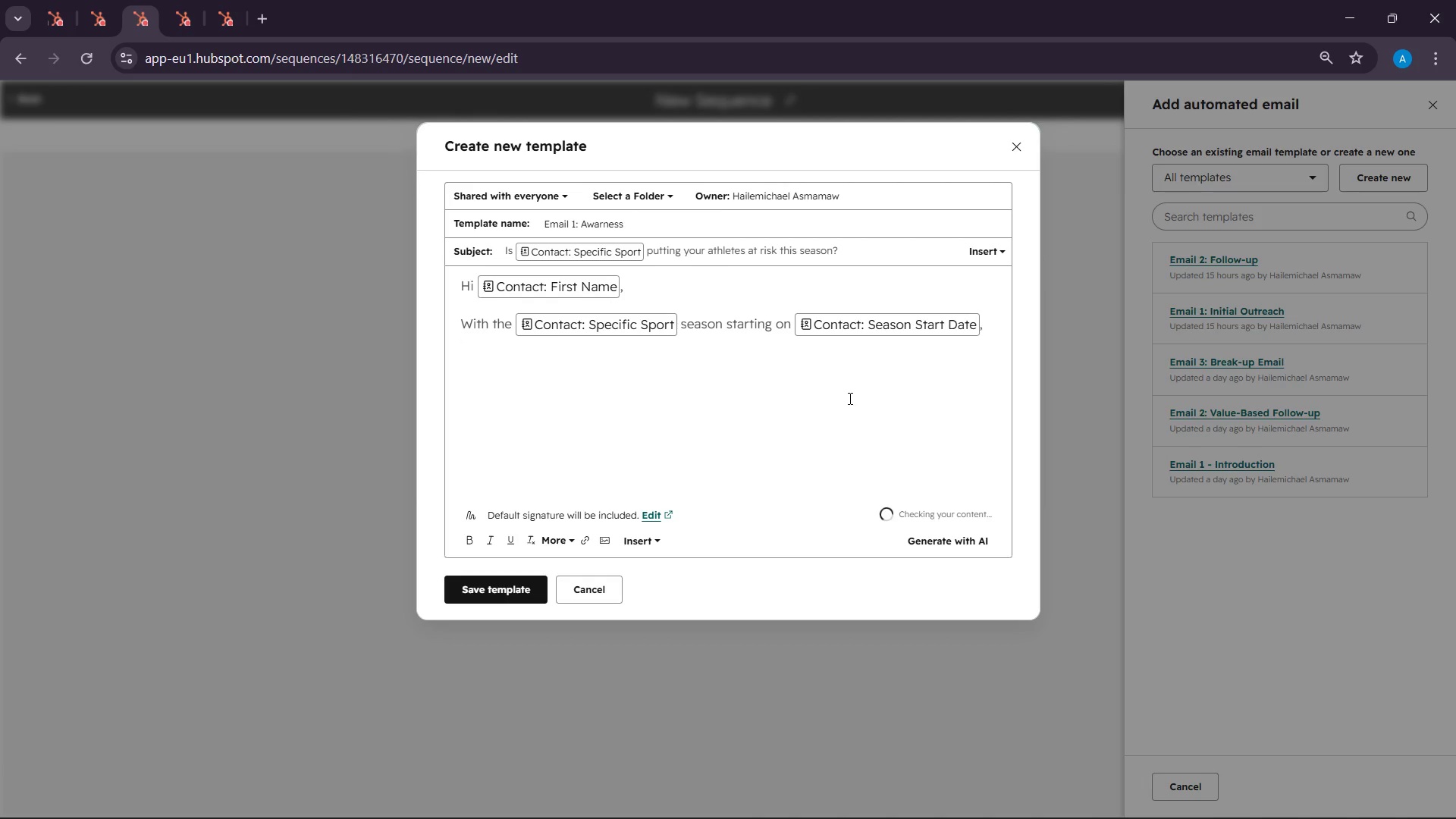 
type(now is h)
key(Backspace)
type(the most cric)
 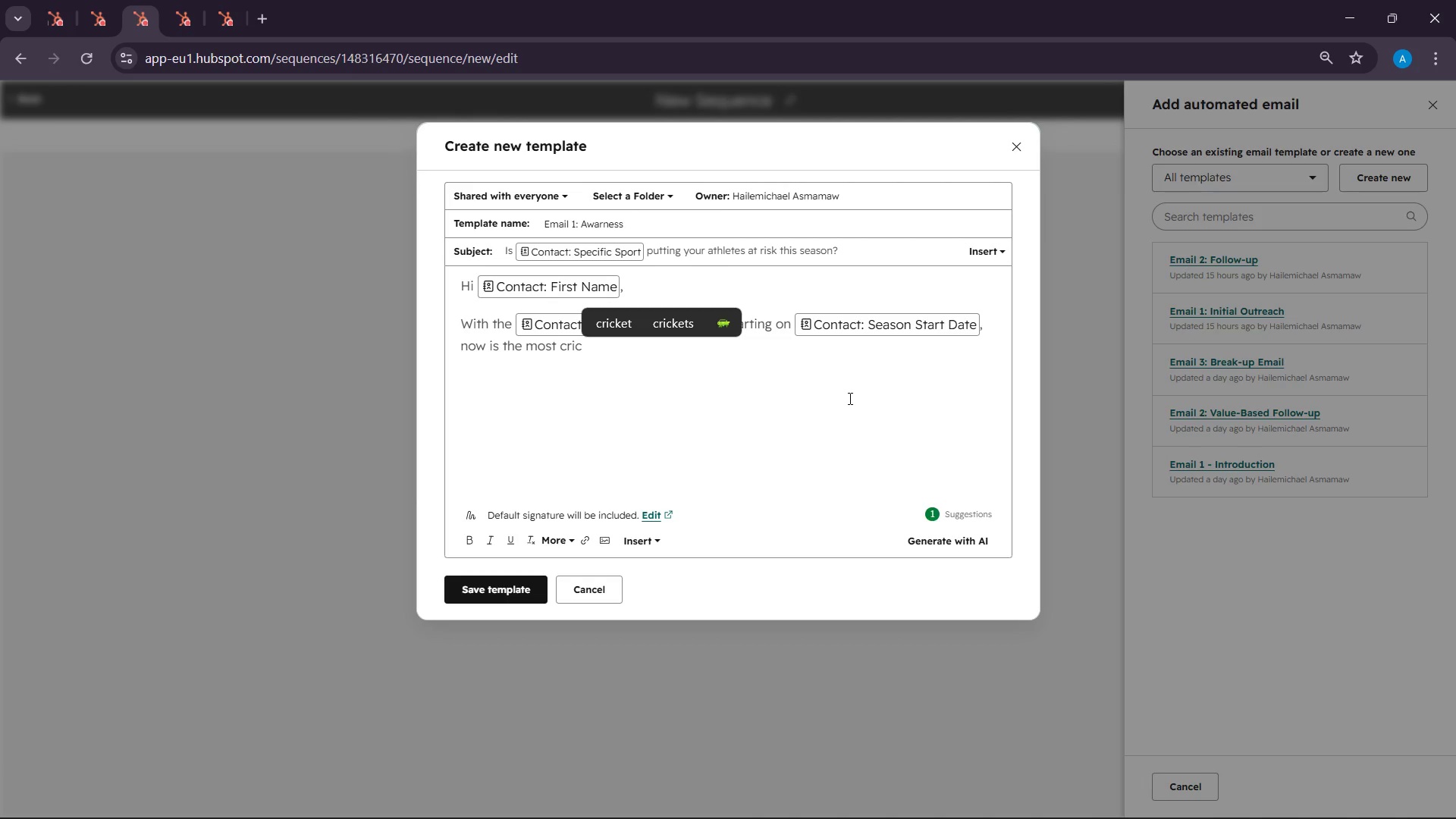 
wait(7.89)
 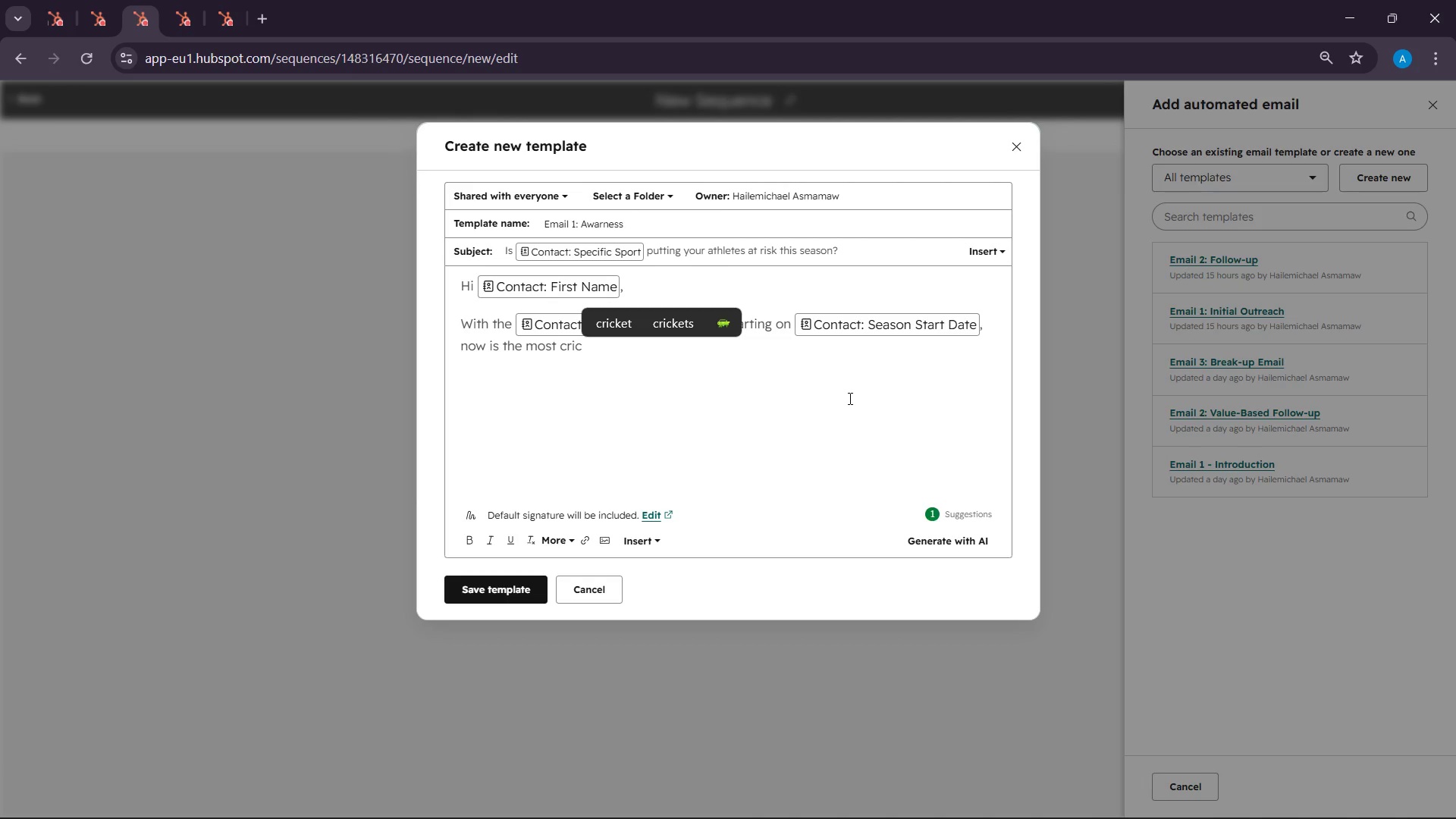 
left_click([1354, 818])
 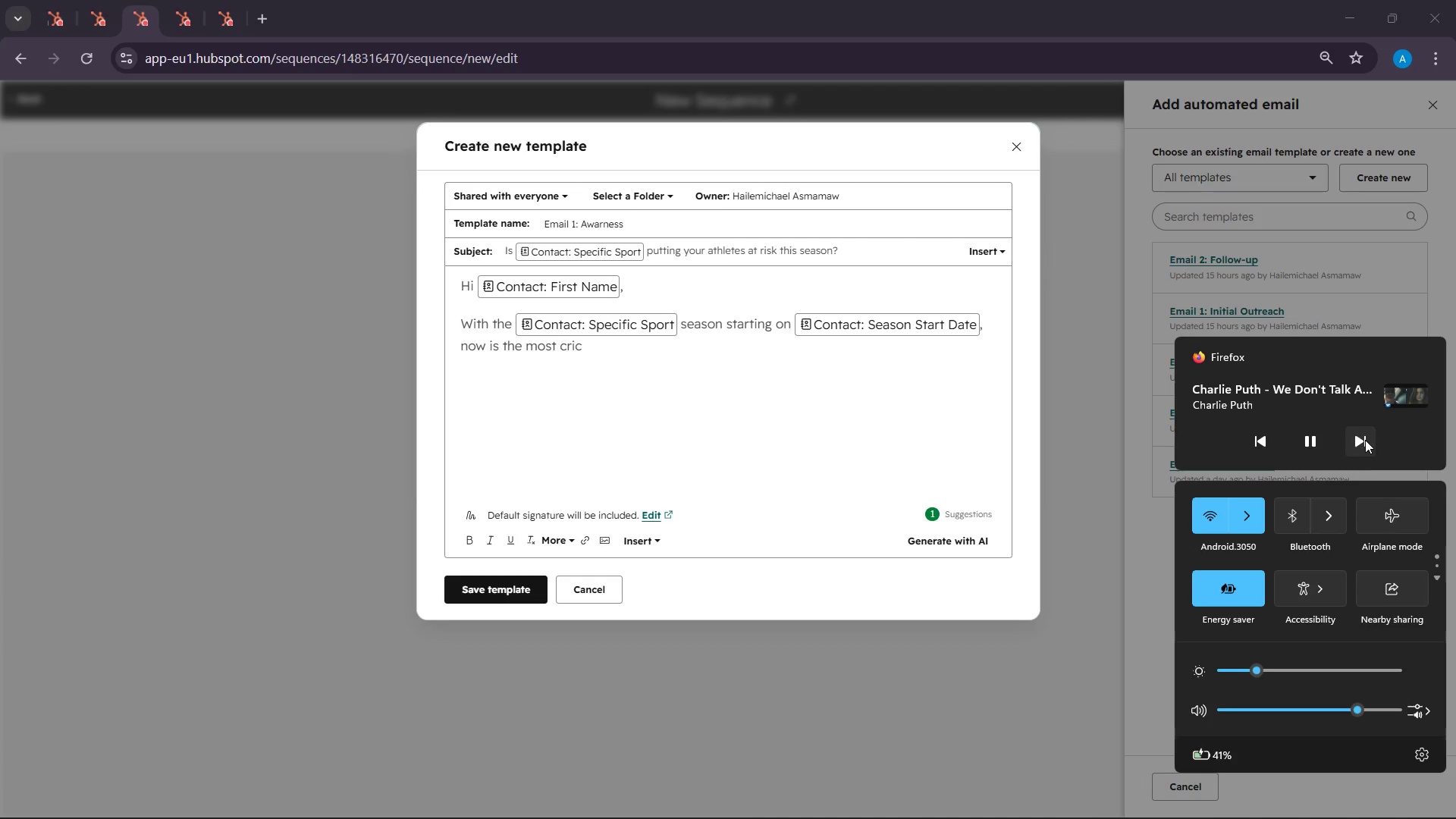 
left_click([1365, 442])
 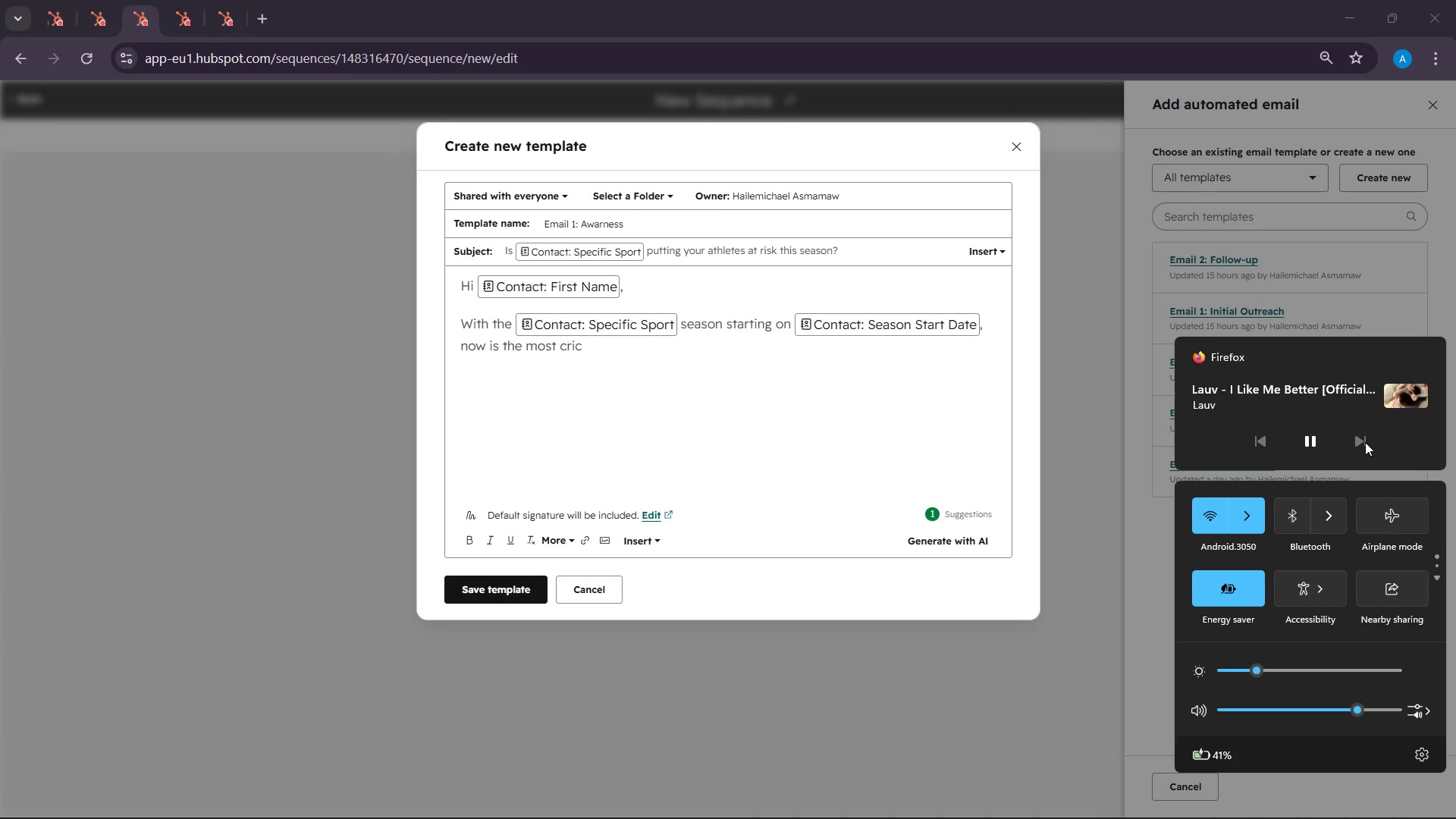 
left_click([1365, 442])
 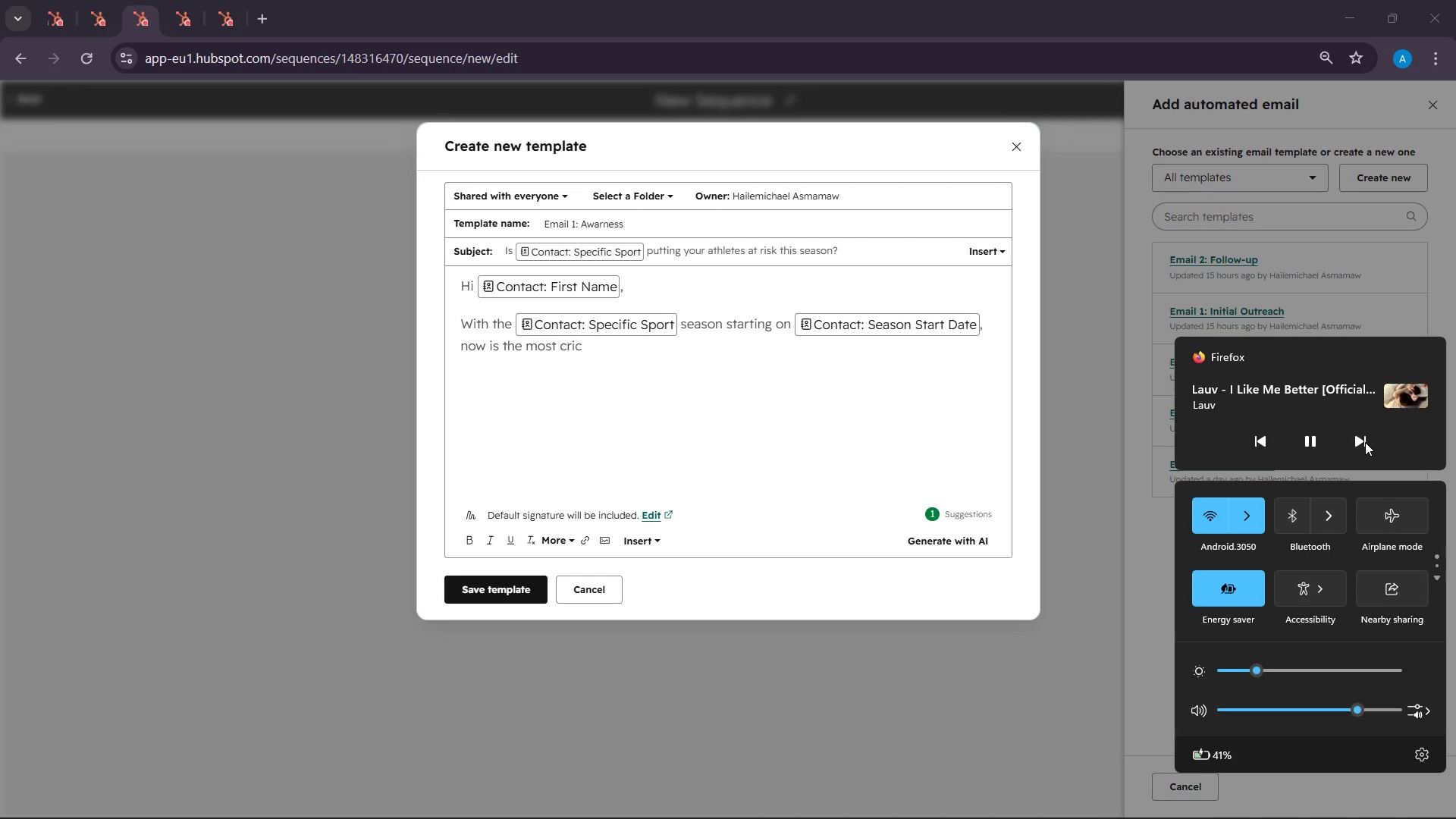 
left_click([1357, 442])
 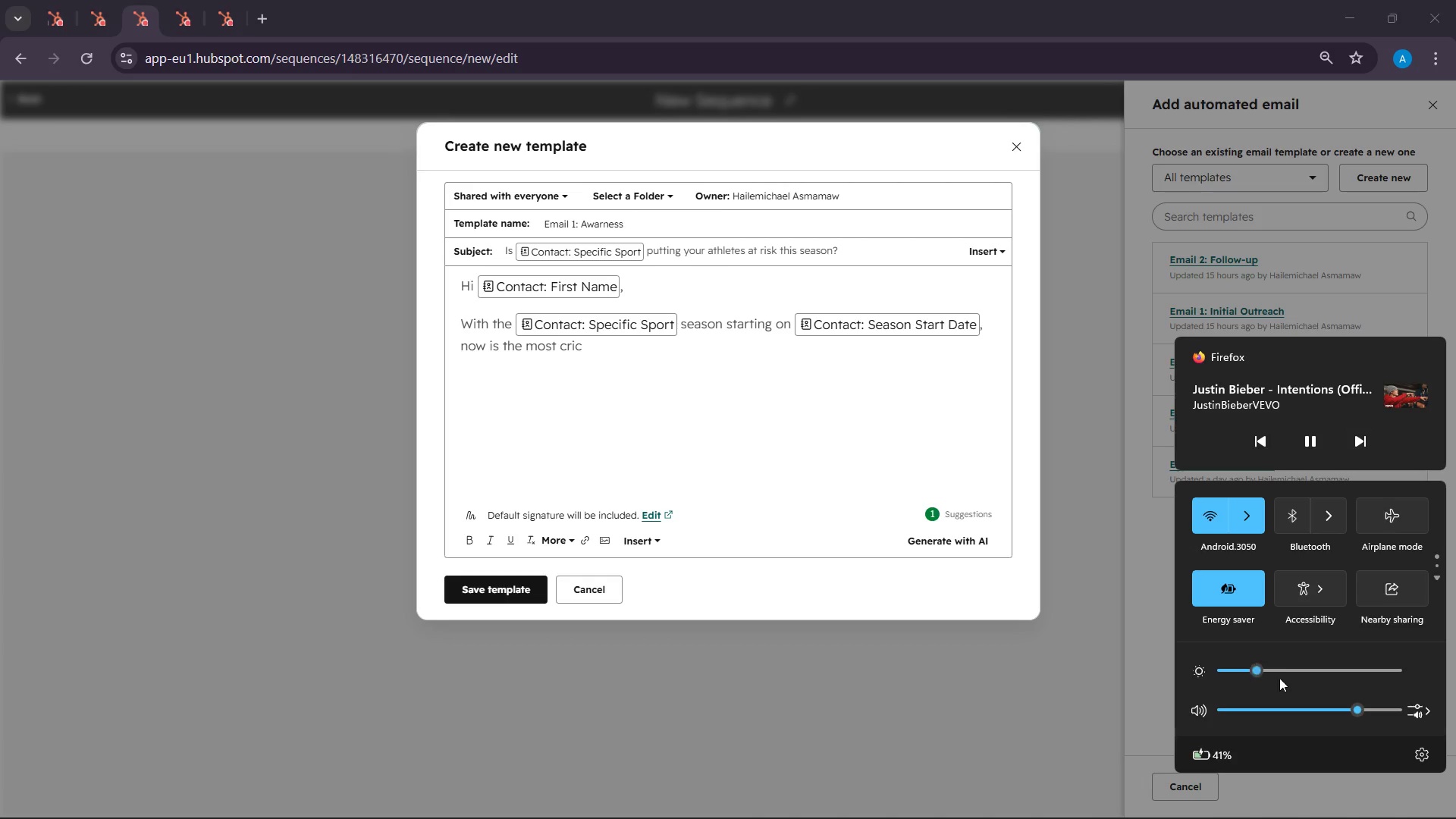 
left_click([1376, 708])
 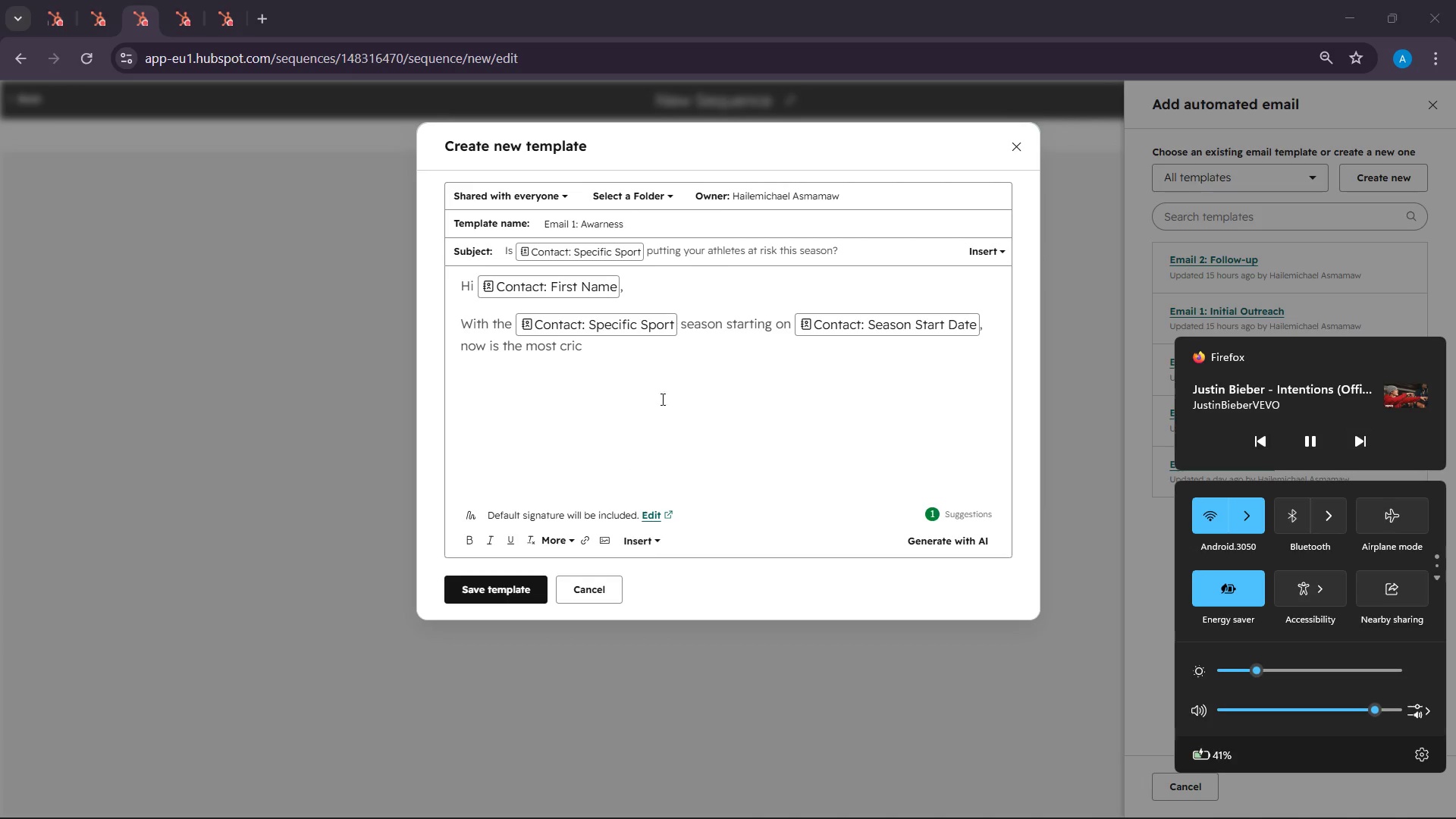 
left_click([674, 385])
 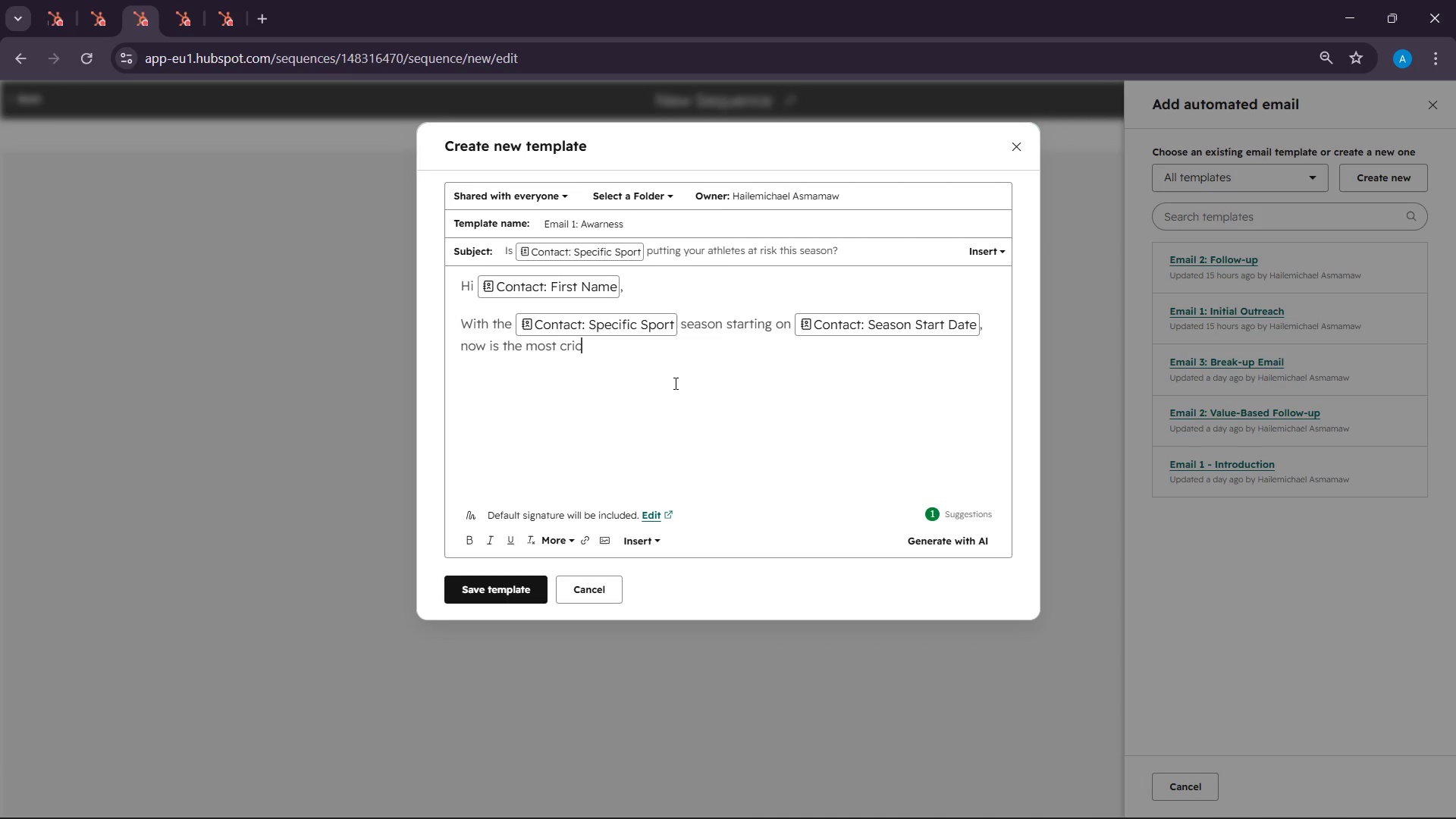 
key(Backspace)
type(tical )
 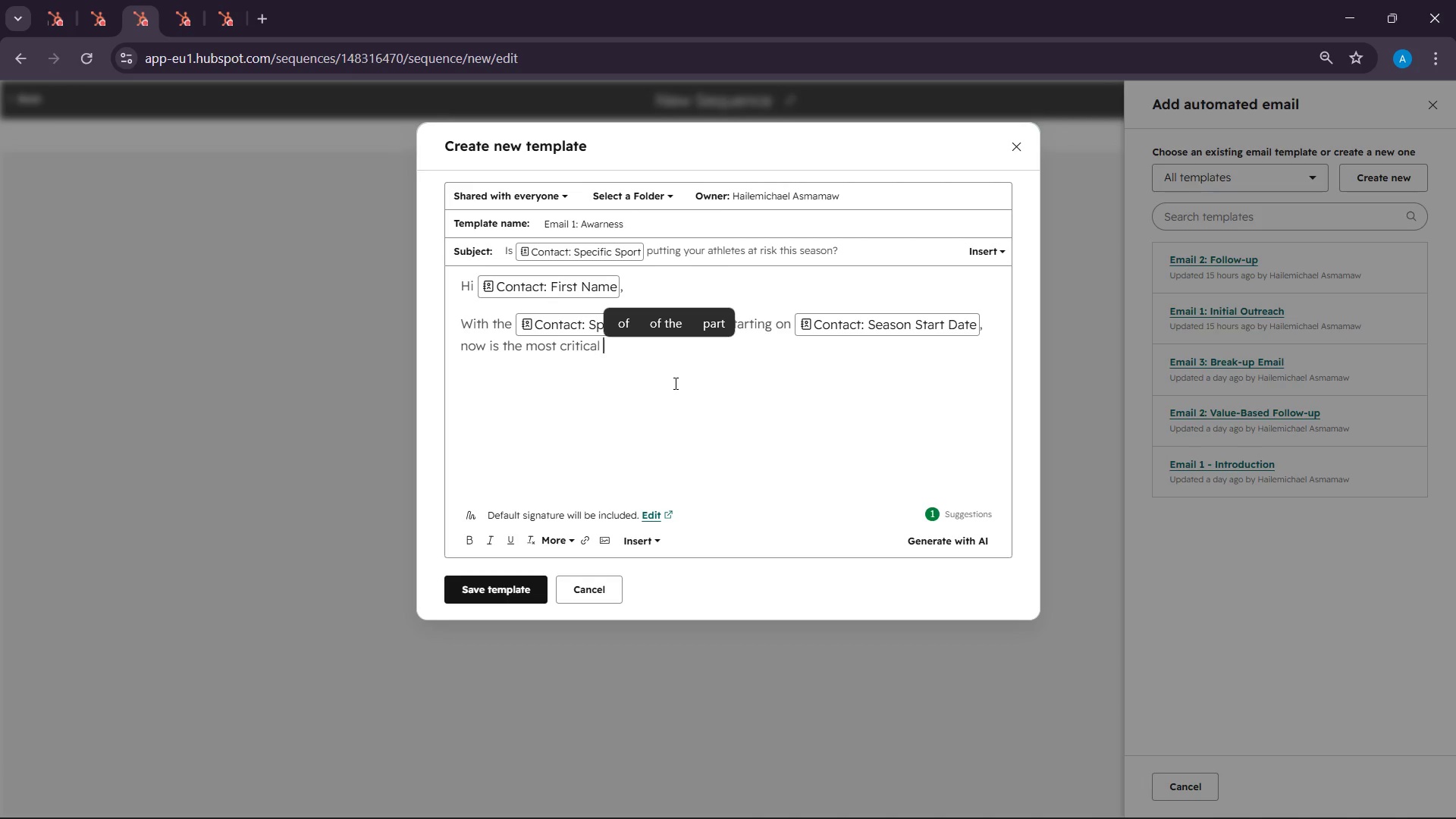 
type(time to assess injury rid)
key(Backspace)
type(sj)
key(Backspace)
type(k.)
 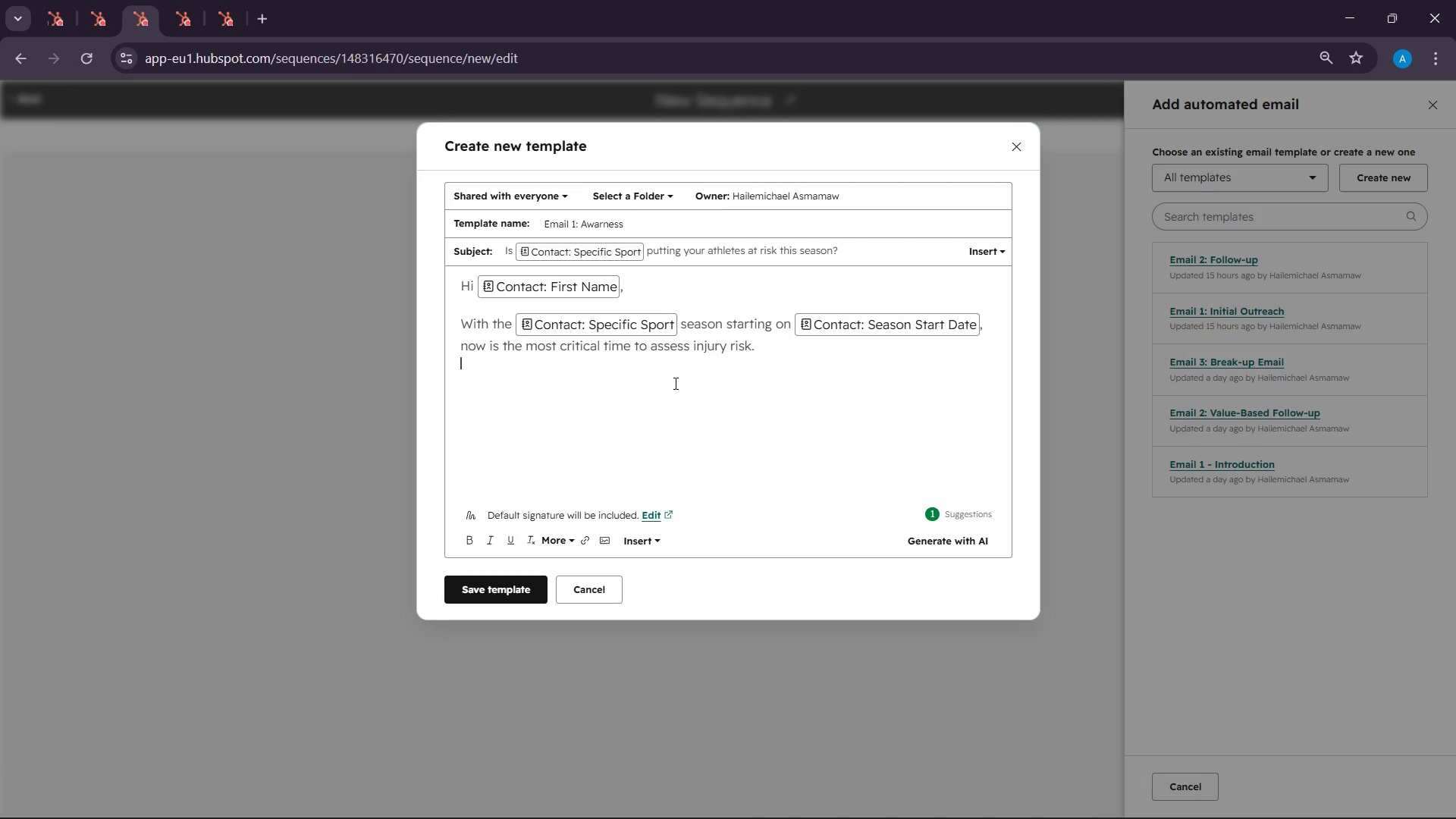 
key(Enter)
 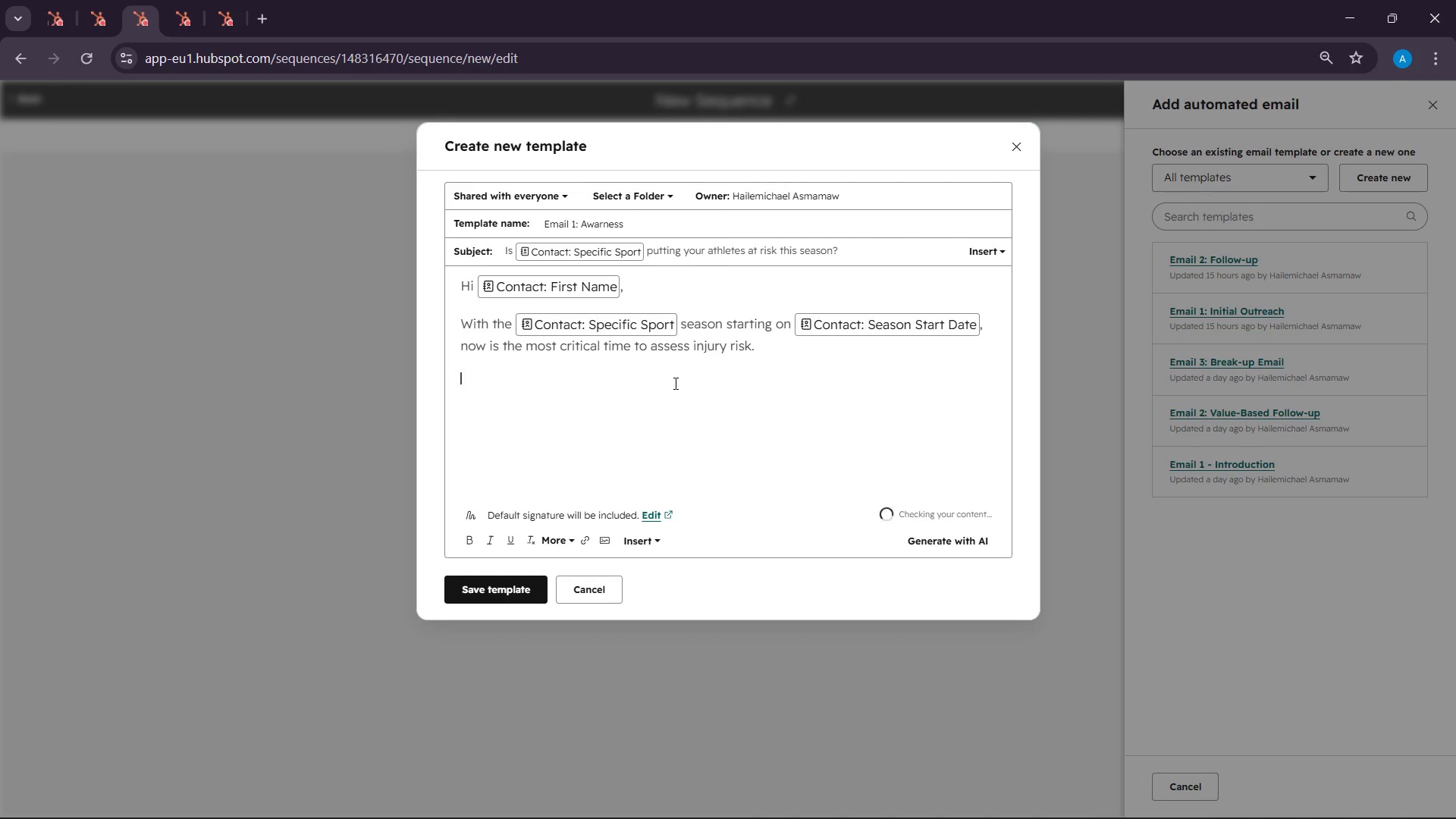 
key(Enter)
 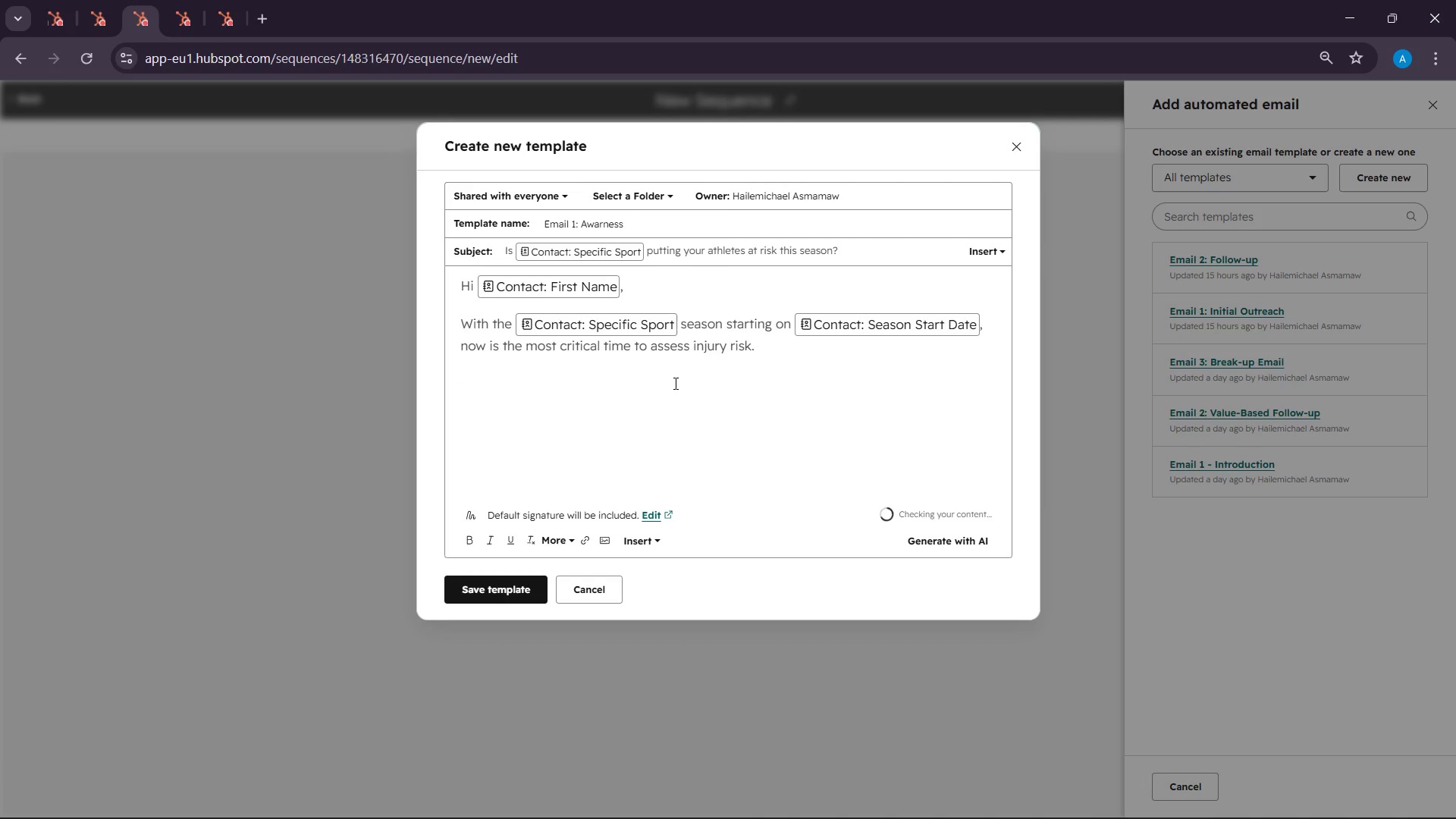 
hold_key(key=ShiftLeft, duration=0.38)
 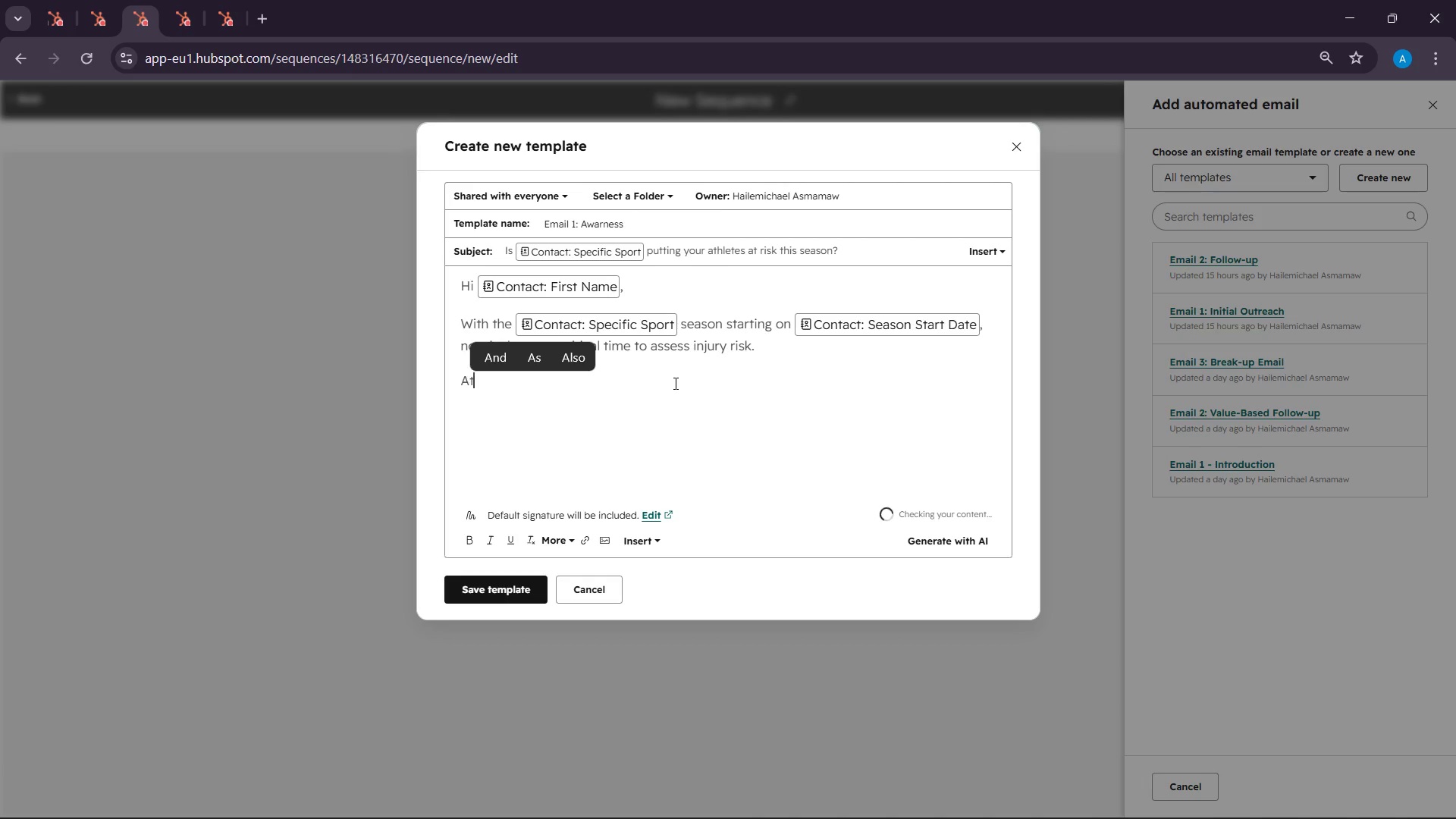 
hold_key(key=A, duration=3.19)
 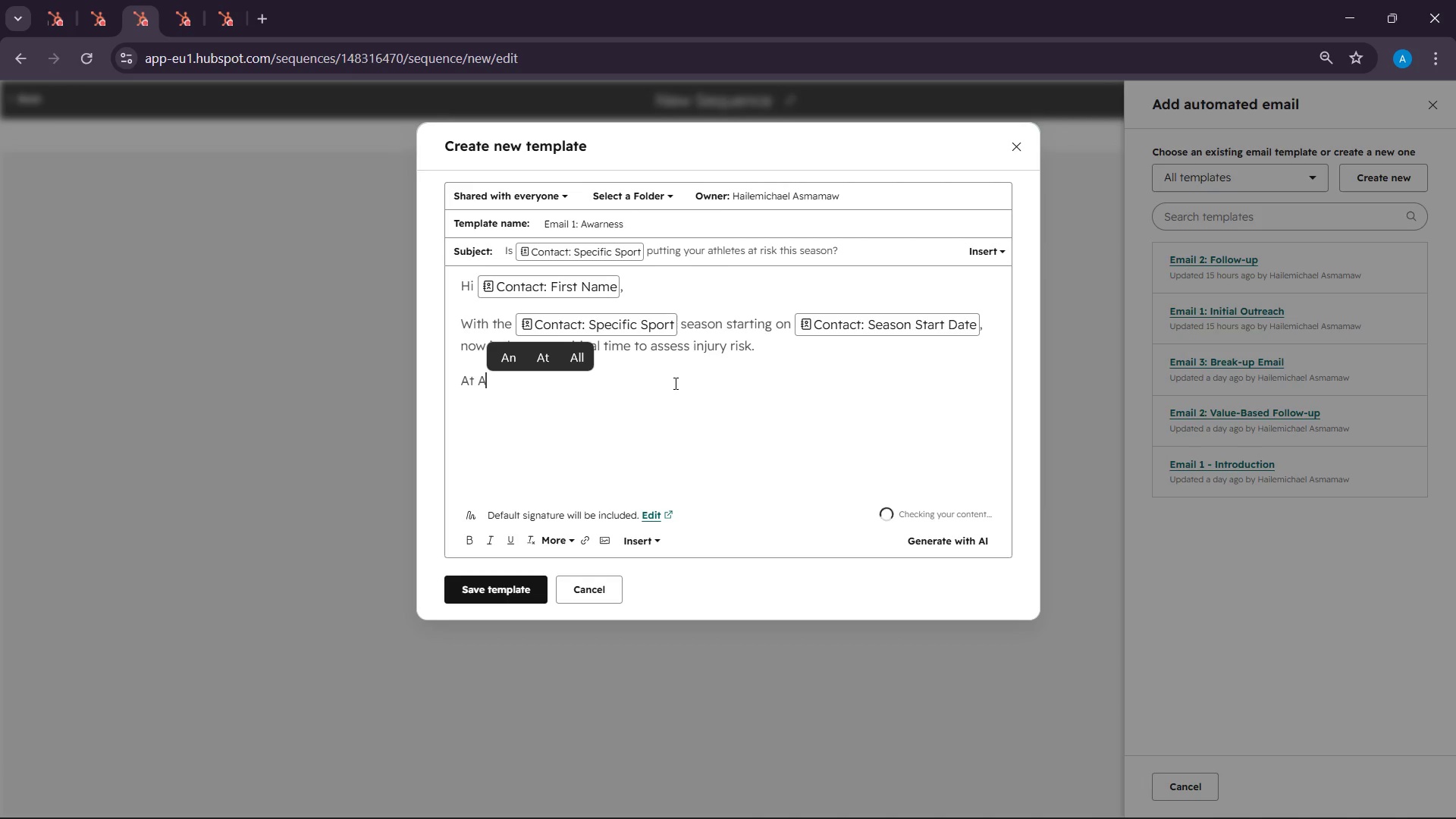 
type(t pex Sport Medicin)
 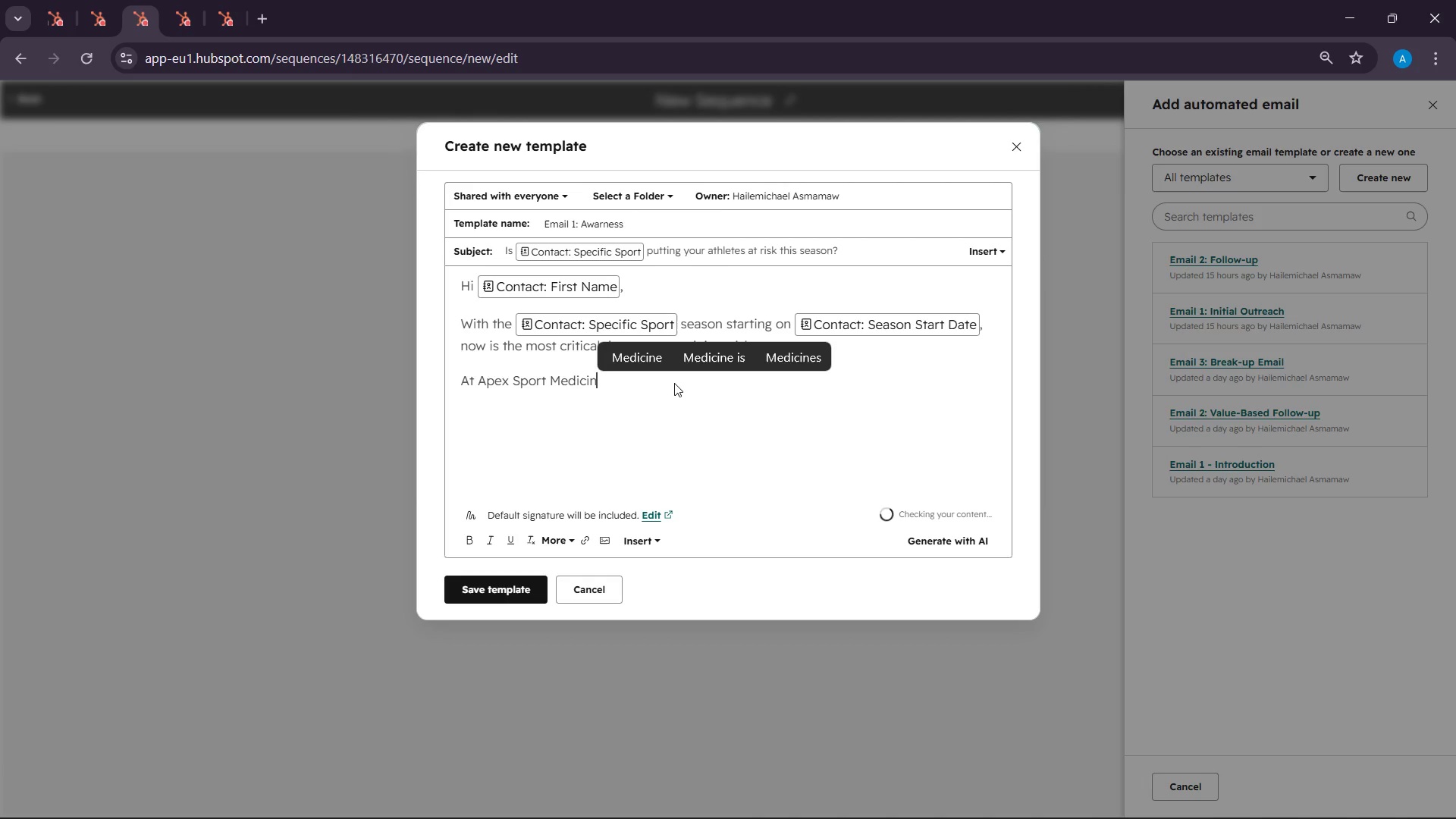 
left_click([627, 356])
 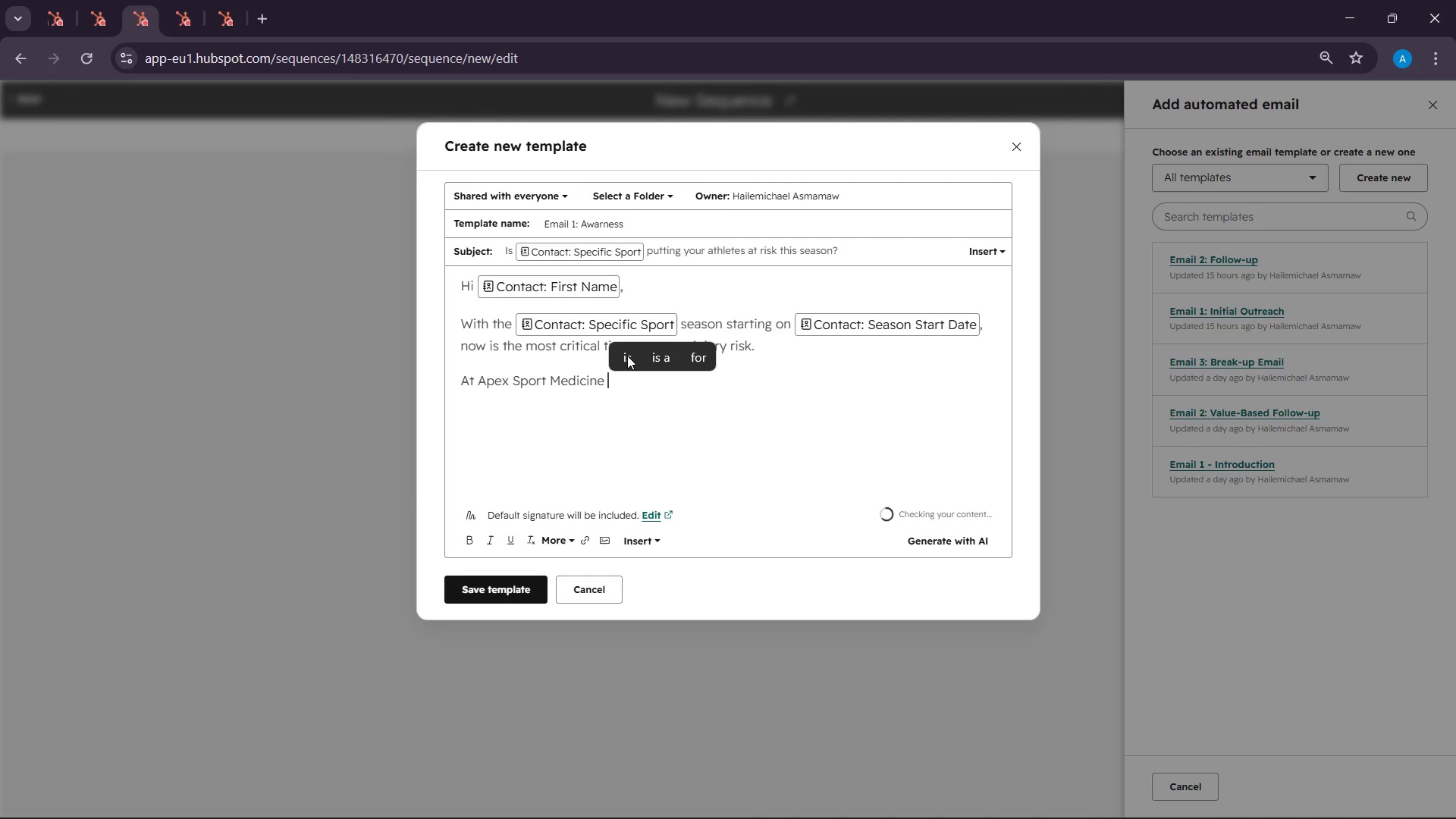 
key(Backspace)
type(, we specilize )
key(Backspace)
key(Backspace)
 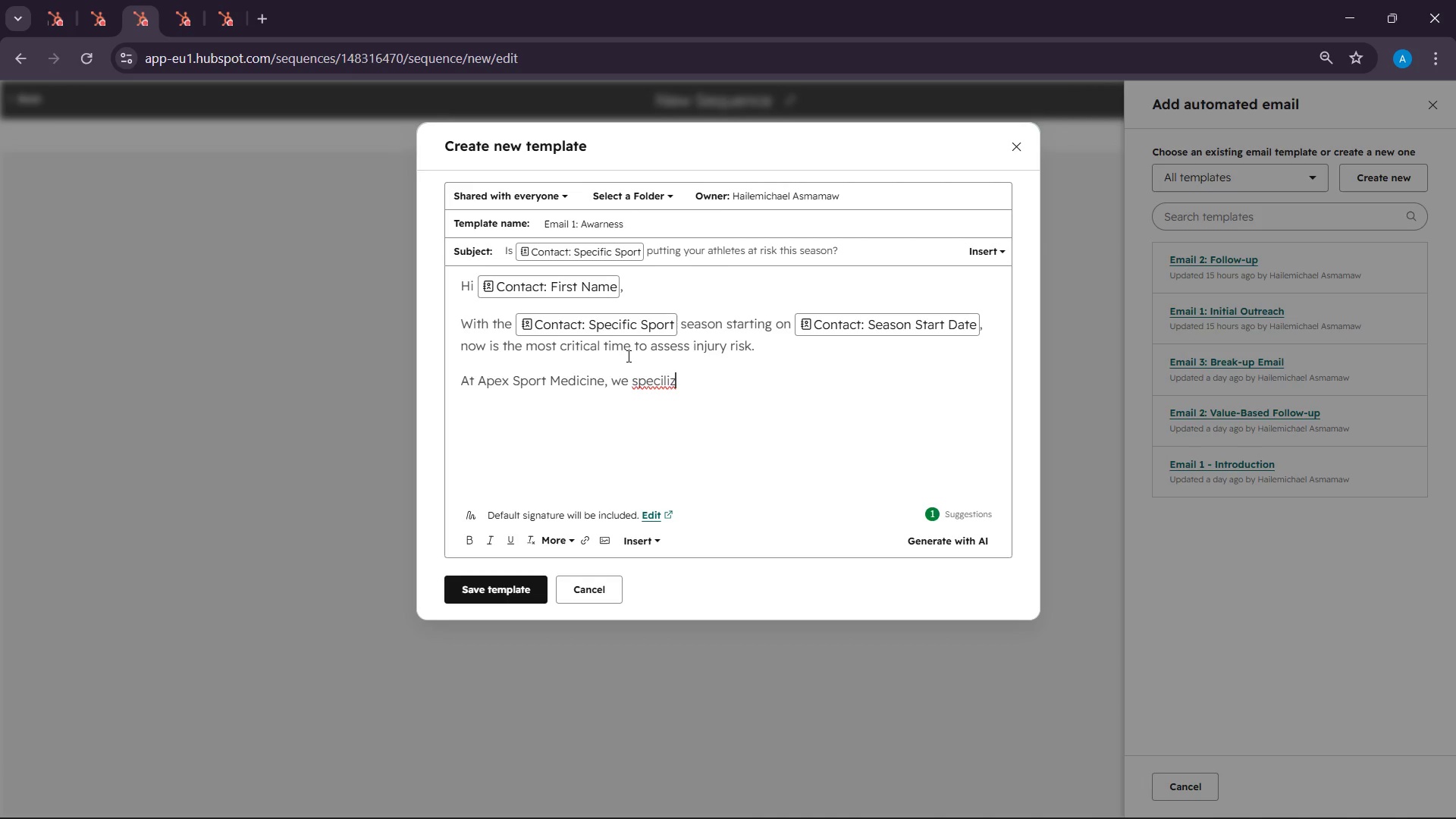 
wait(7.83)
 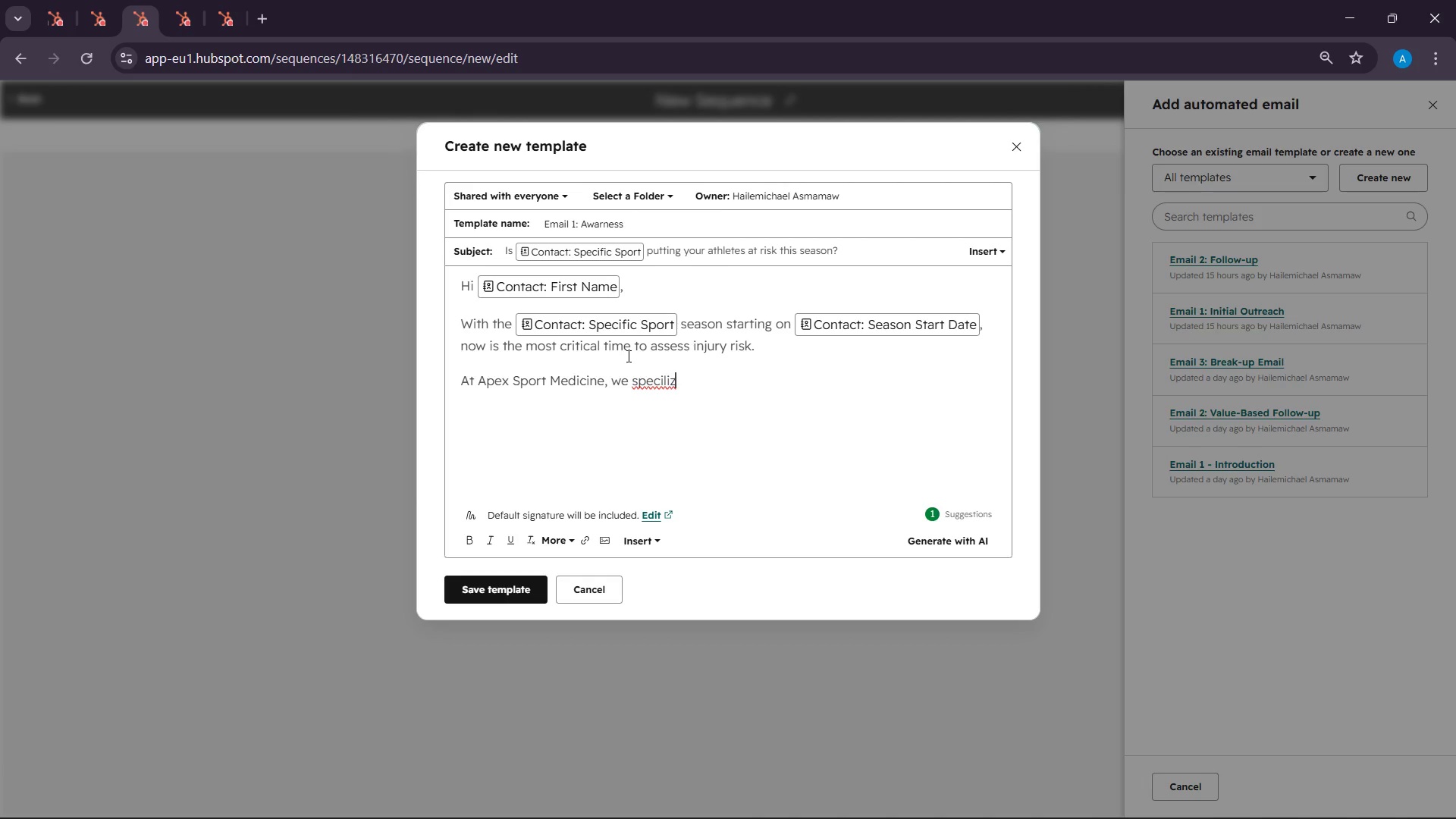 
key(Backspace)
key(Backspace)
key(Backspace)
type(alize in identif)
 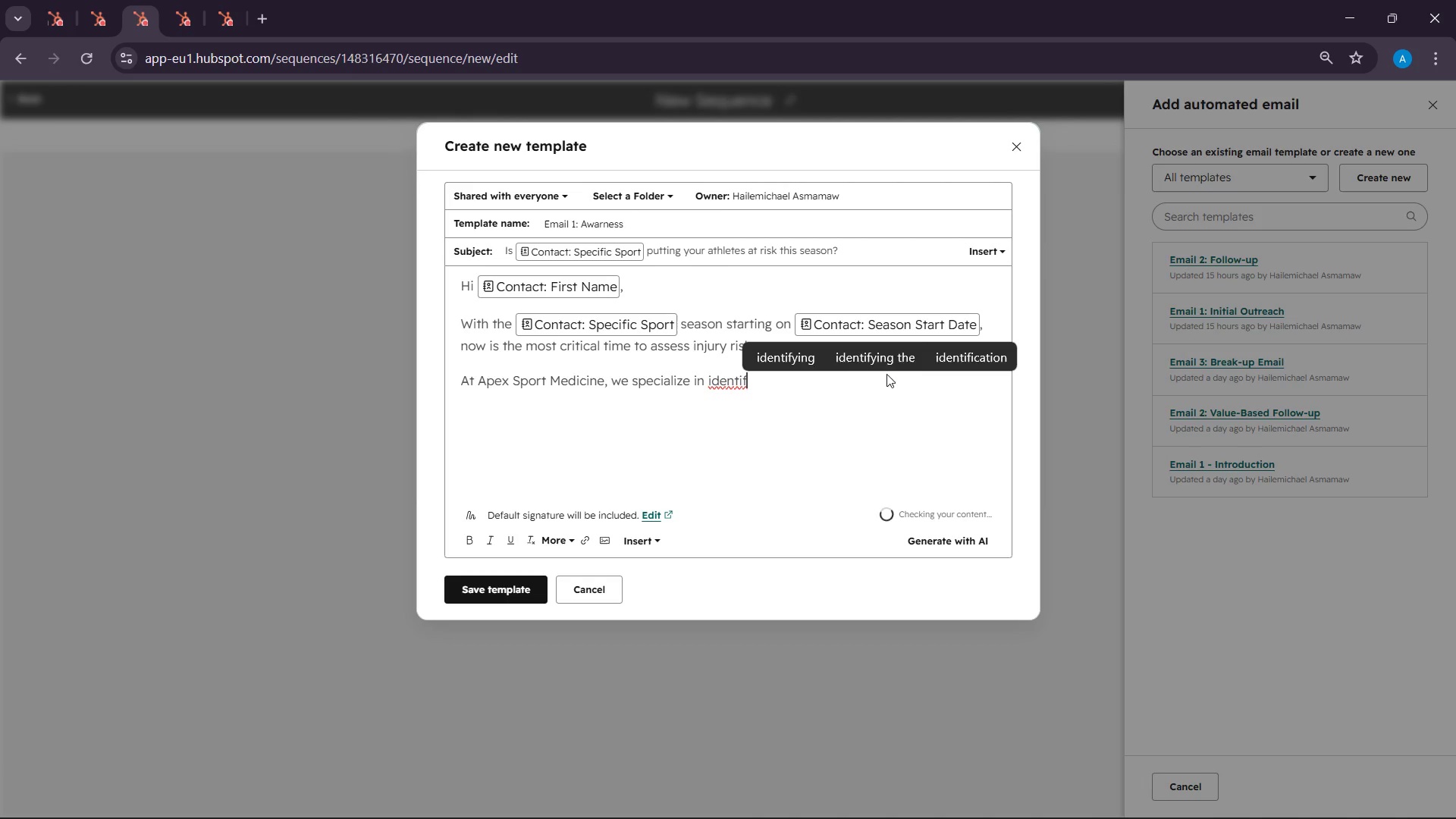 
left_click([786, 356])
 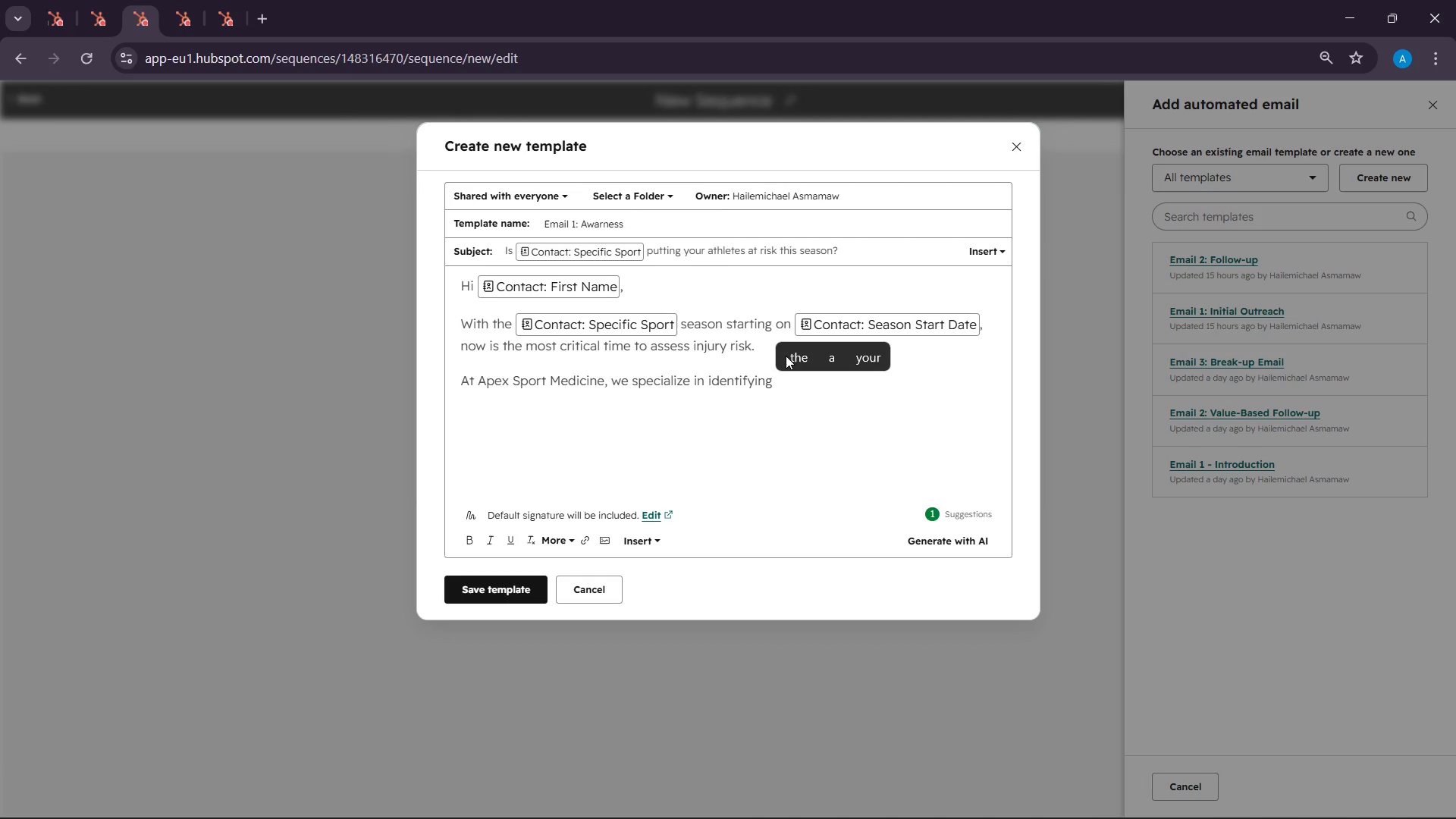 
type(early warning )
 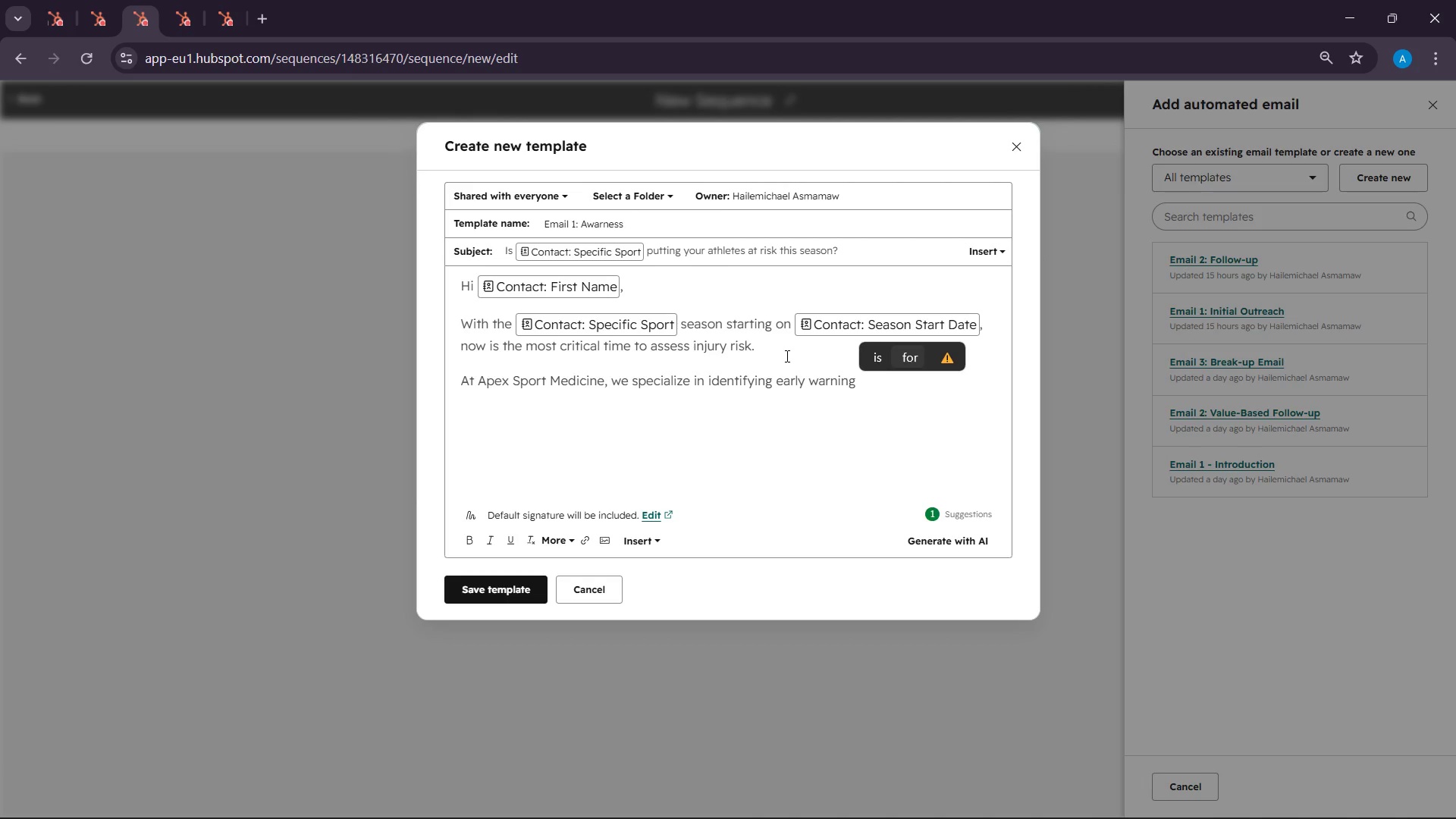 
type(signs before )
 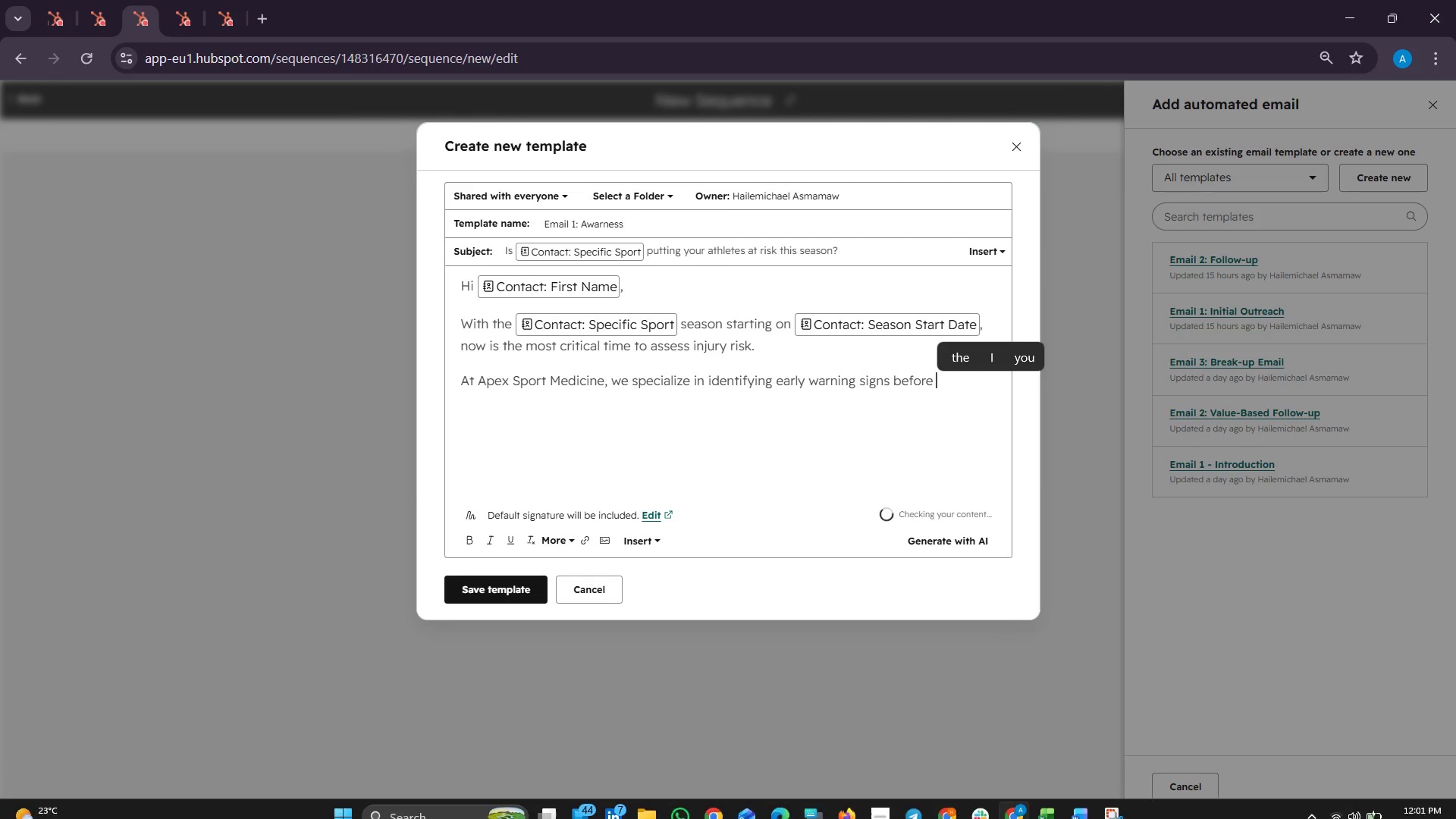 
left_click([1351, 806])
 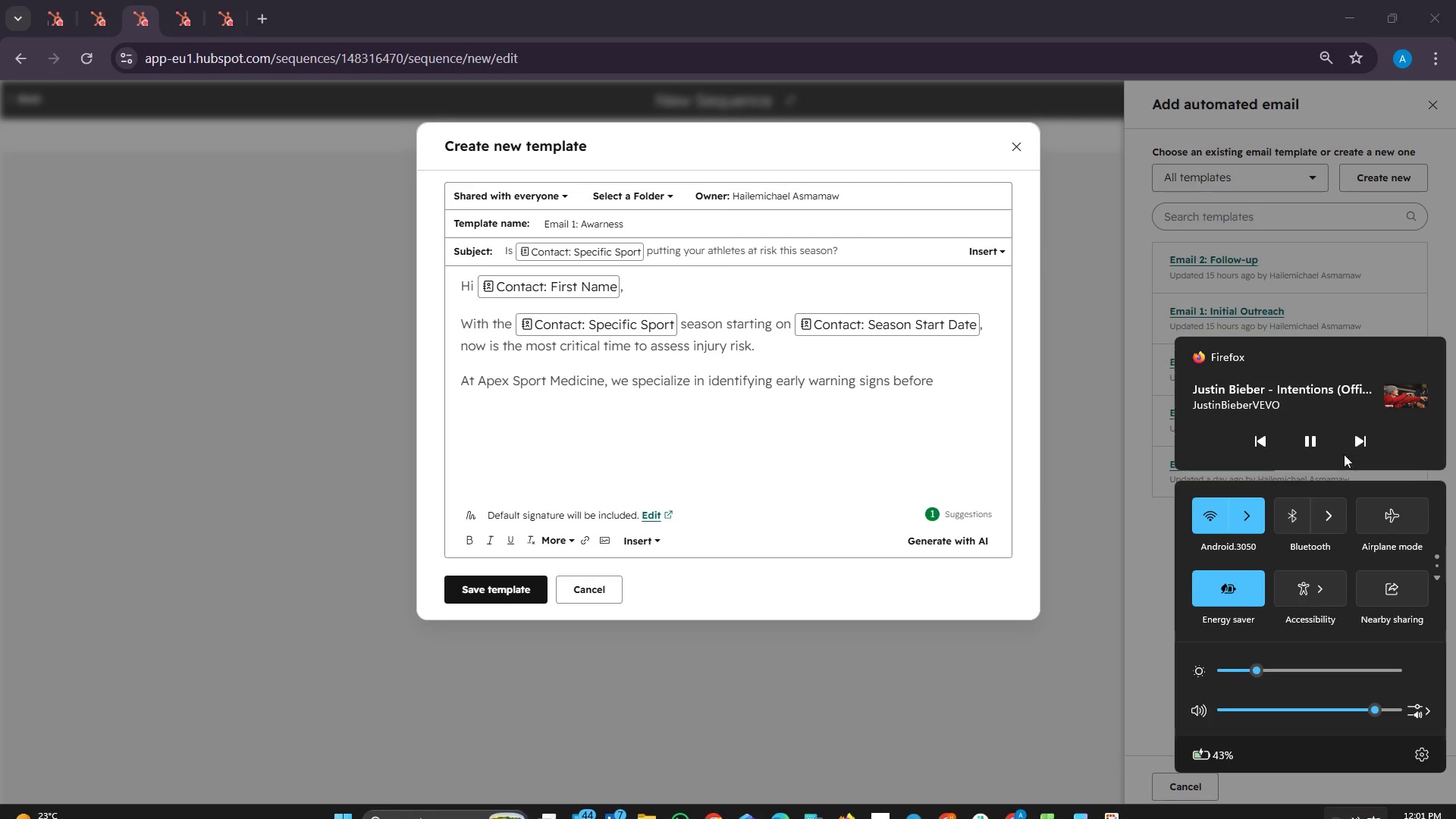 
left_click([1305, 438])
 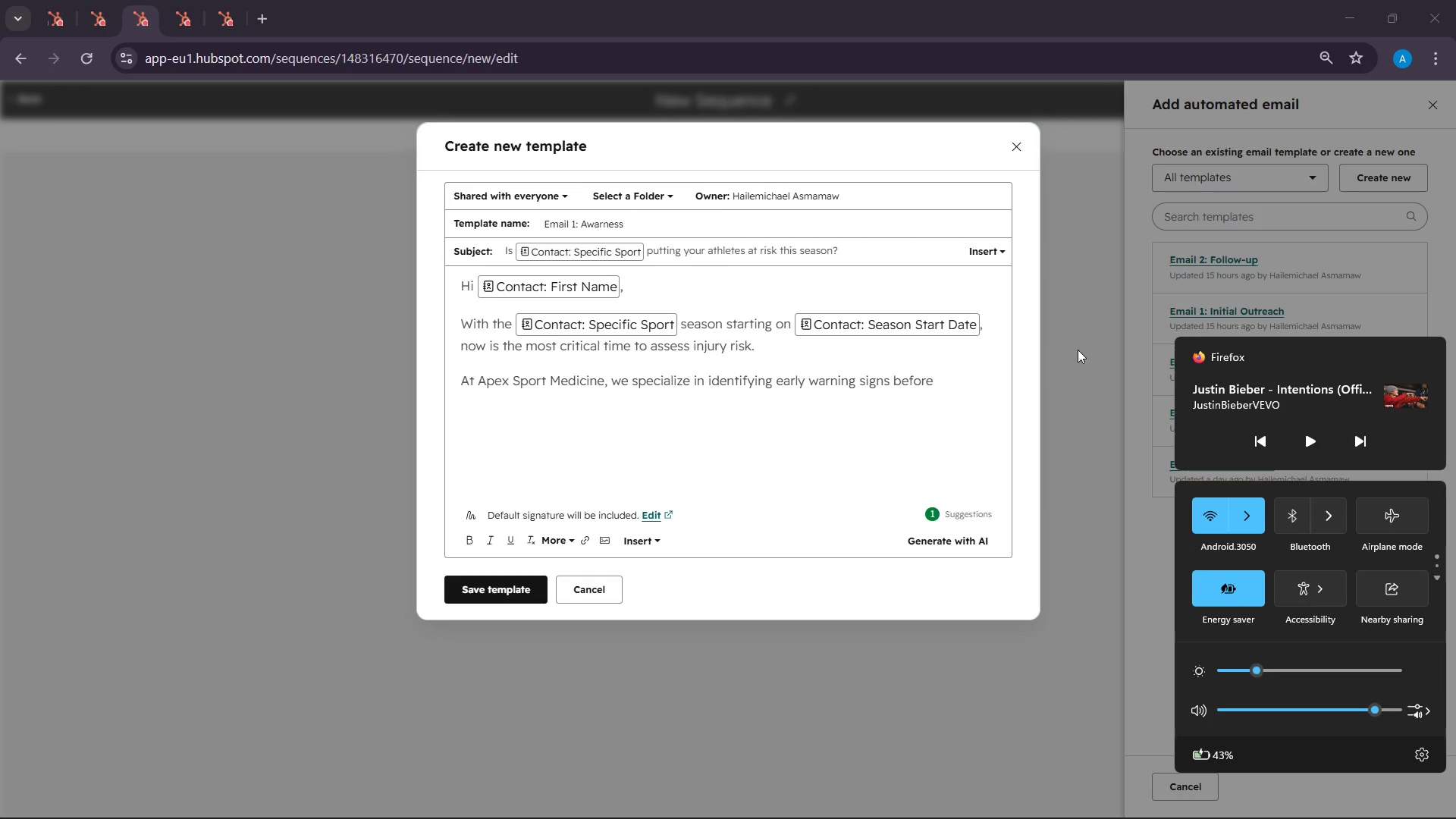 
left_click([965, 381])
 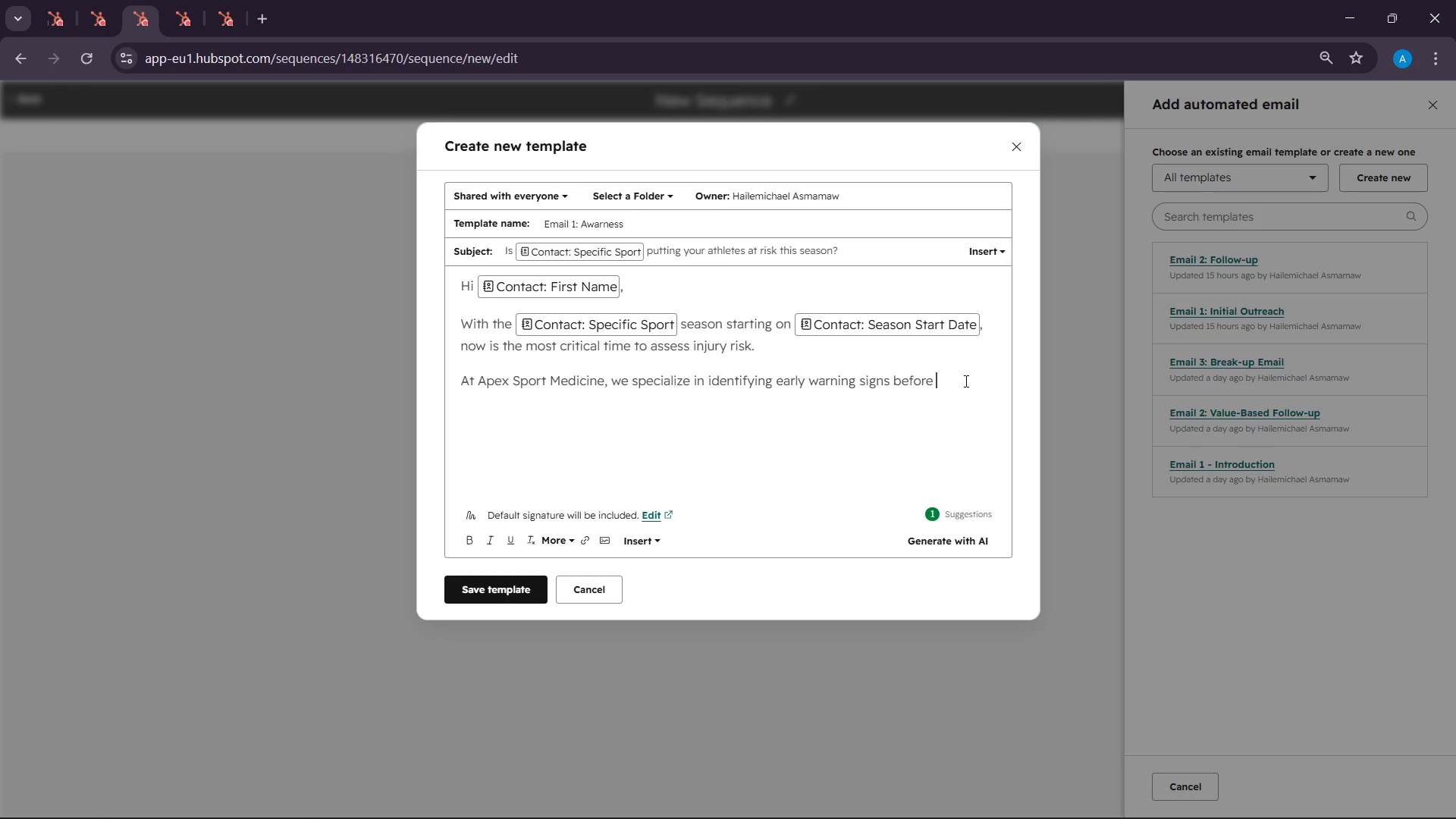 
type(they become seriuo)
 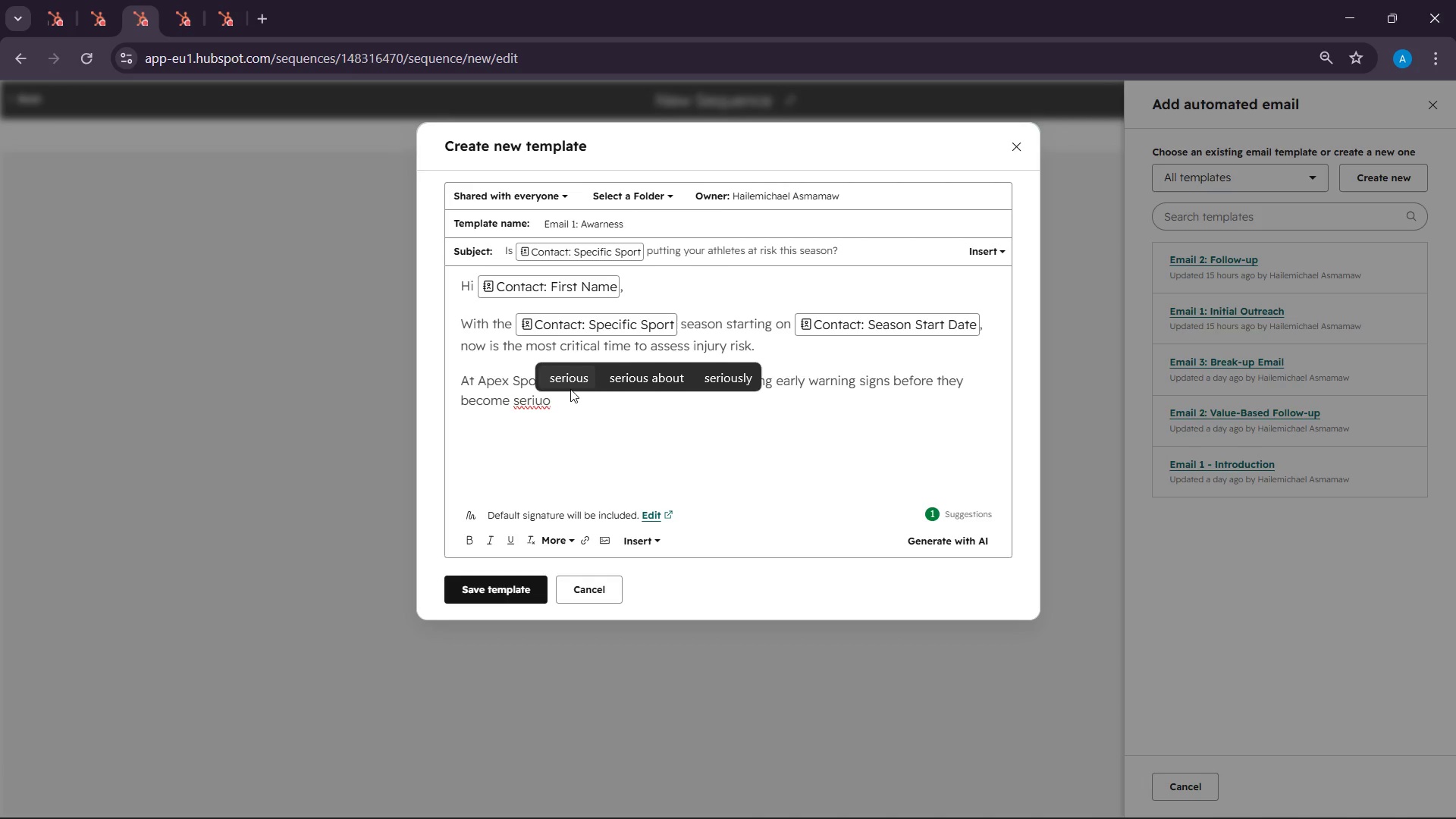 
left_click([577, 384])
 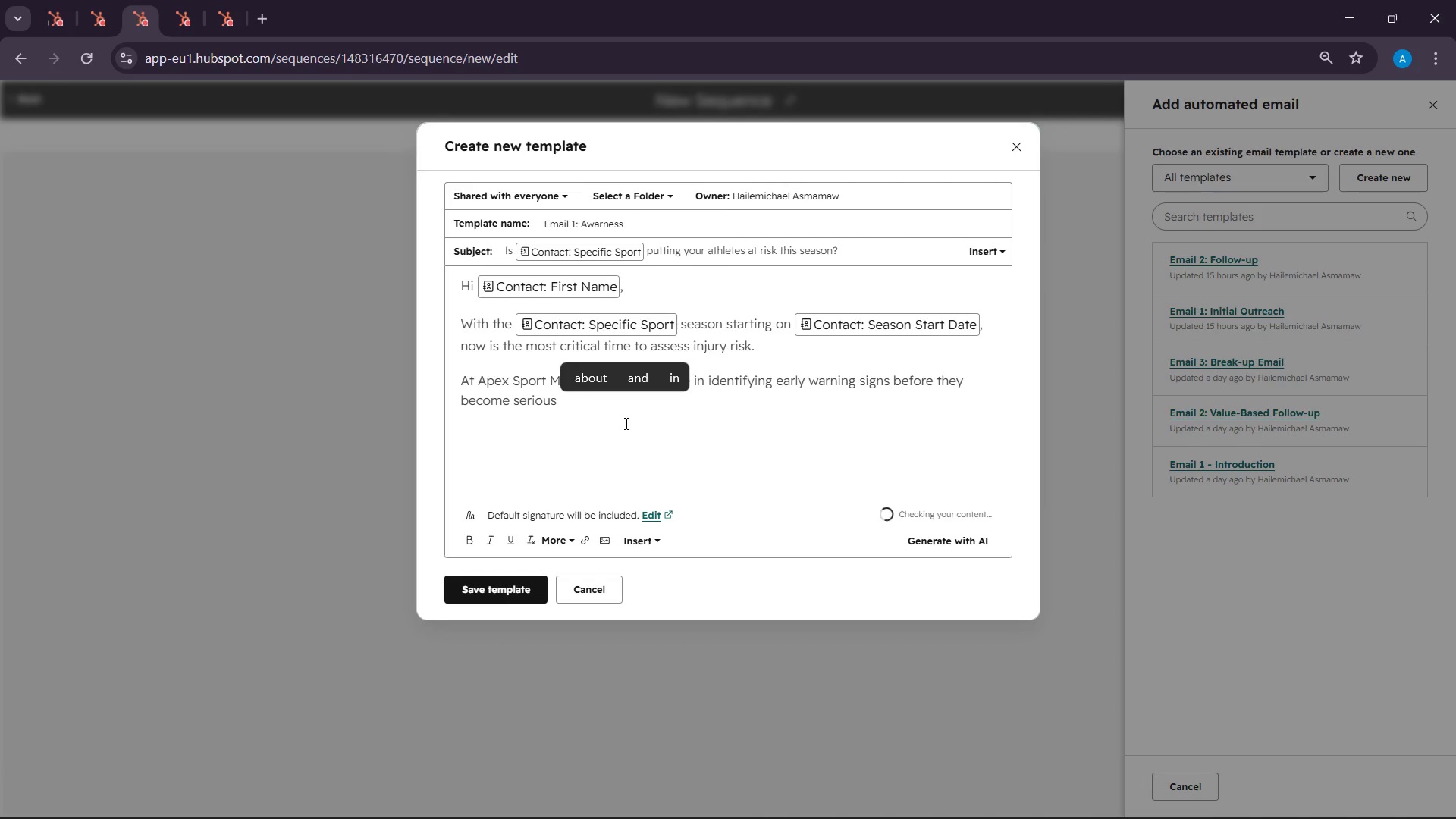 
type(injury)
 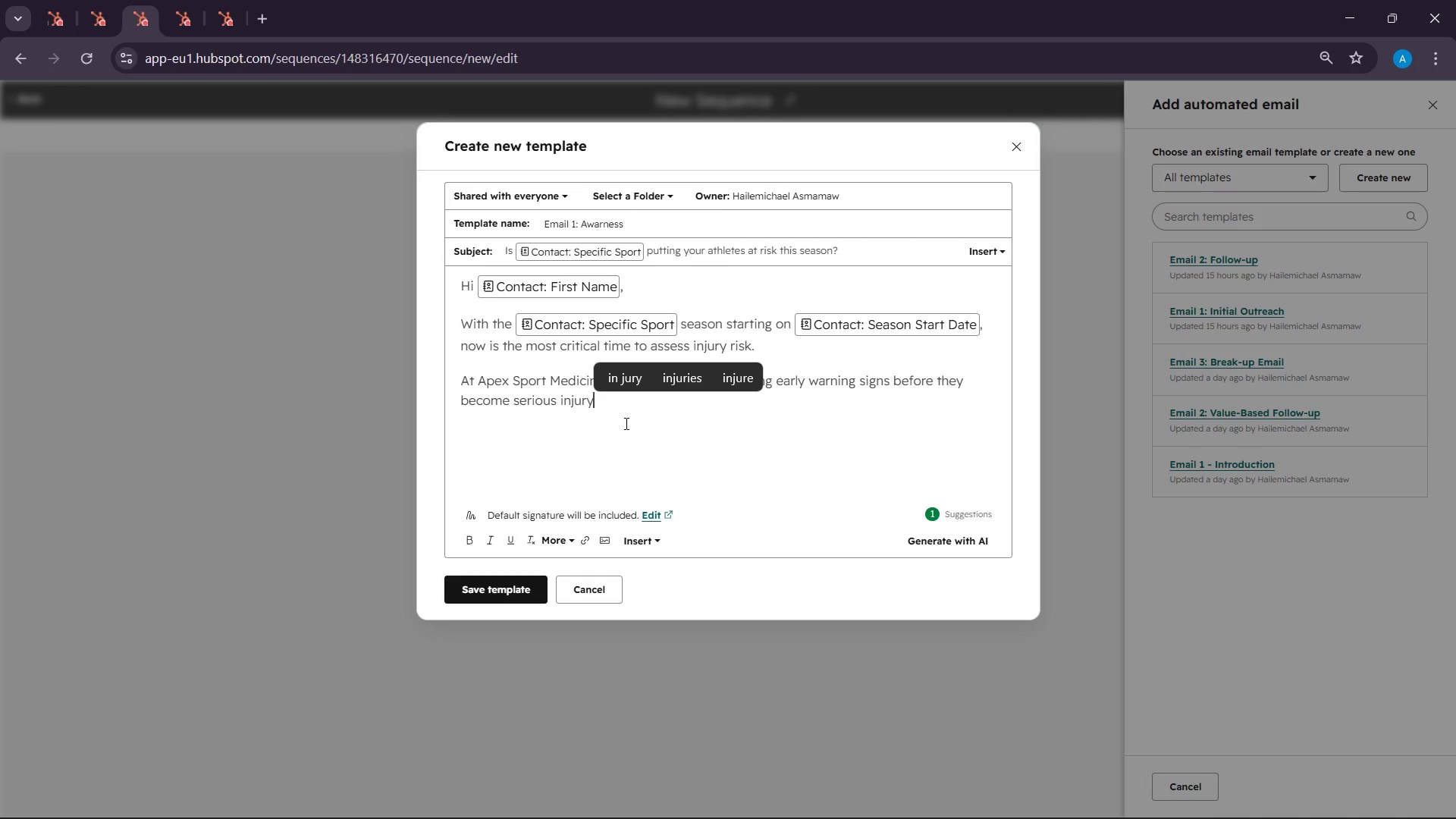 
key(Comma)
 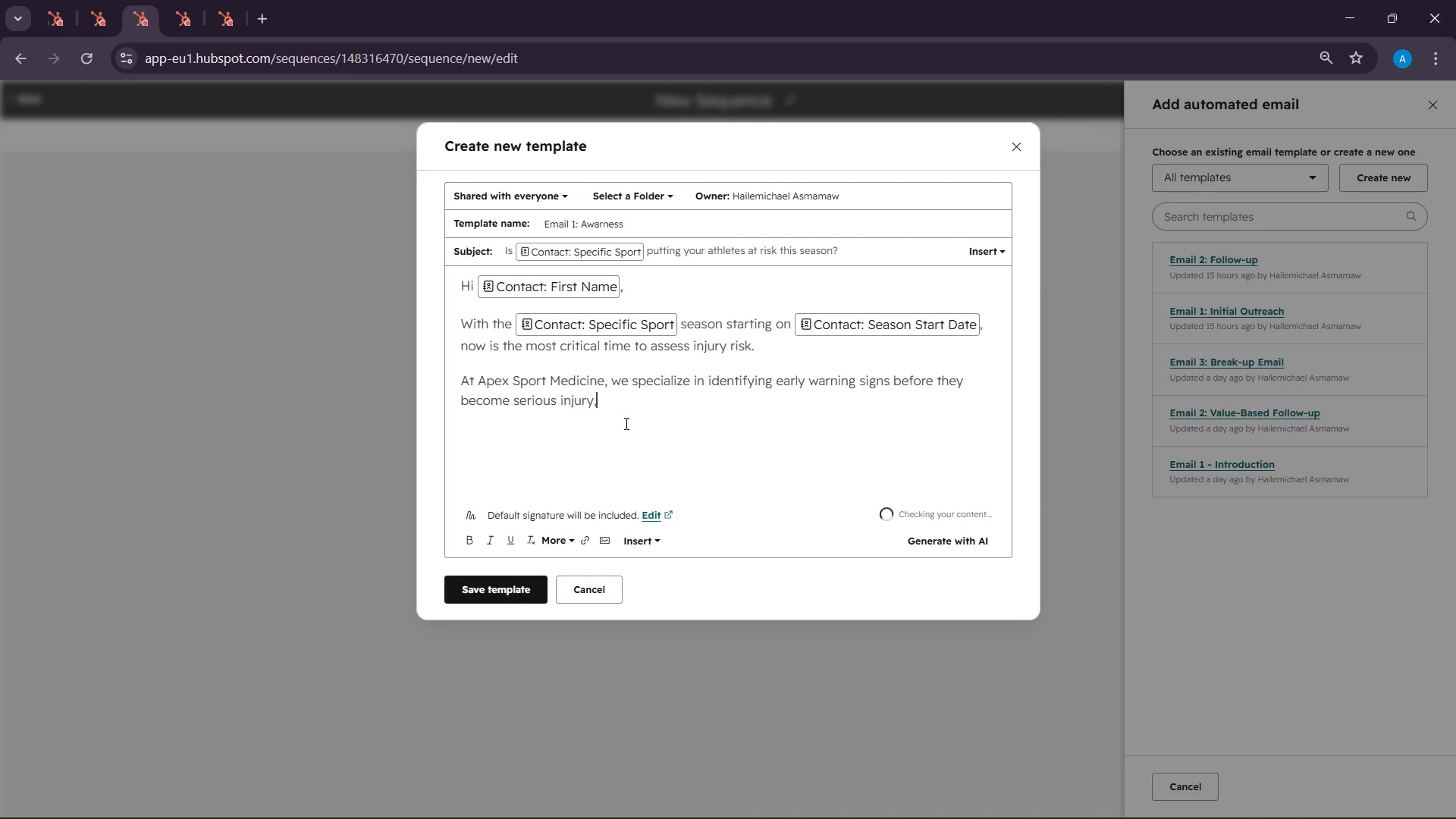 
key(Enter)
 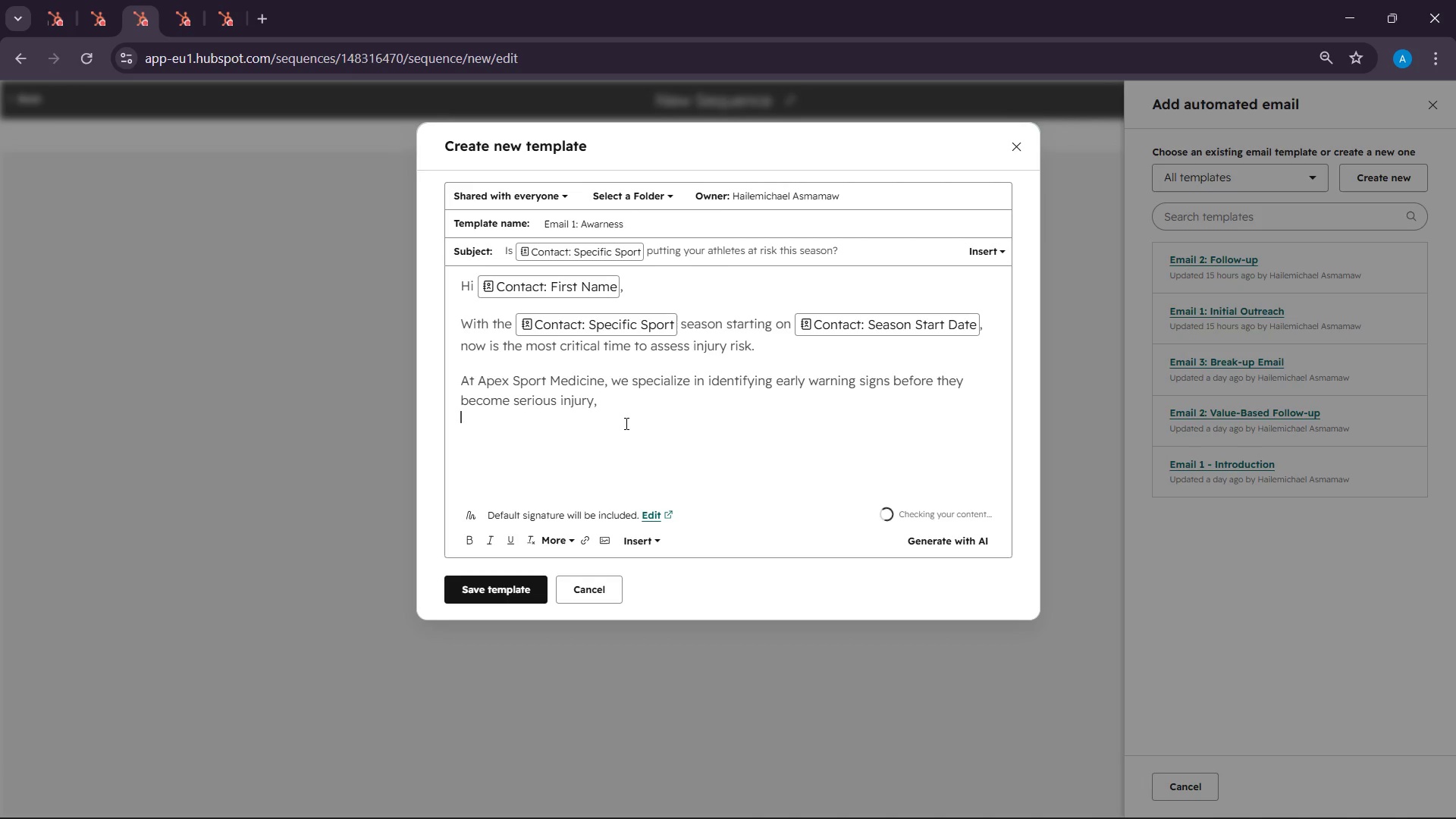 
key(Enter)
 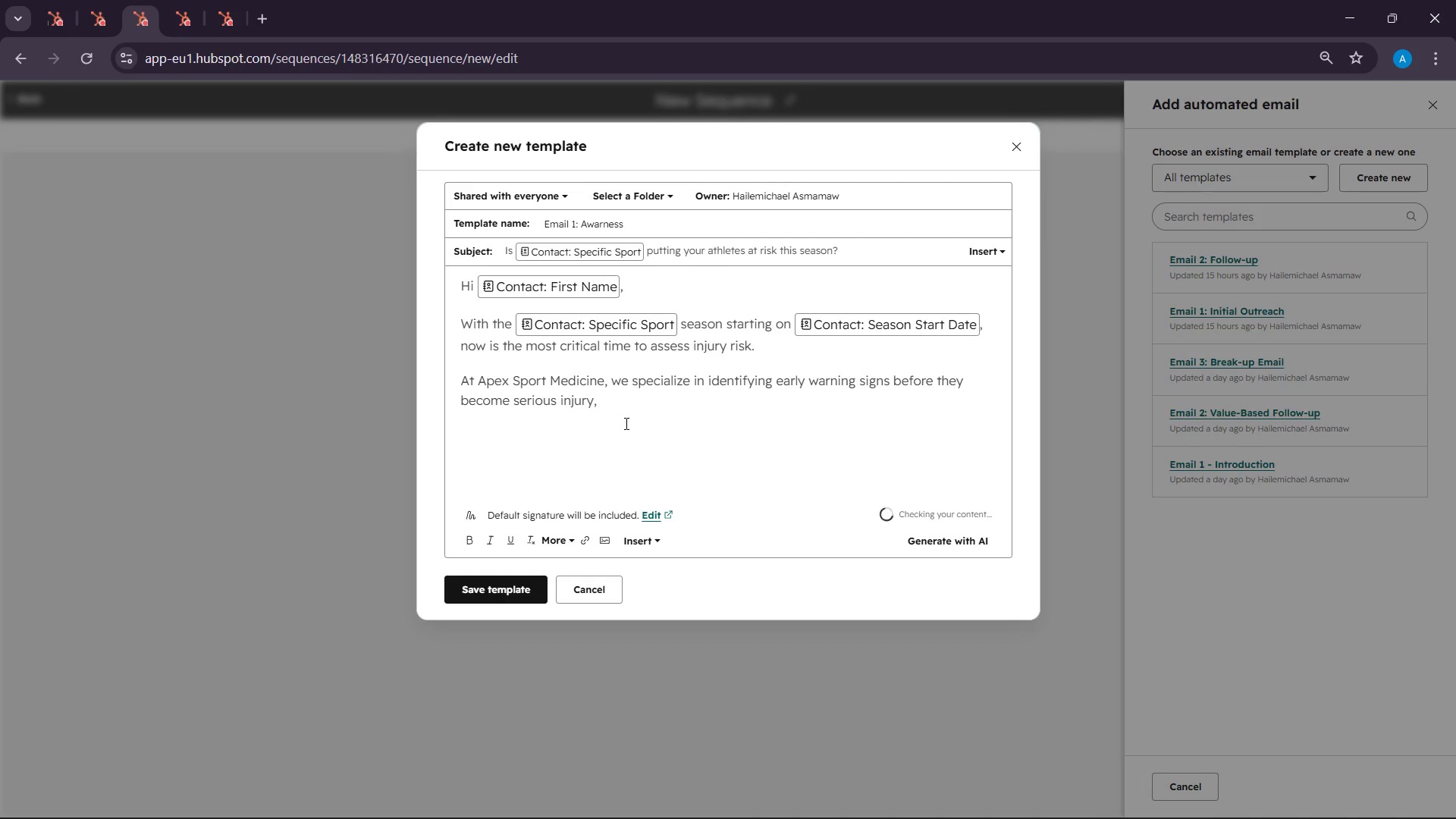 
type(Book a ret)
key(Backspace)
key(Backspace)
key(Backspace)
type(Return)
 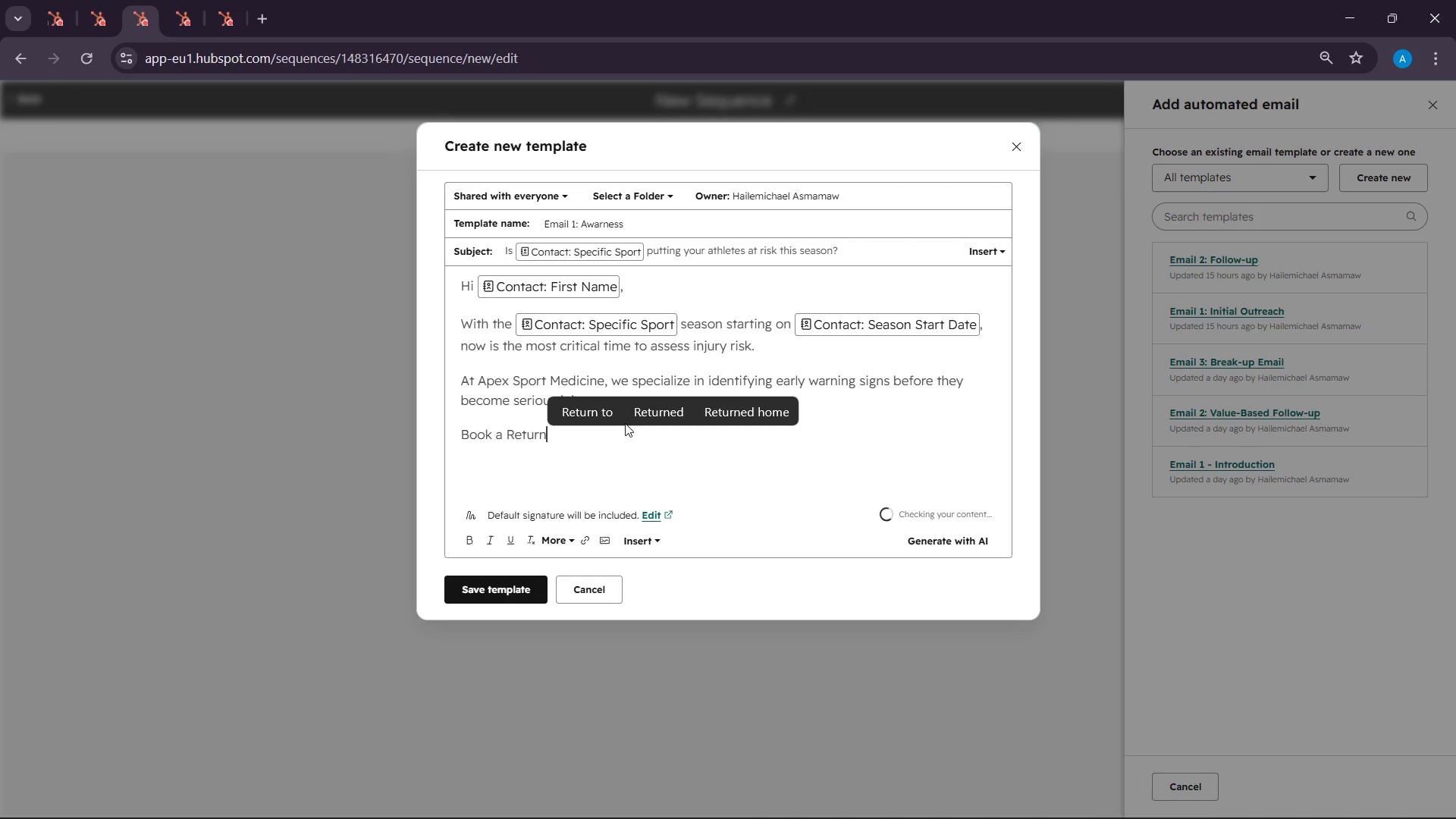 
left_click([822, 804])
 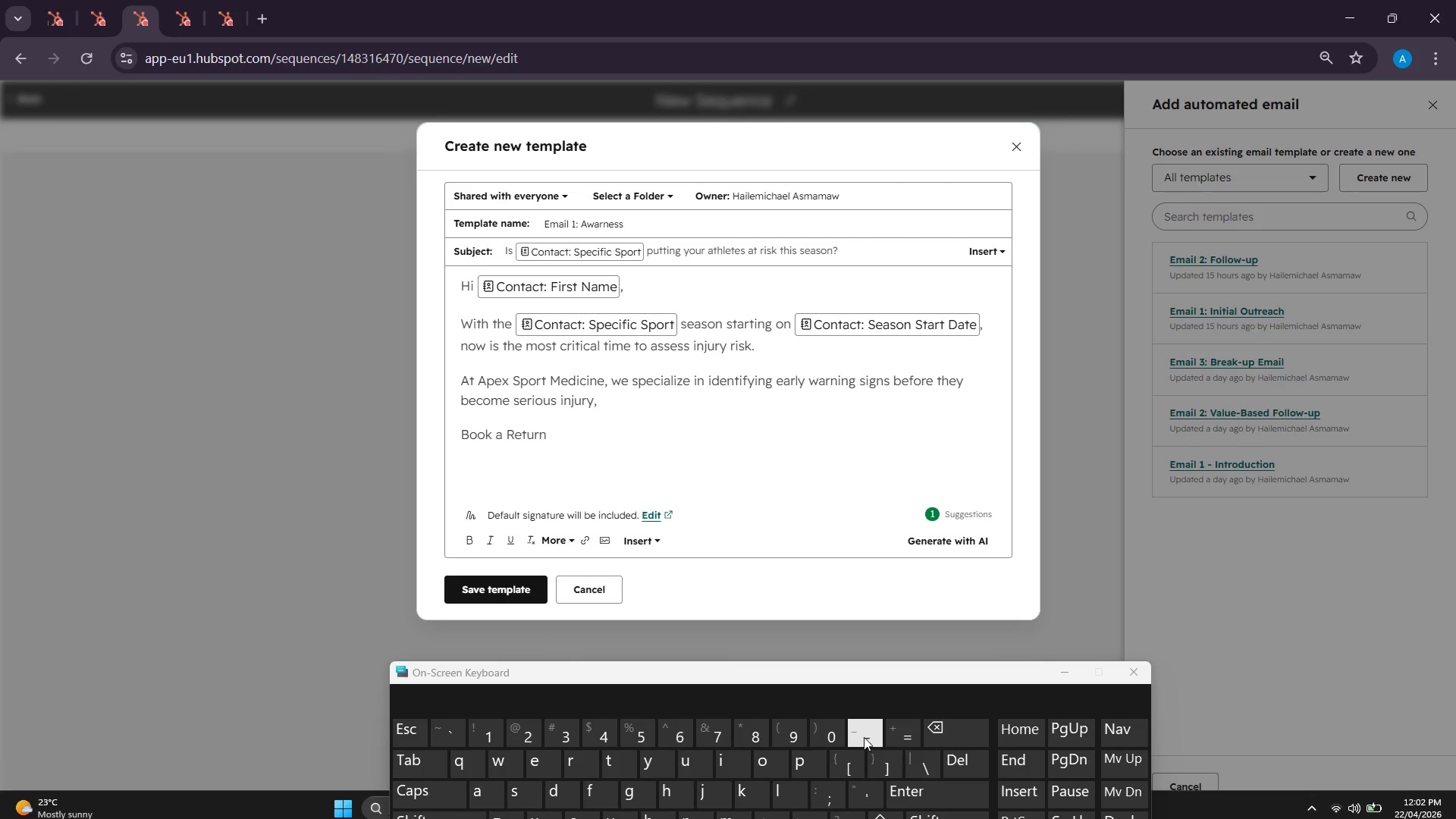 
type(-to)
 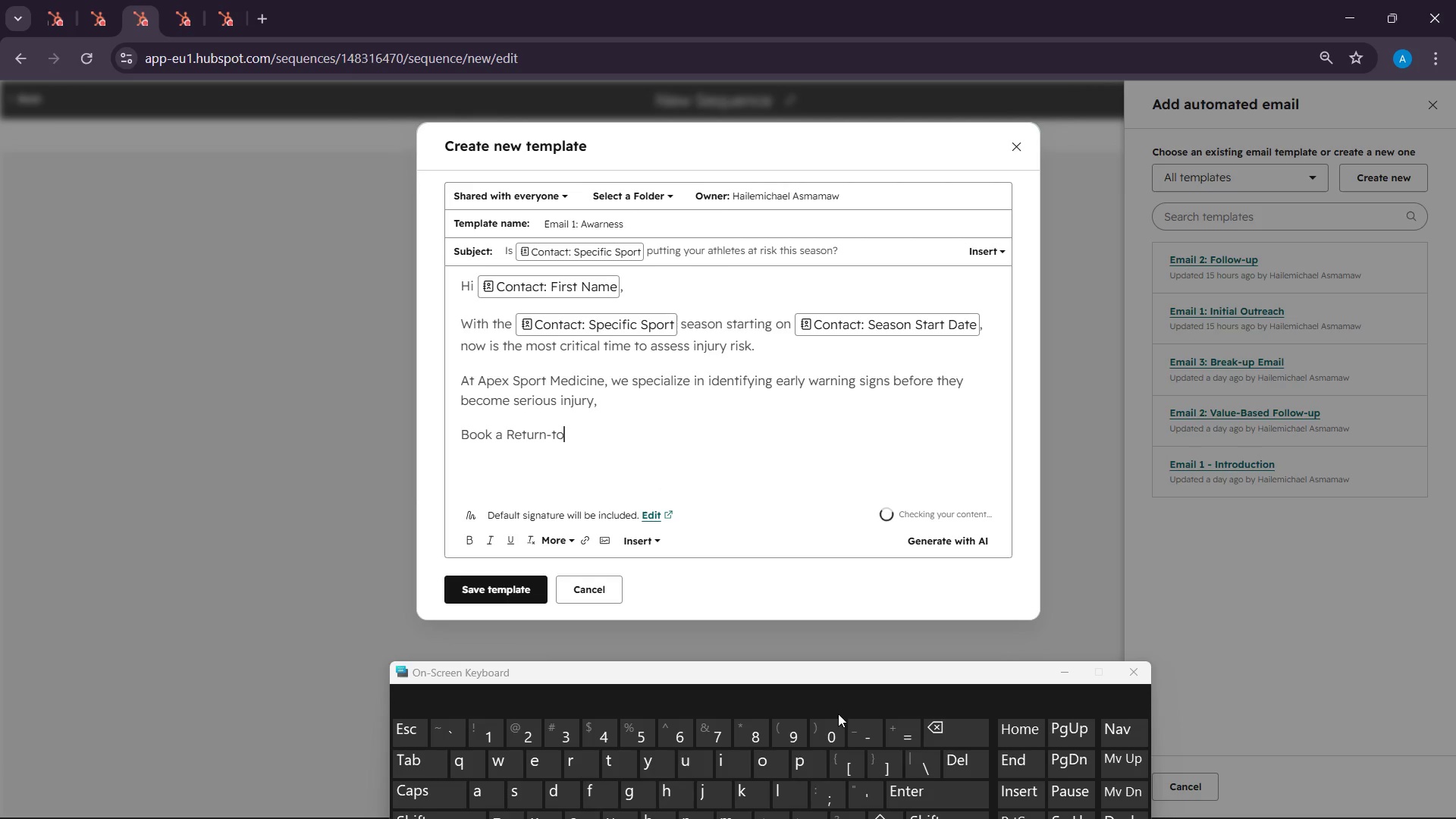 
type(-Play Scree)
 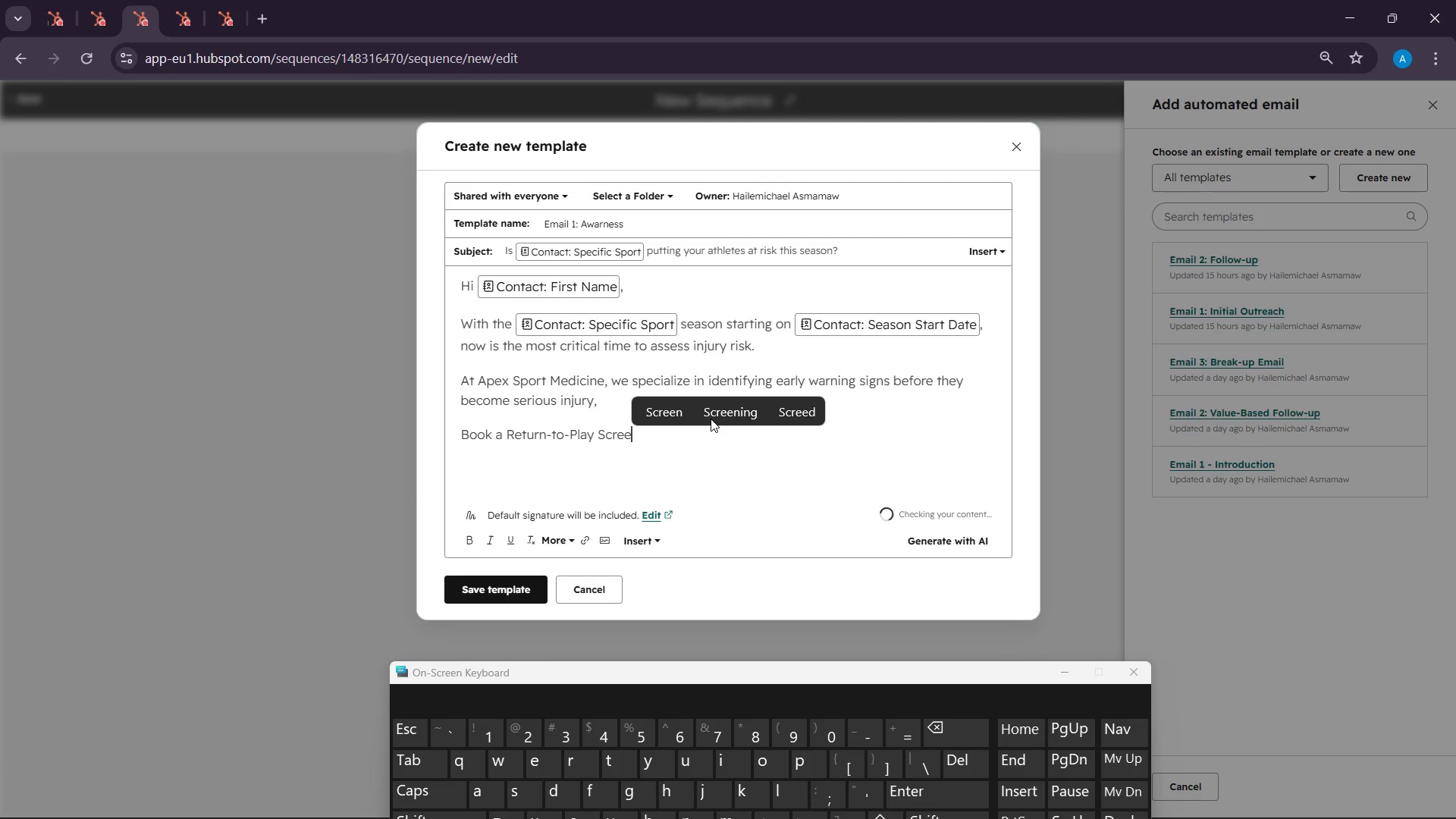 
left_click([721, 413])
 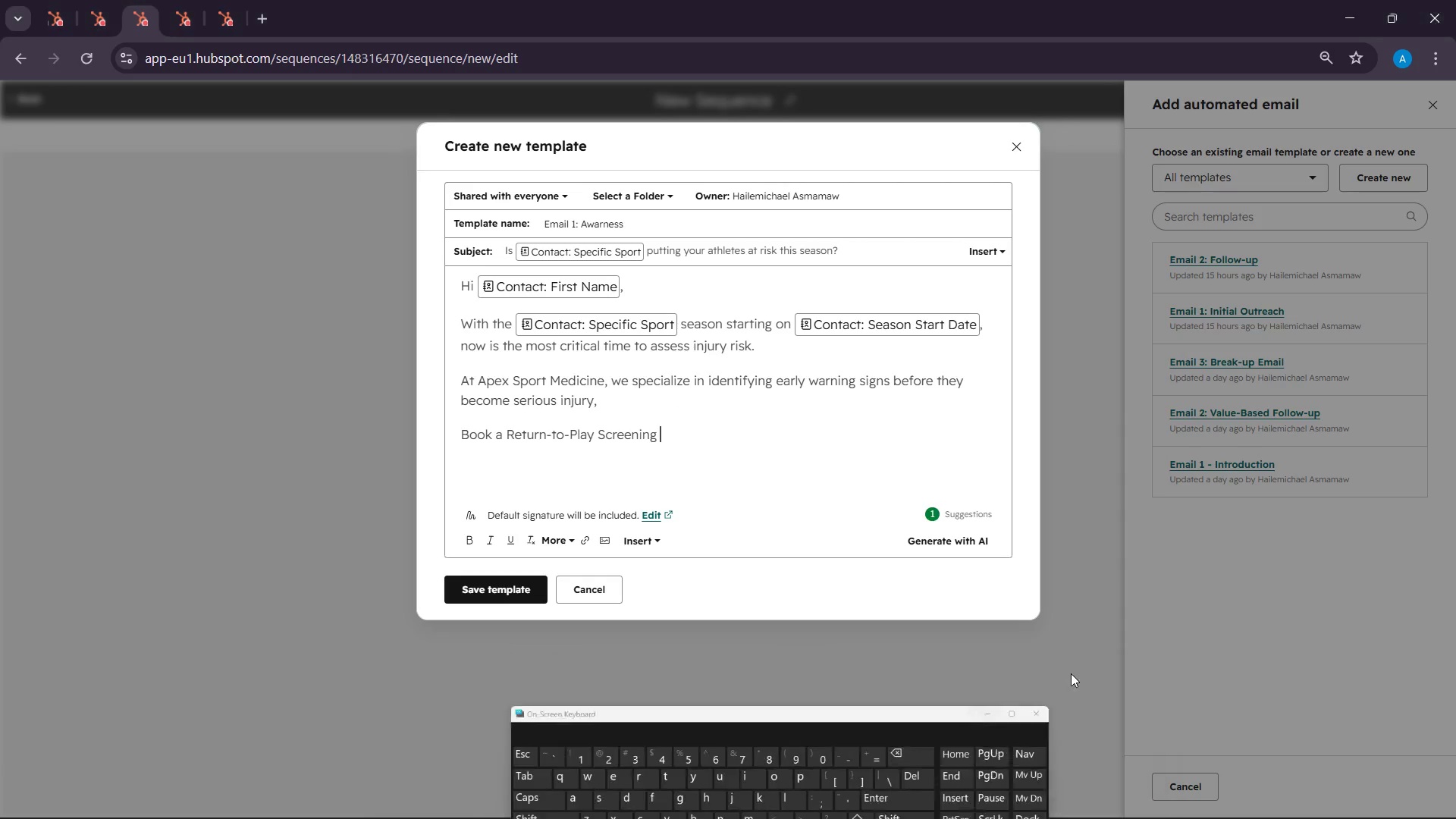 
double_click([623, 447])
 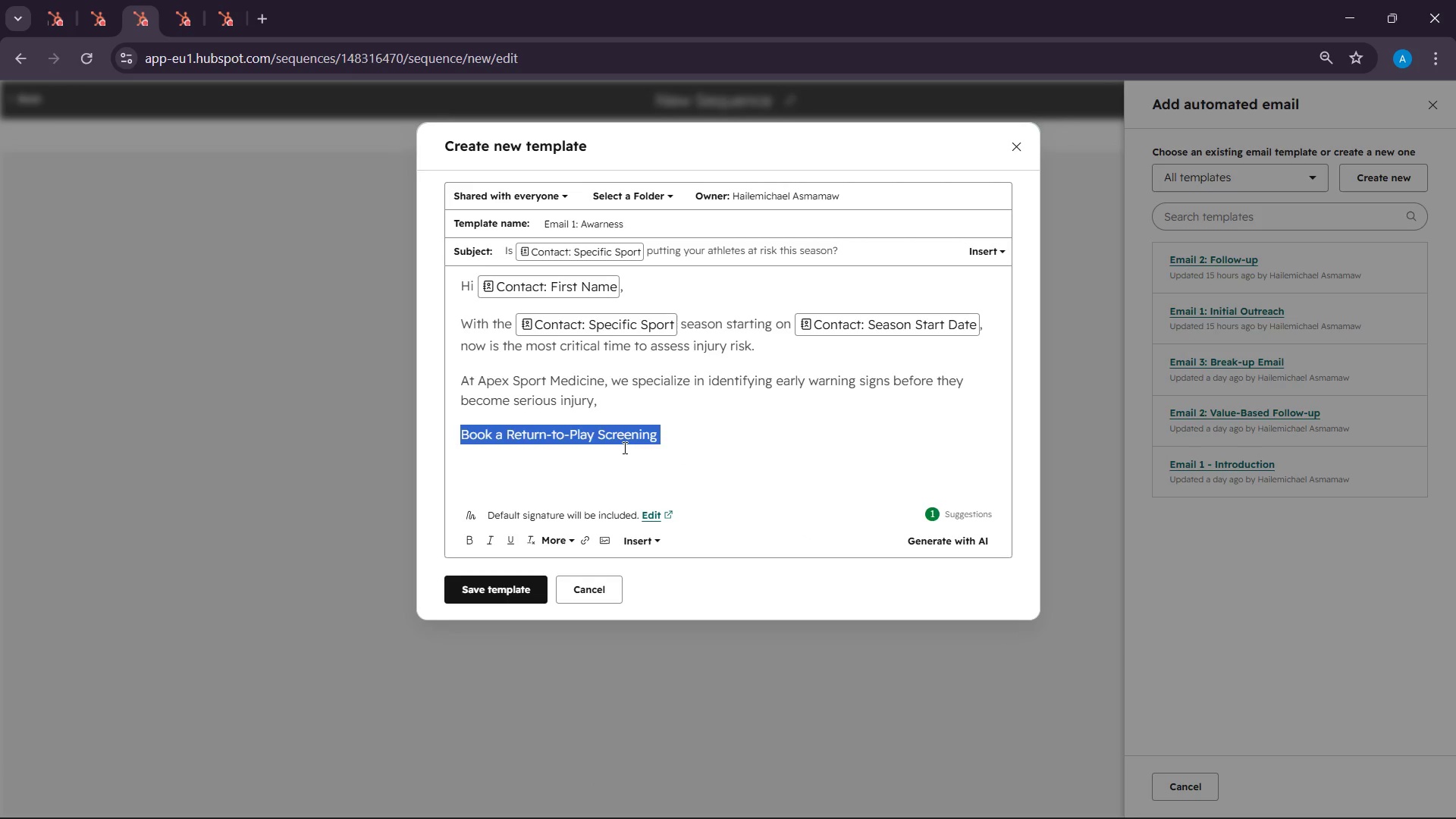 
triple_click([623, 447])
 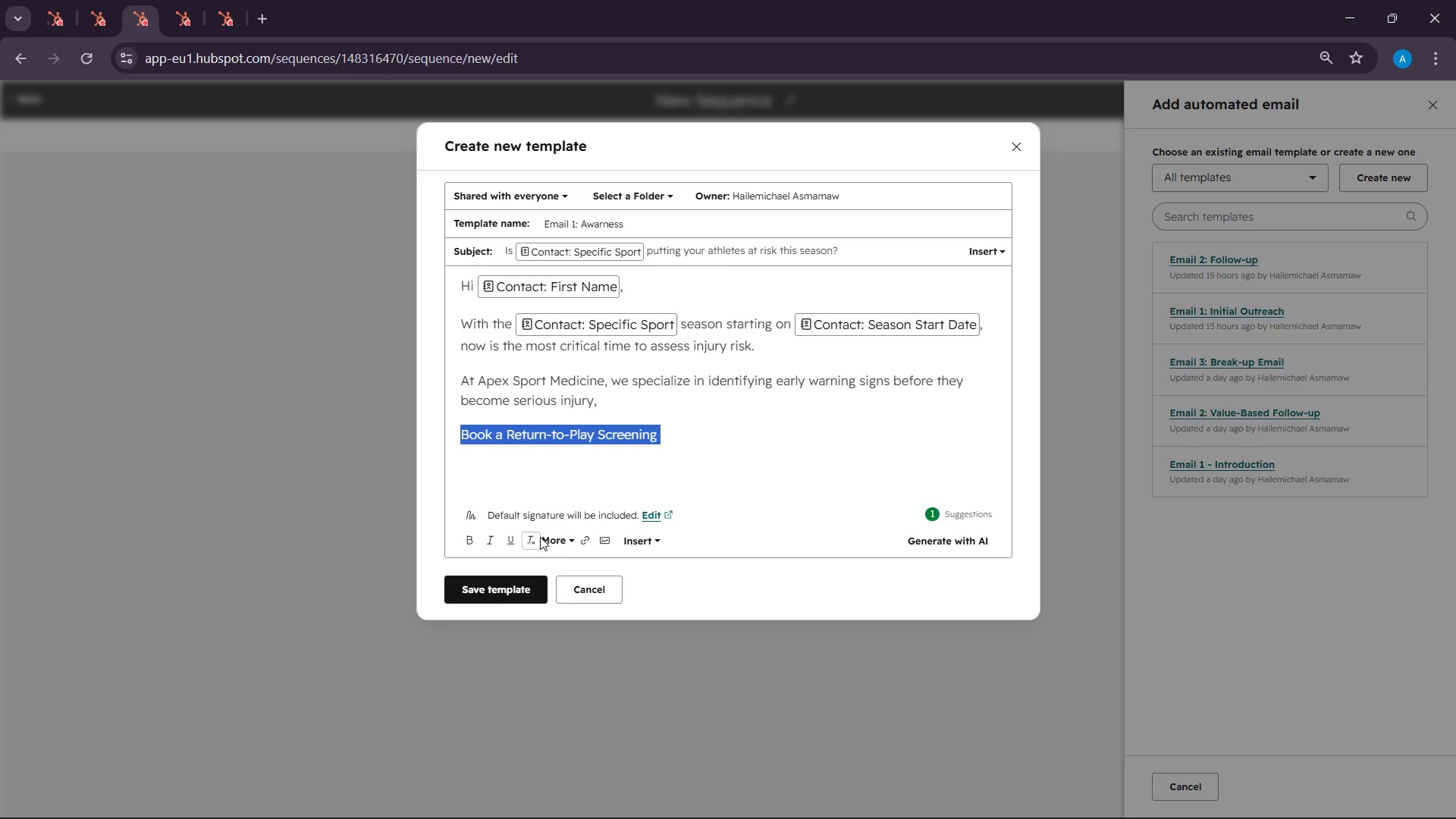 
left_click([588, 541])
 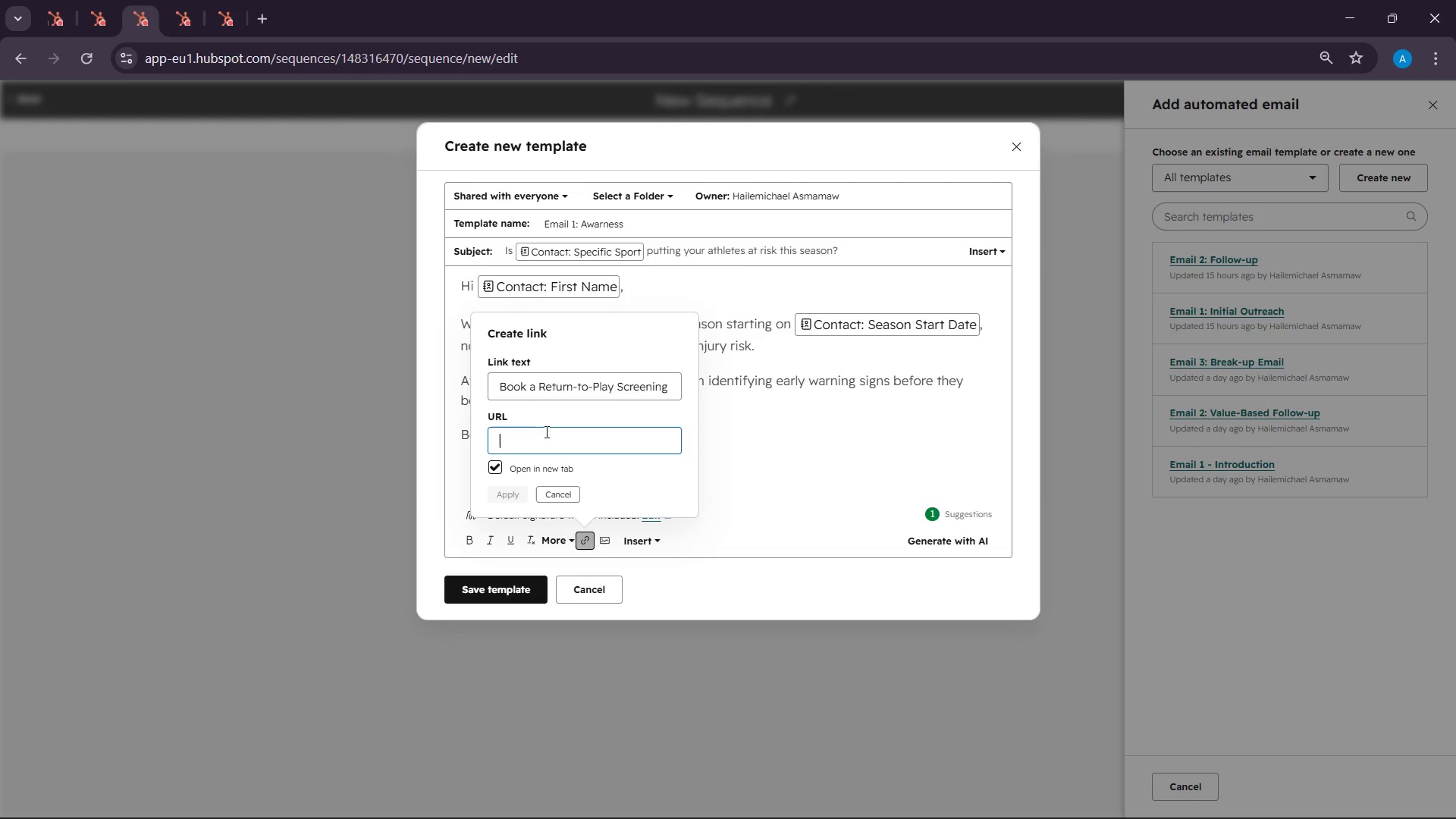 
left_click([538, 448])
 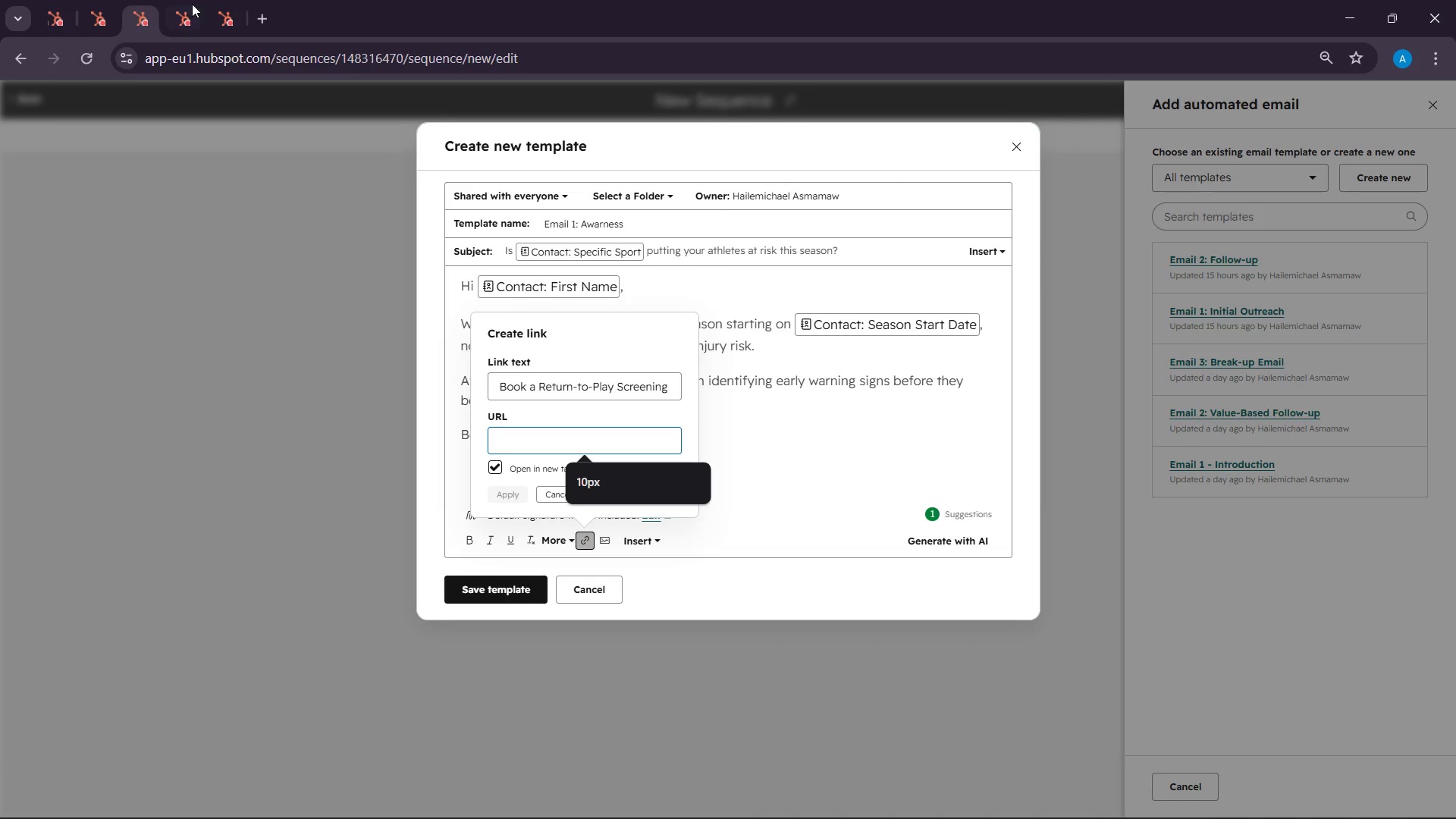 
left_click([187, 0])
 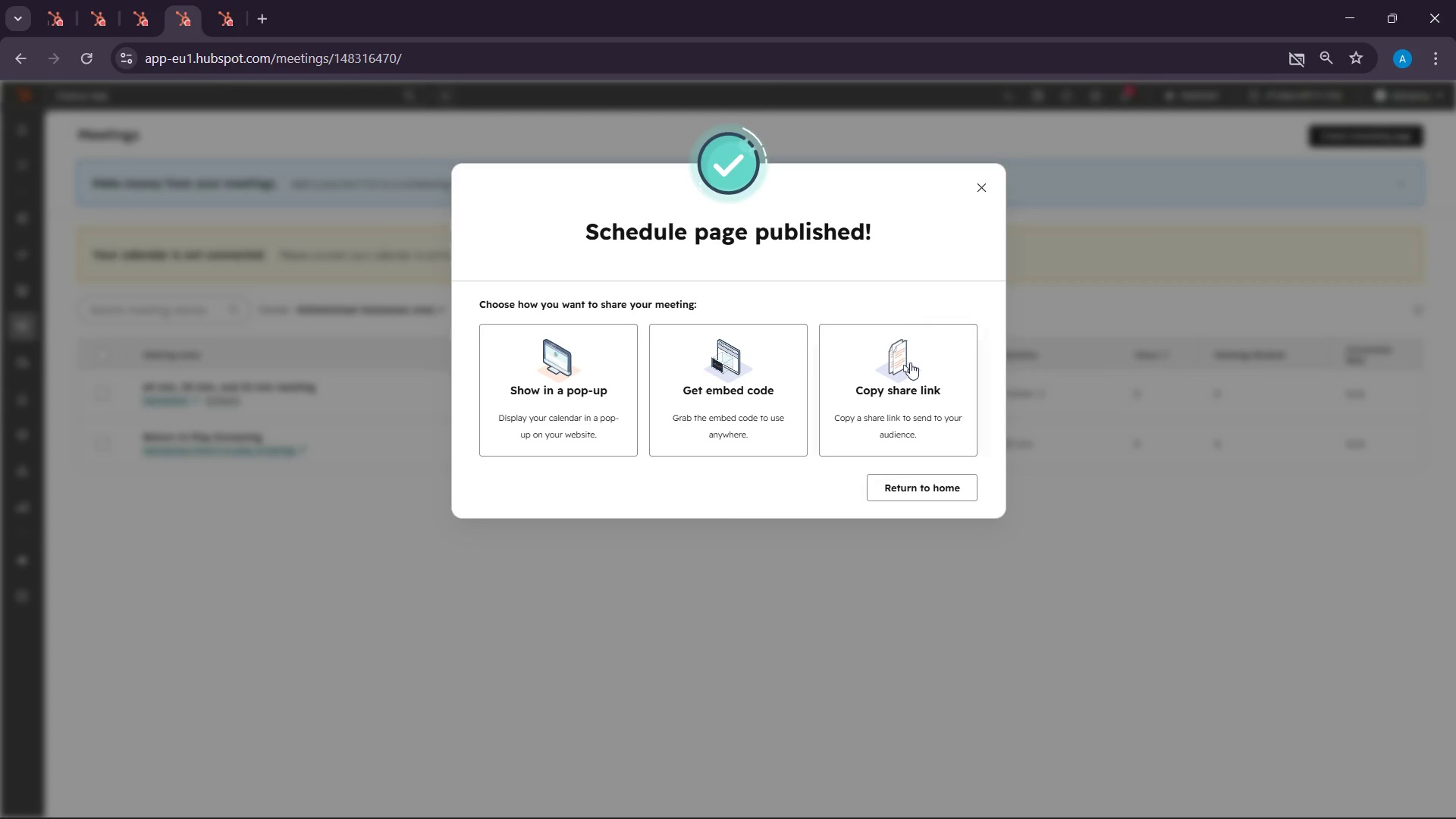 
left_click([902, 390])
 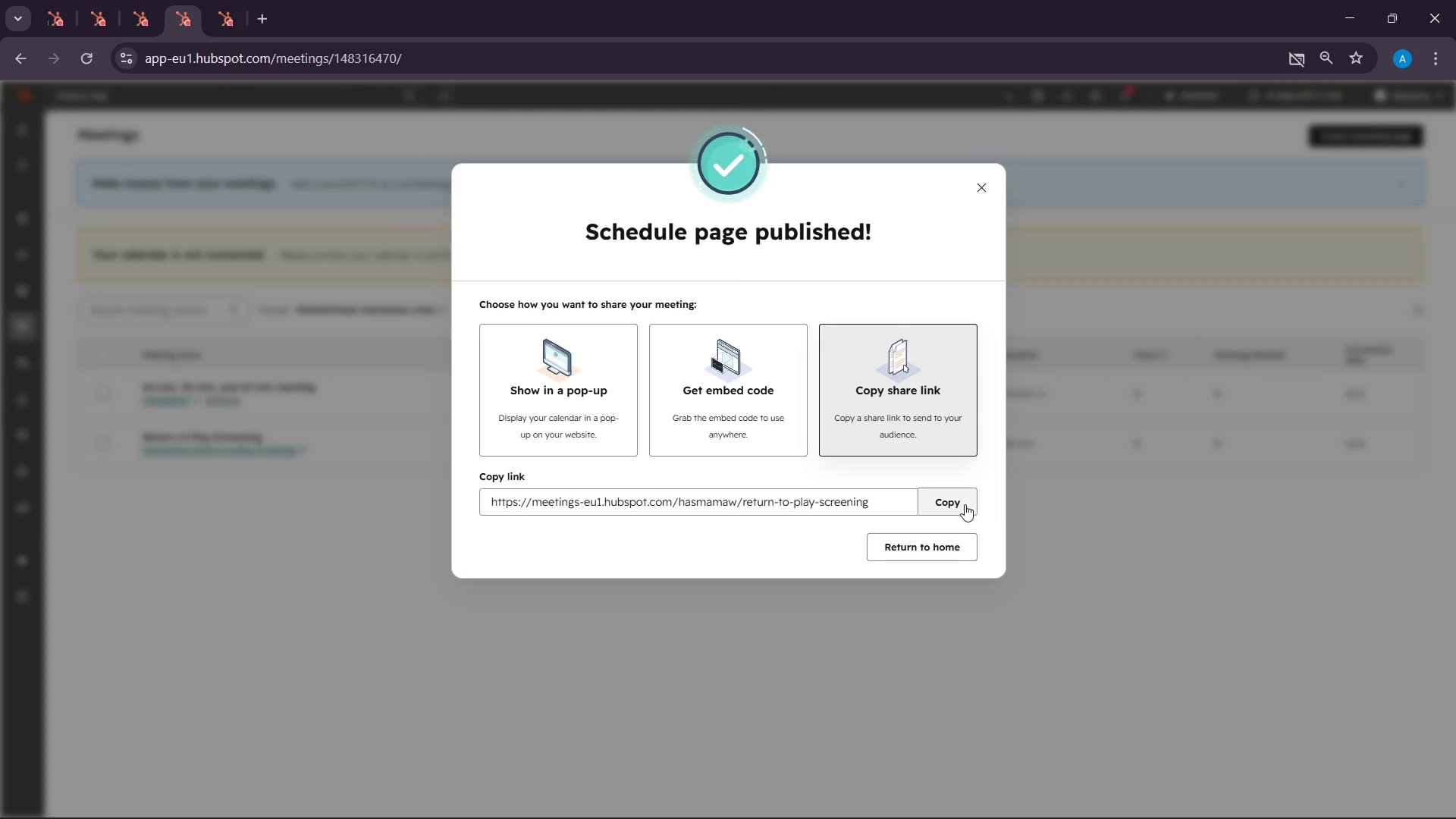 
left_click([965, 504])
 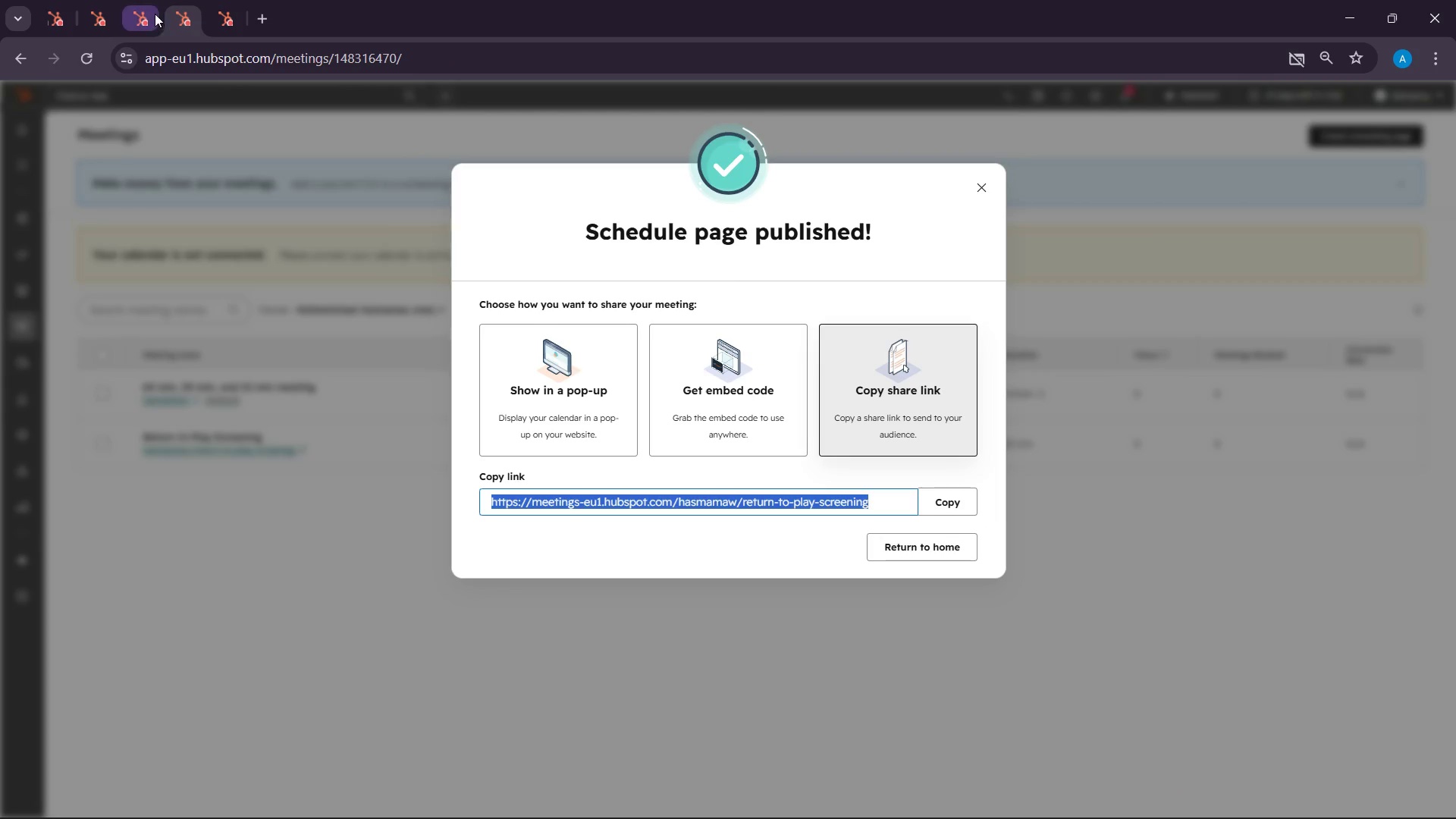 
left_click([145, 0])
 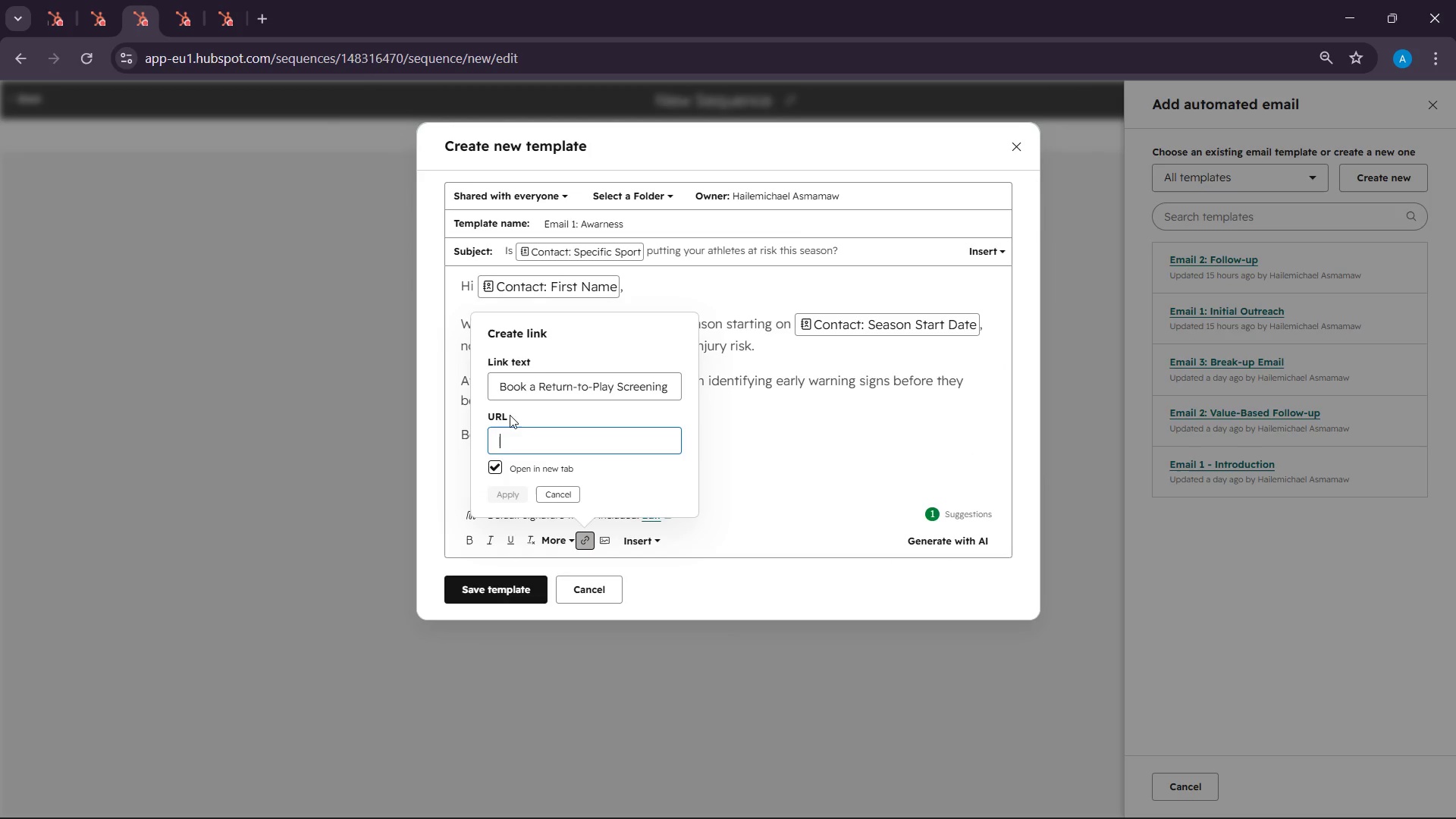 
right_click([501, 441])
 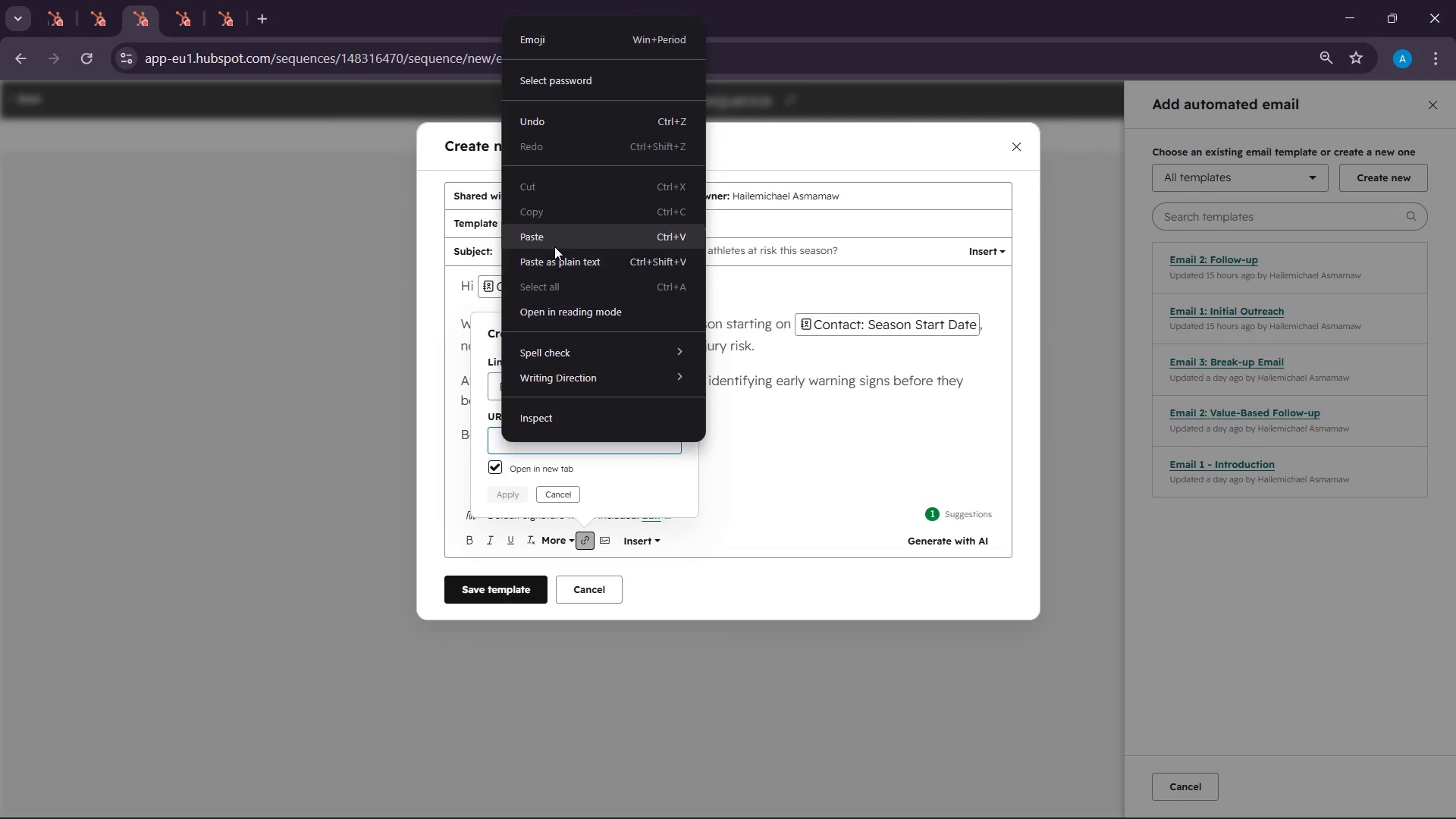 
left_click([555, 245])
 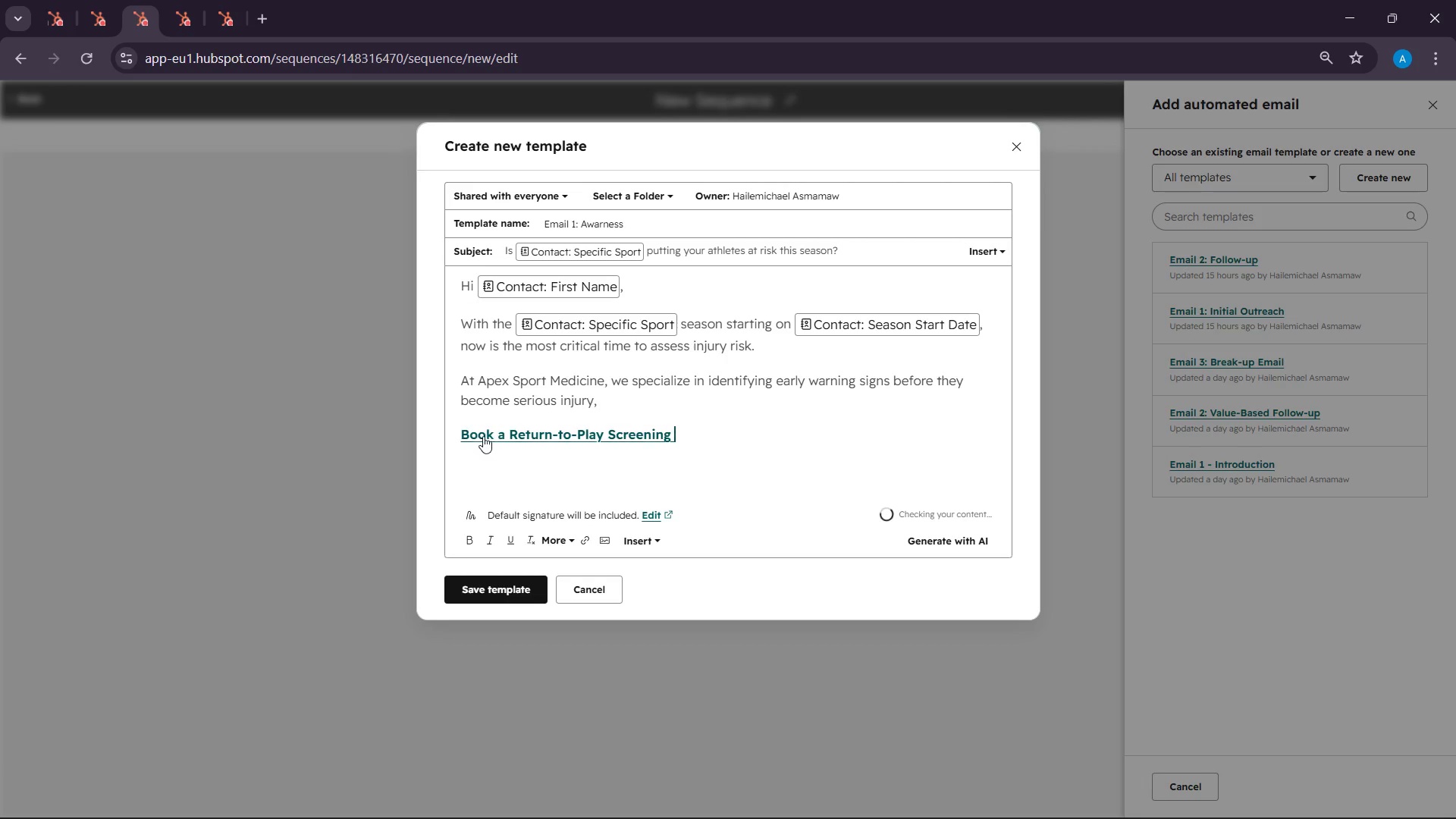 
double_click([707, 439])
 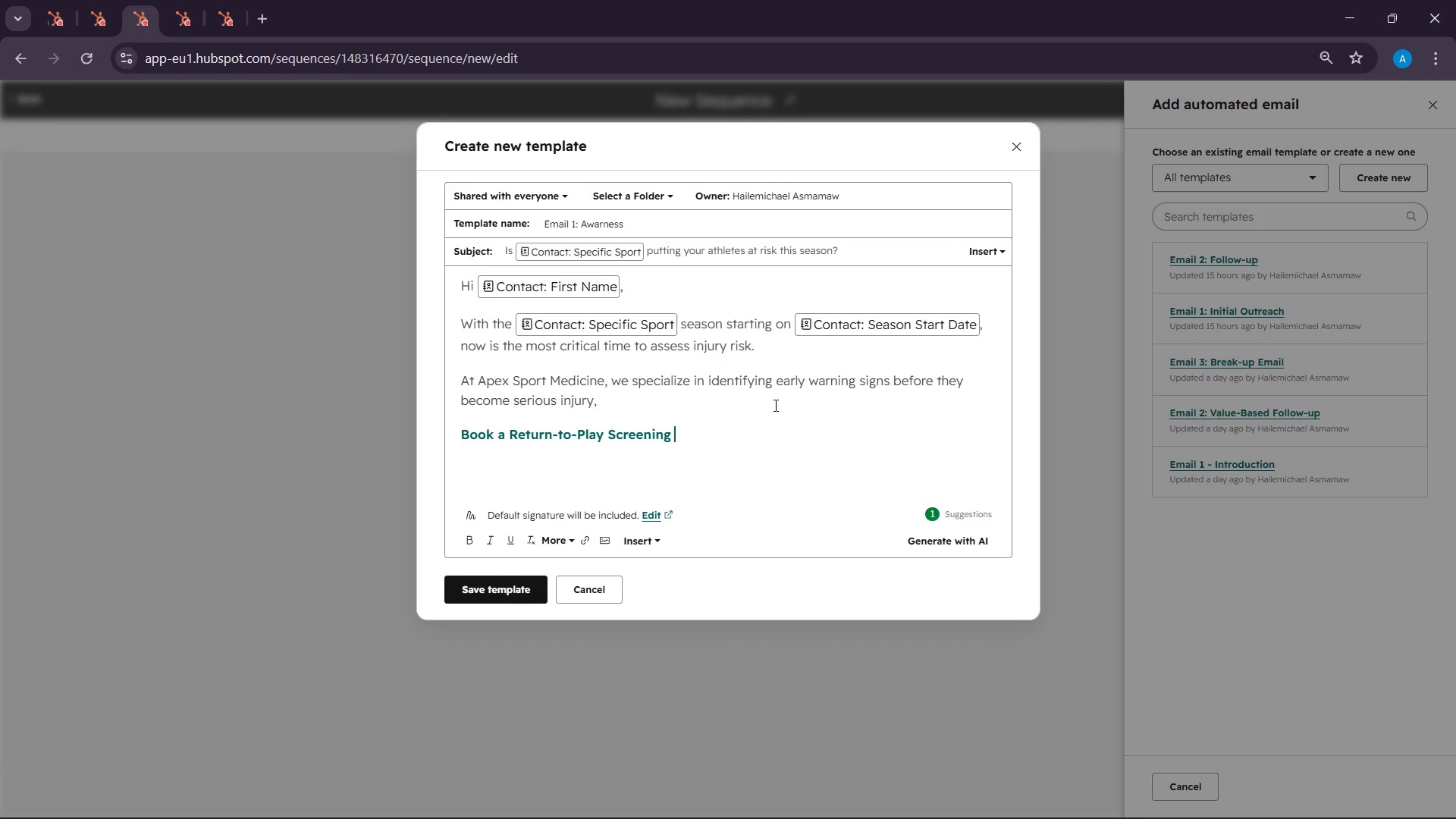 
key(Enter)
 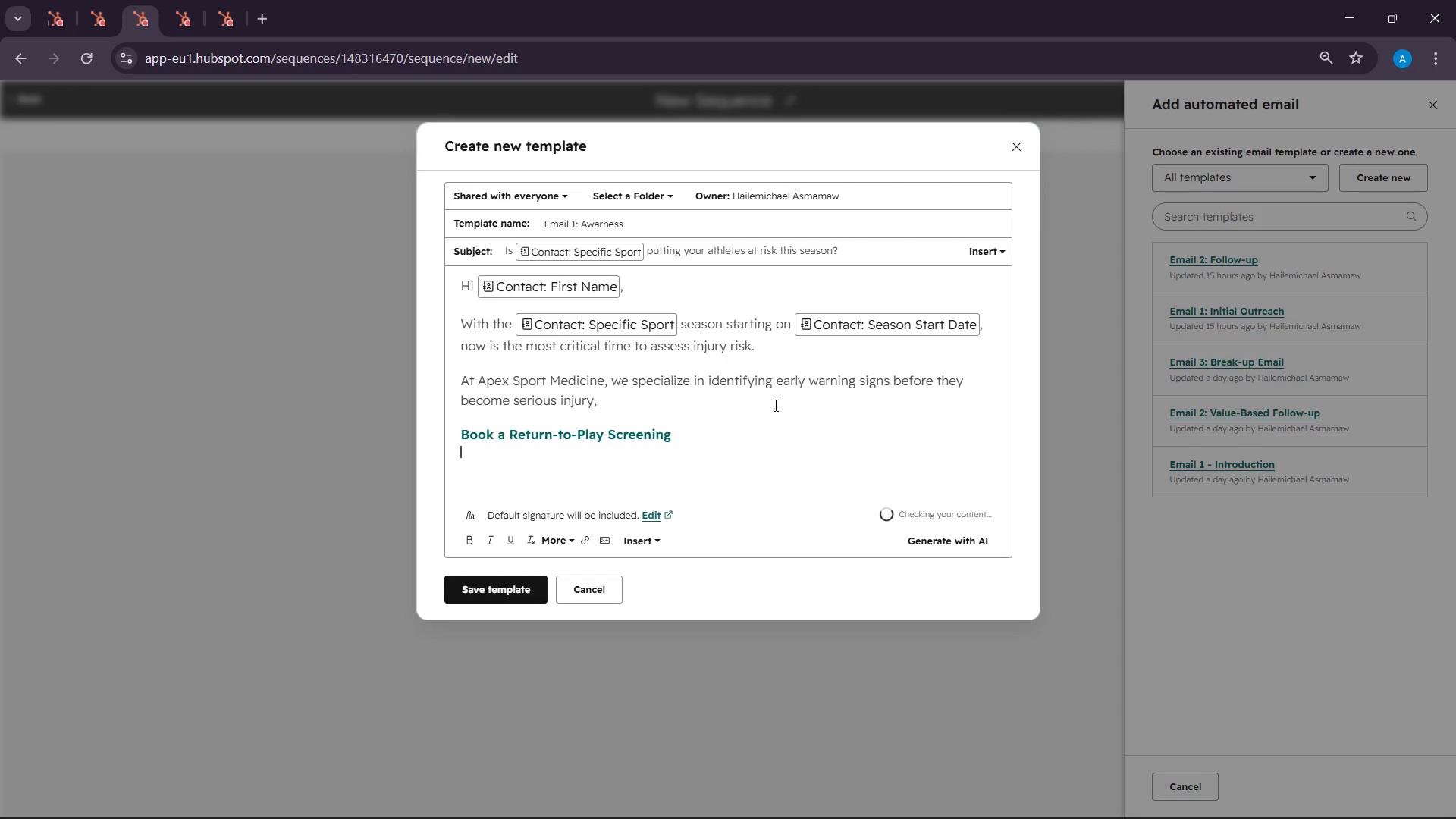 
key(Enter)
 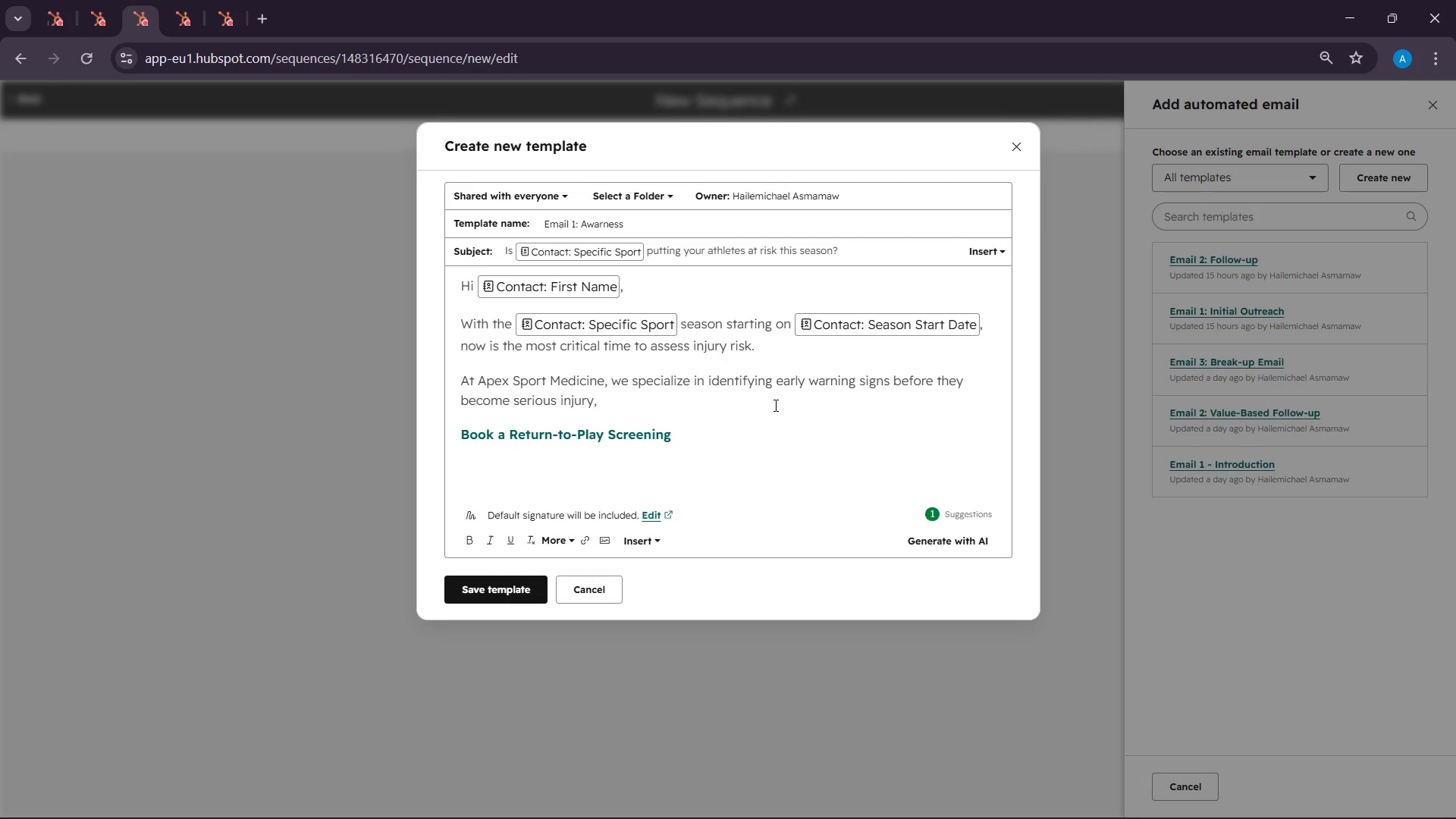 
wait(8.95)
 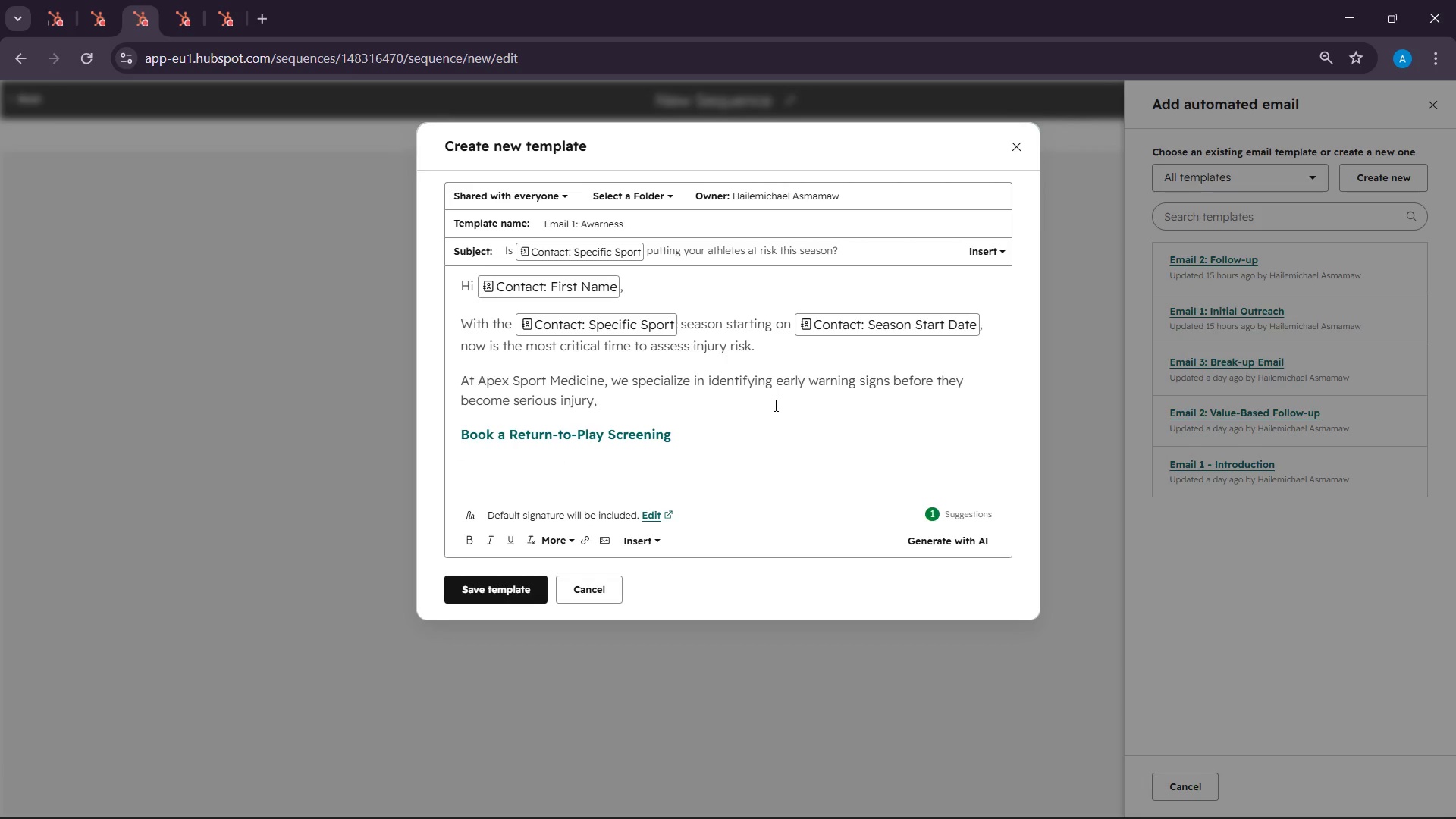 
left_click([937, 516])
 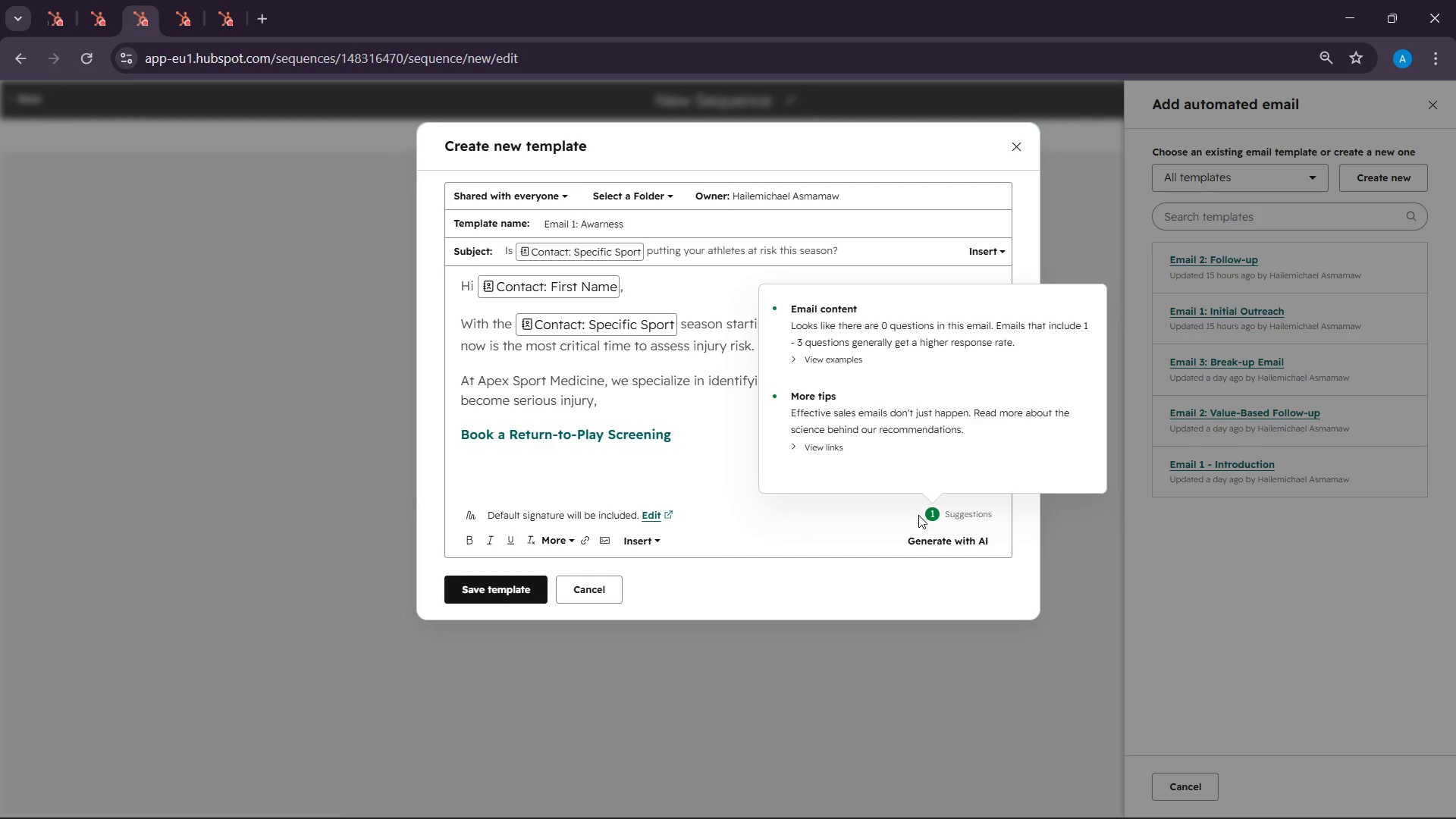 
wait(7.92)
 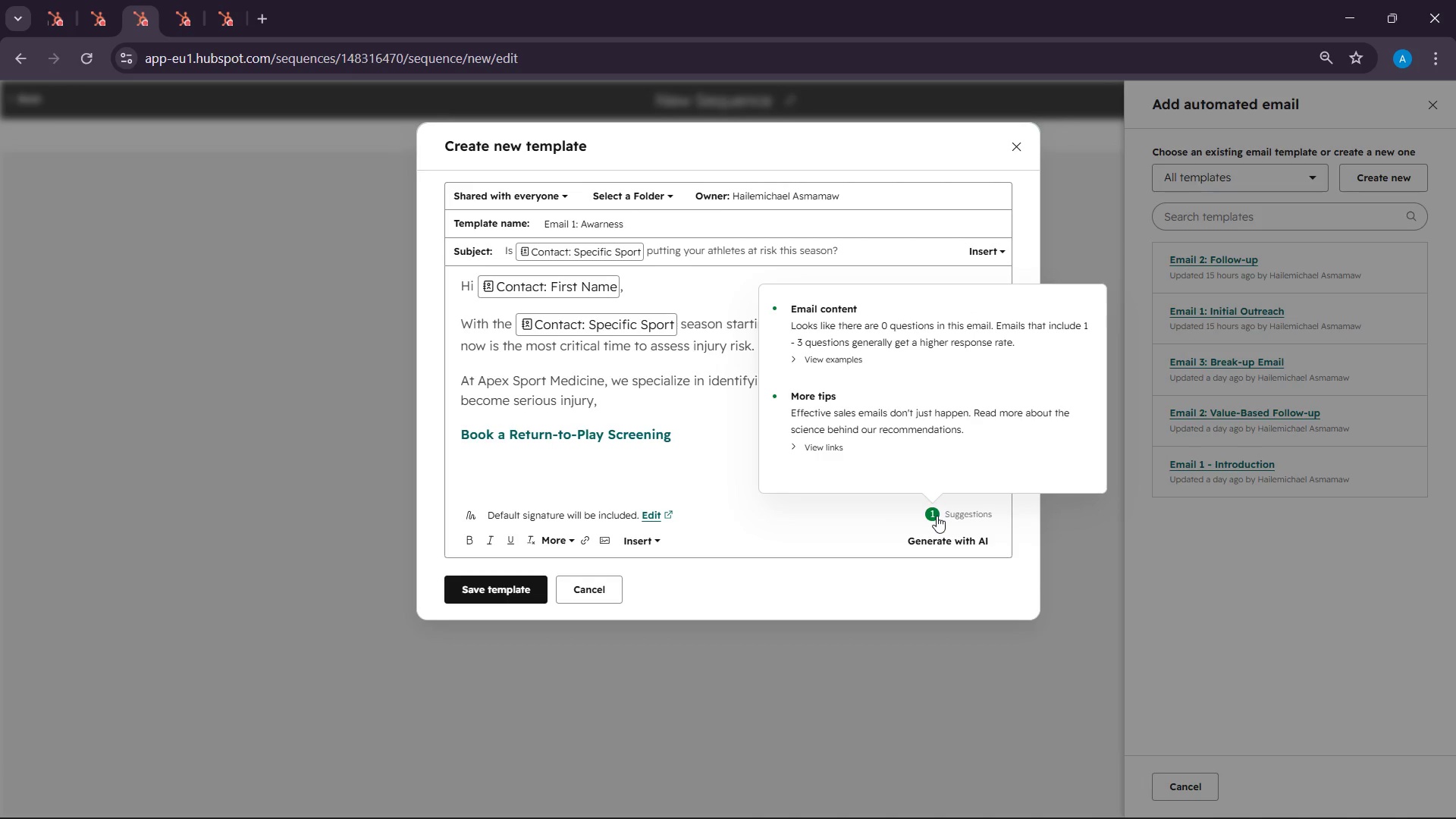 
scroll: coordinate [635, 454], scroll_direction: up, amount: 5.0
 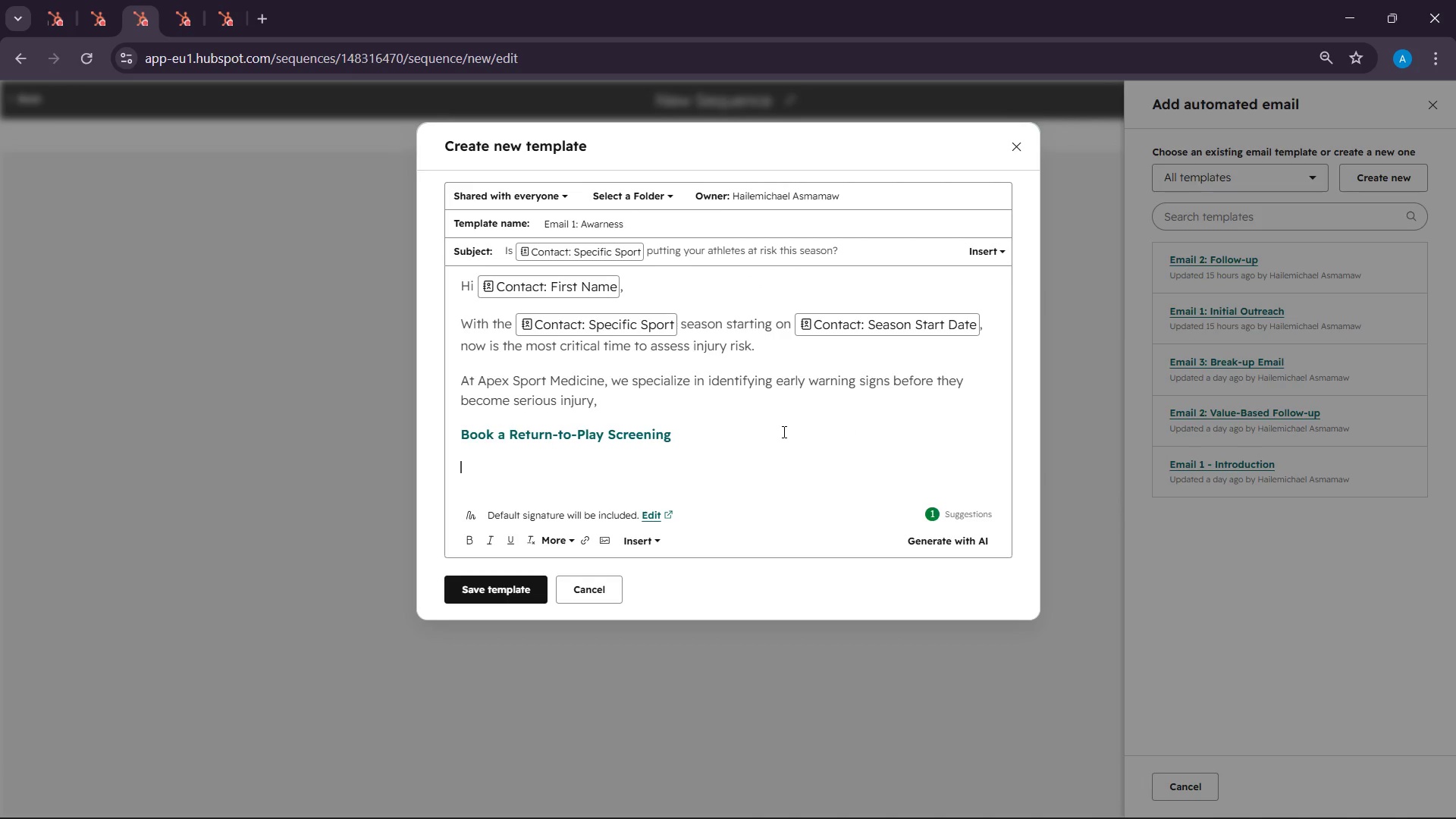 
wait(8.41)
 